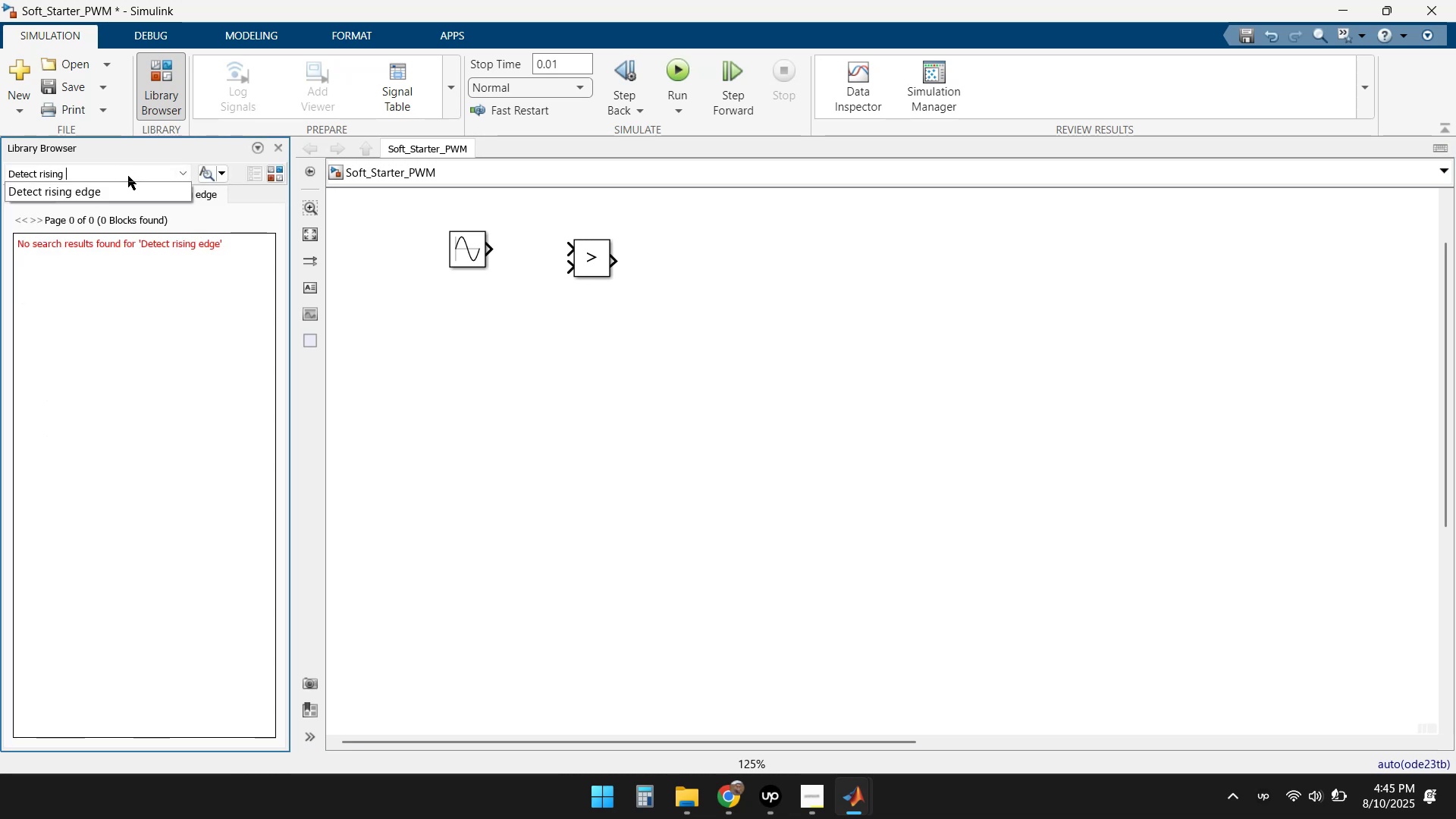 
key(Enter)
 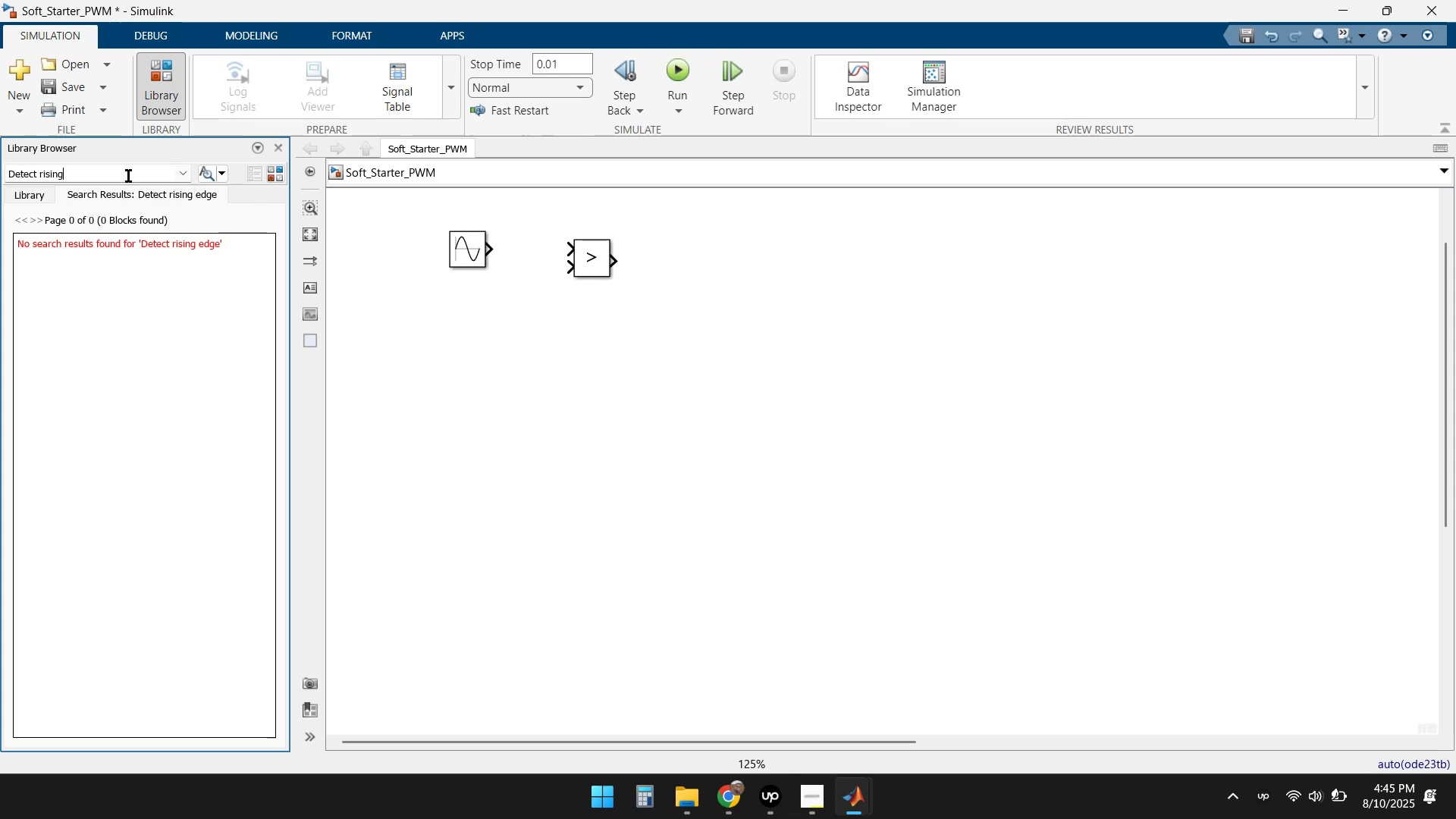 
key(Enter)
 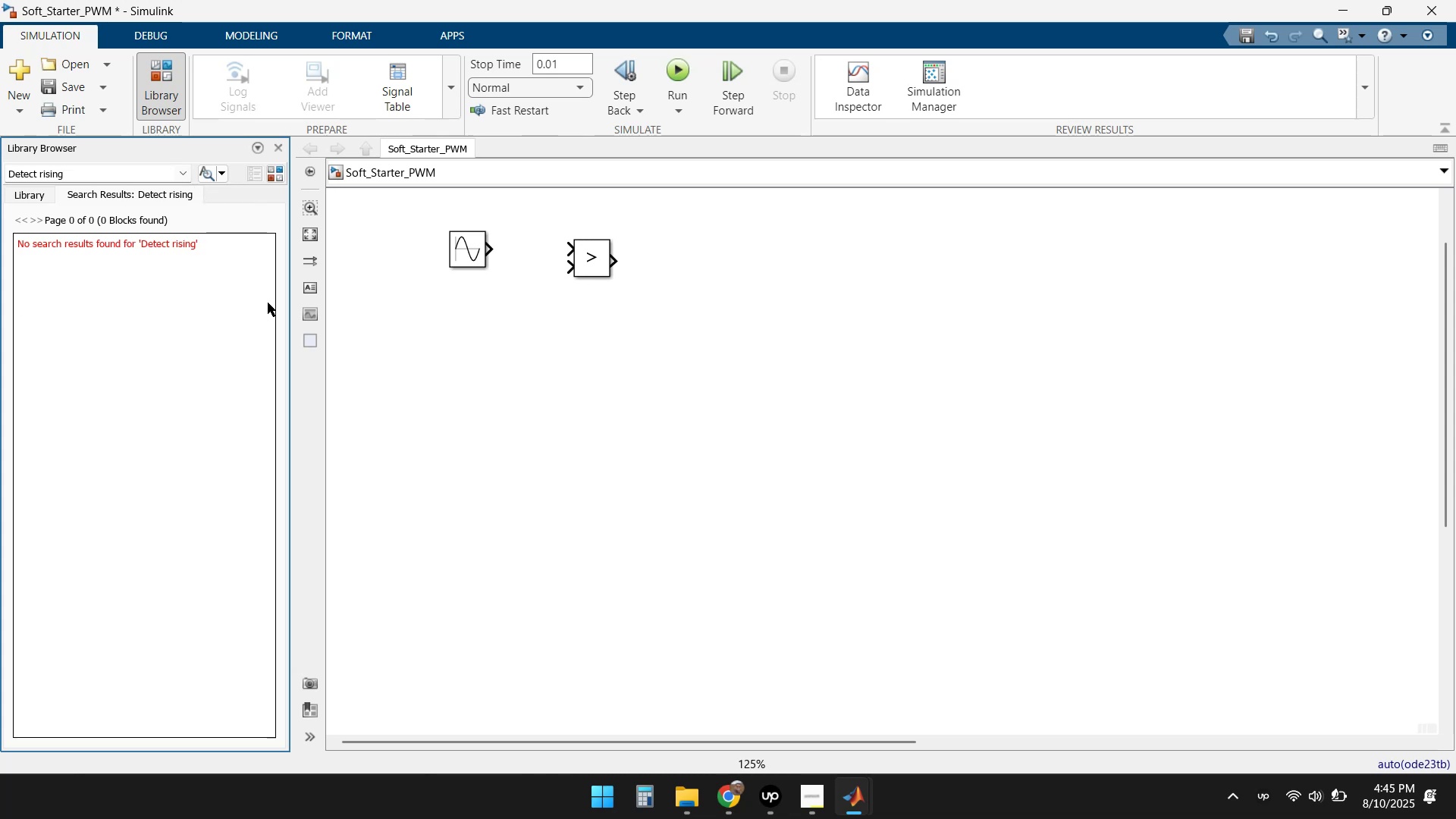 
left_click([733, 795])
 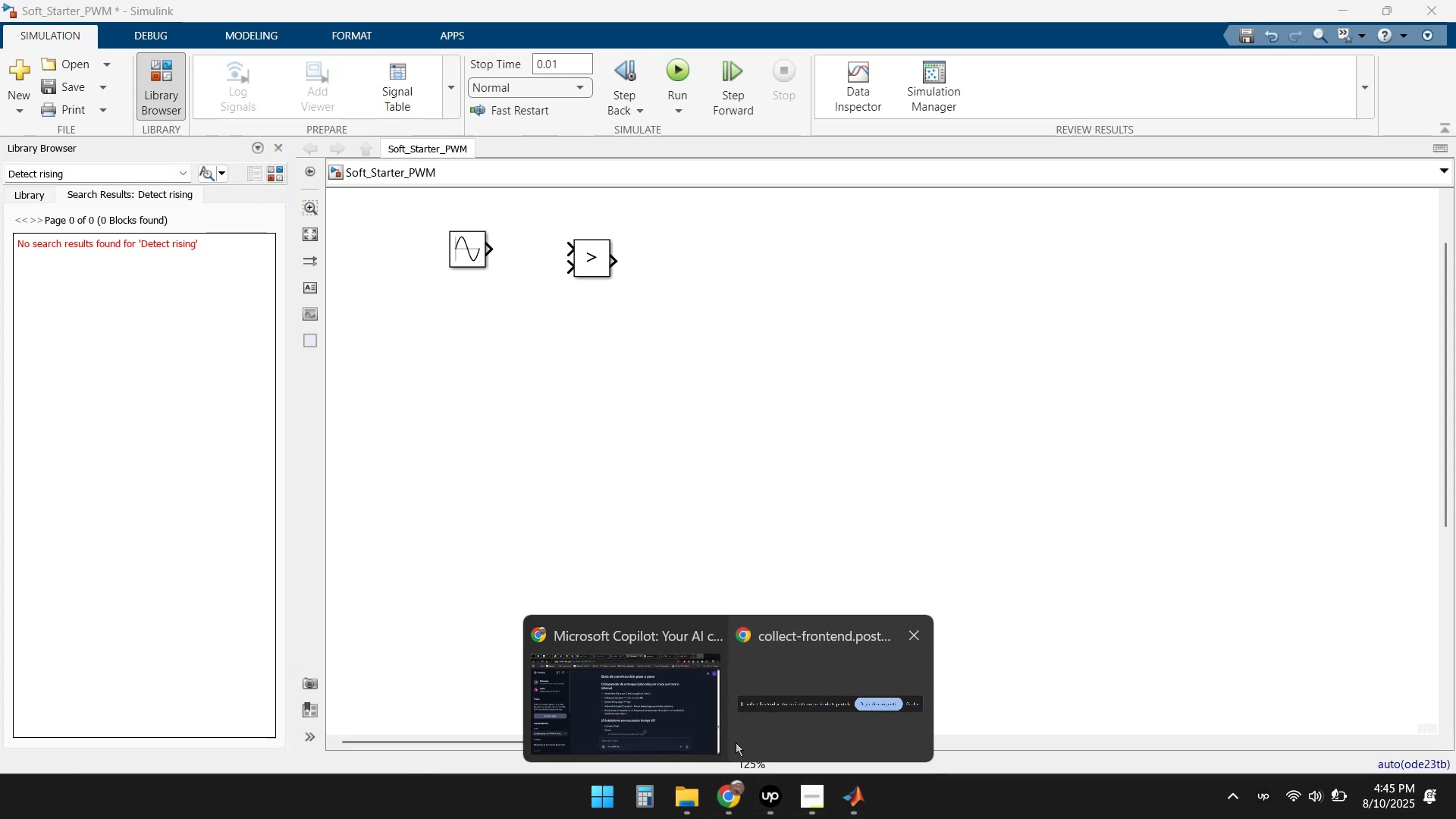 
left_click([633, 702])
 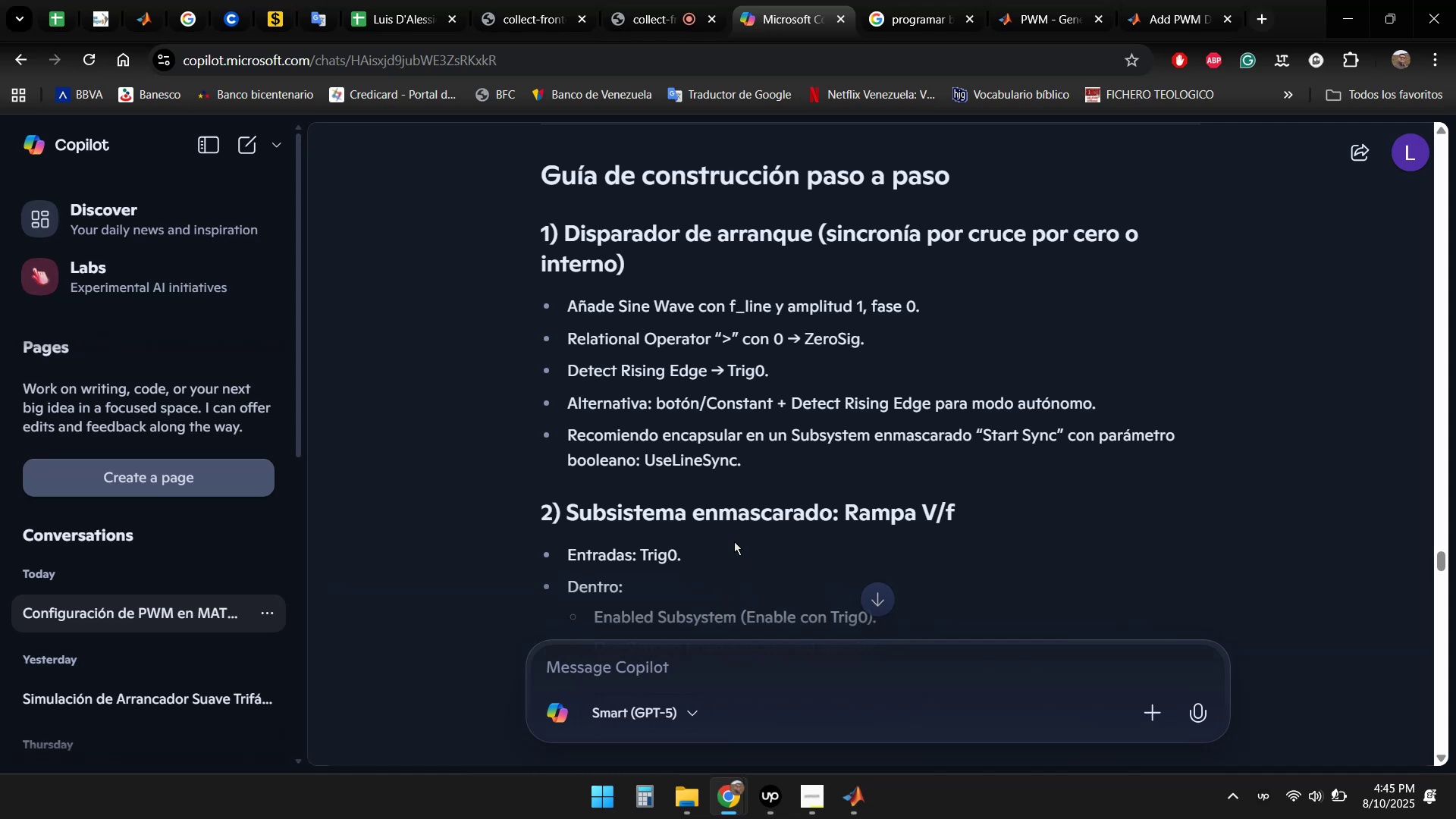 
wait(12.19)
 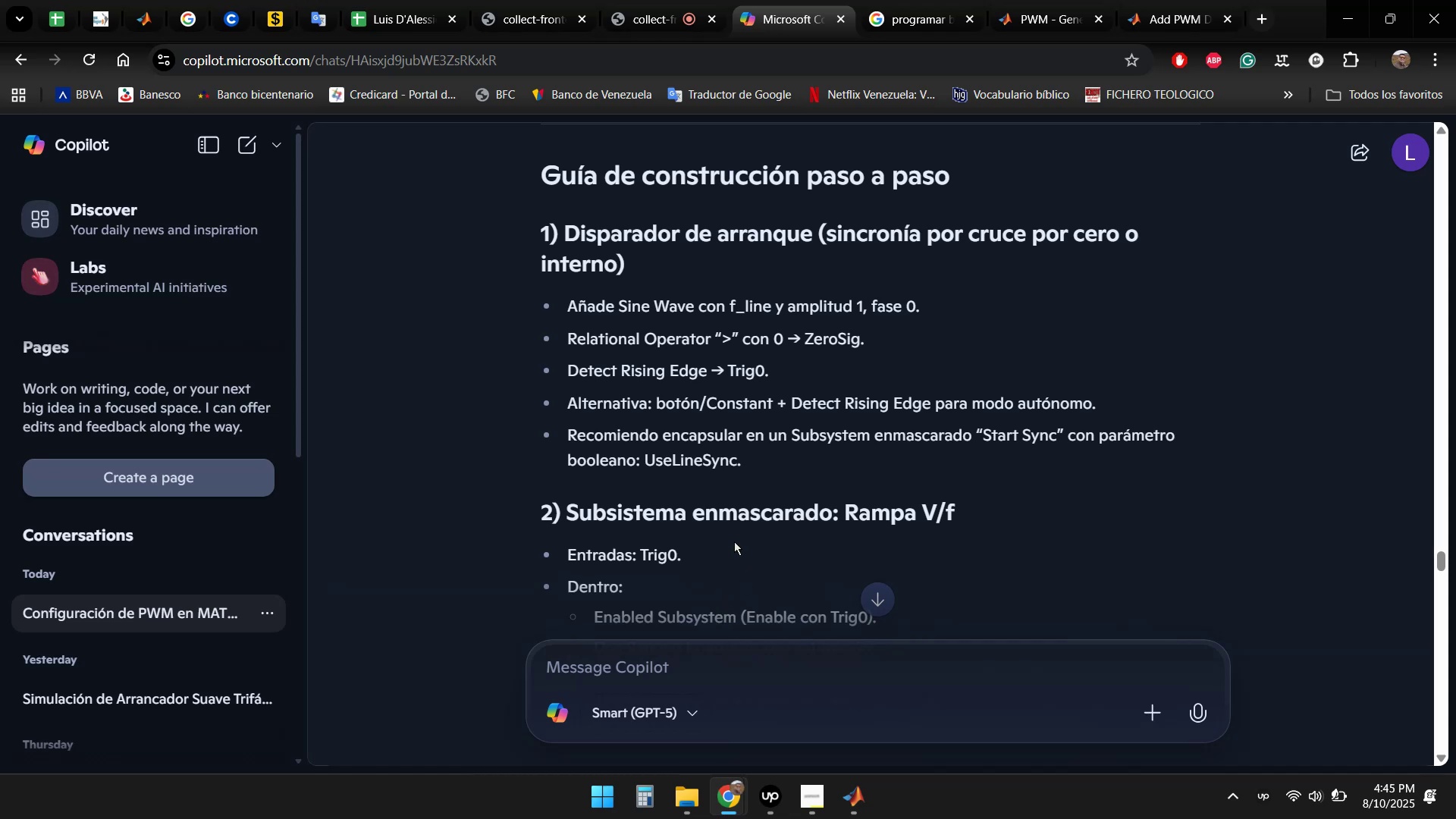 
double_click([916, 730])
 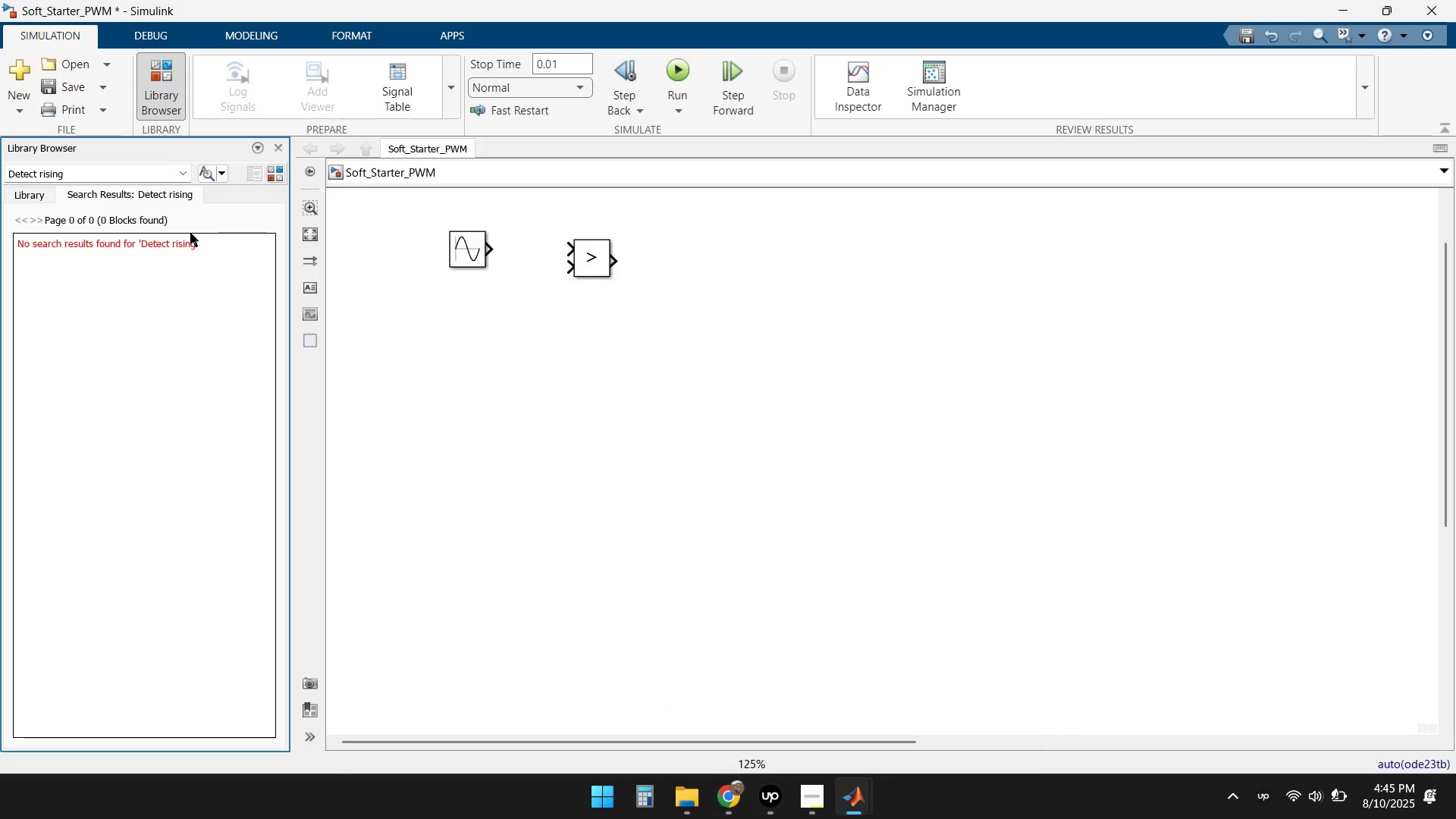 
left_click([96, 168])
 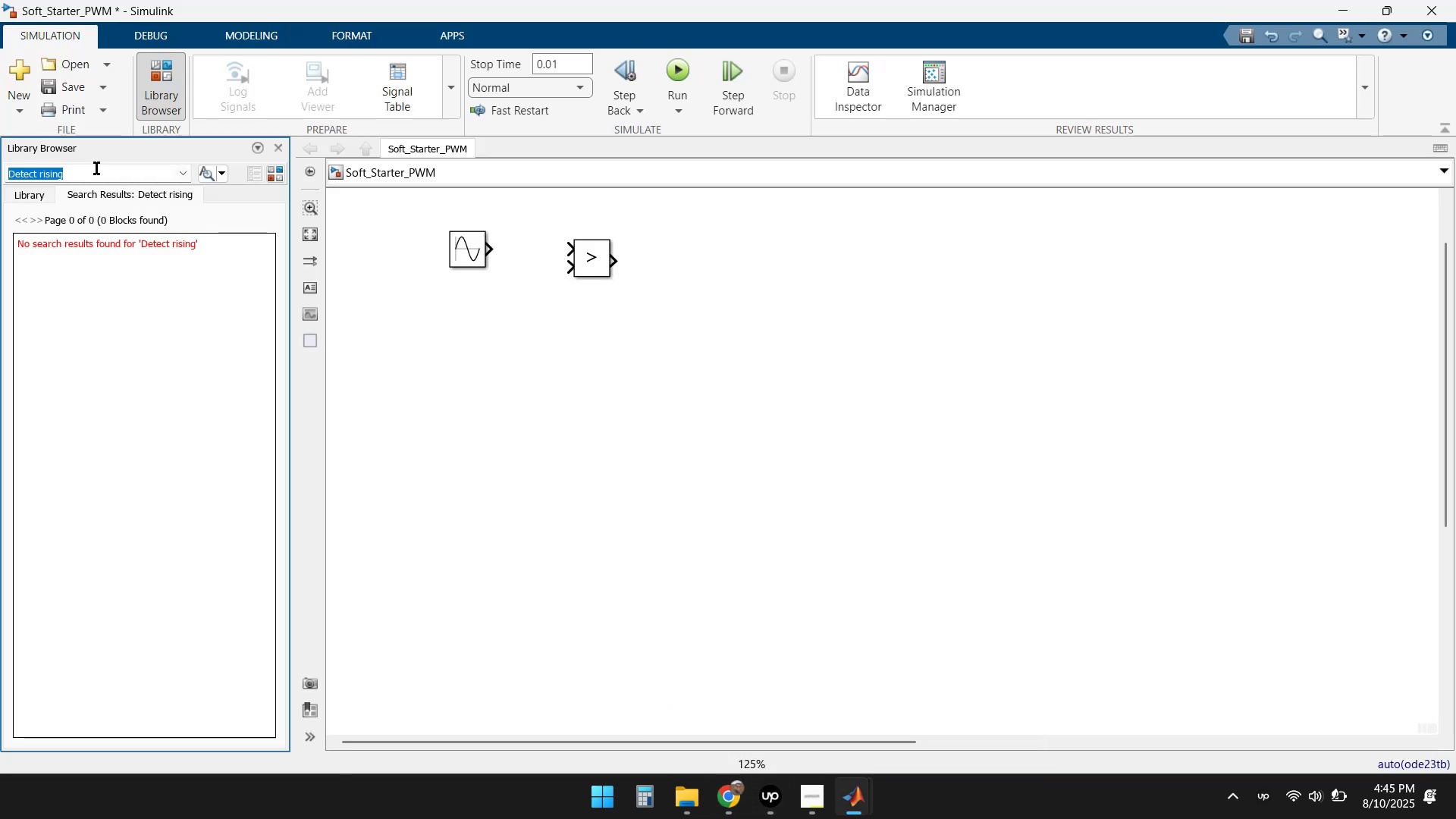 
key(ArrowRight)
 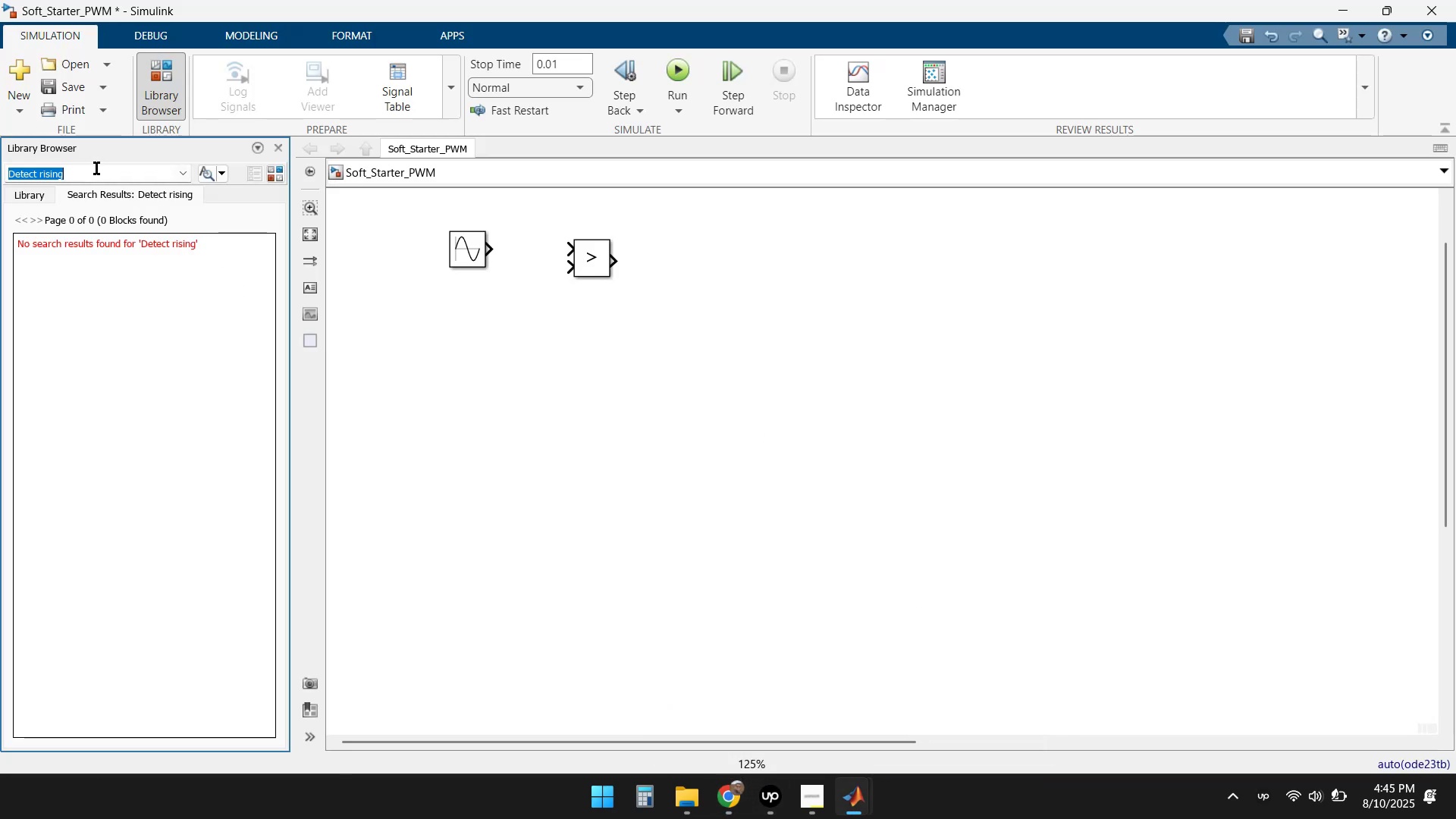 
key(Backspace)
 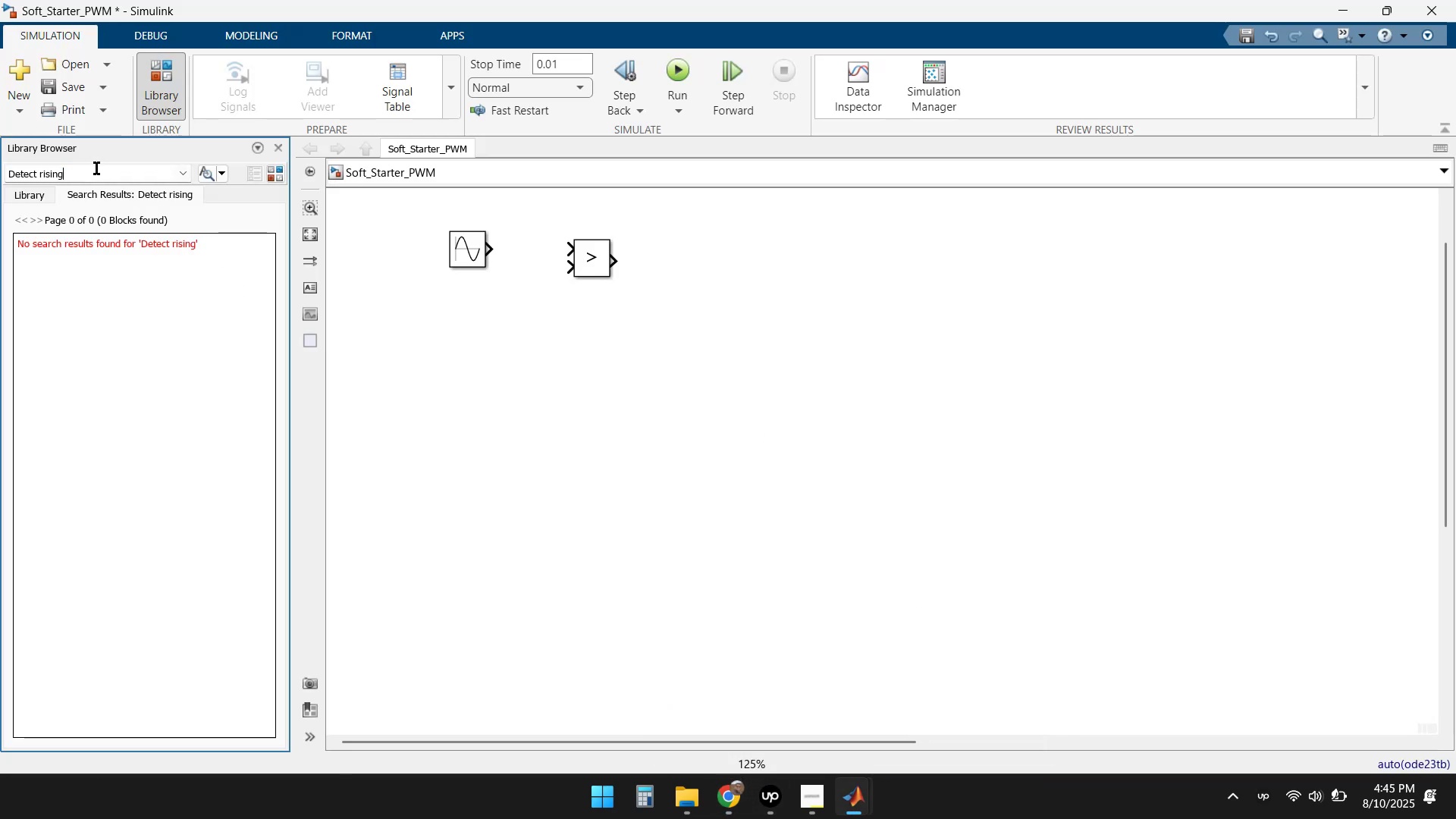 
key(Backspace)
 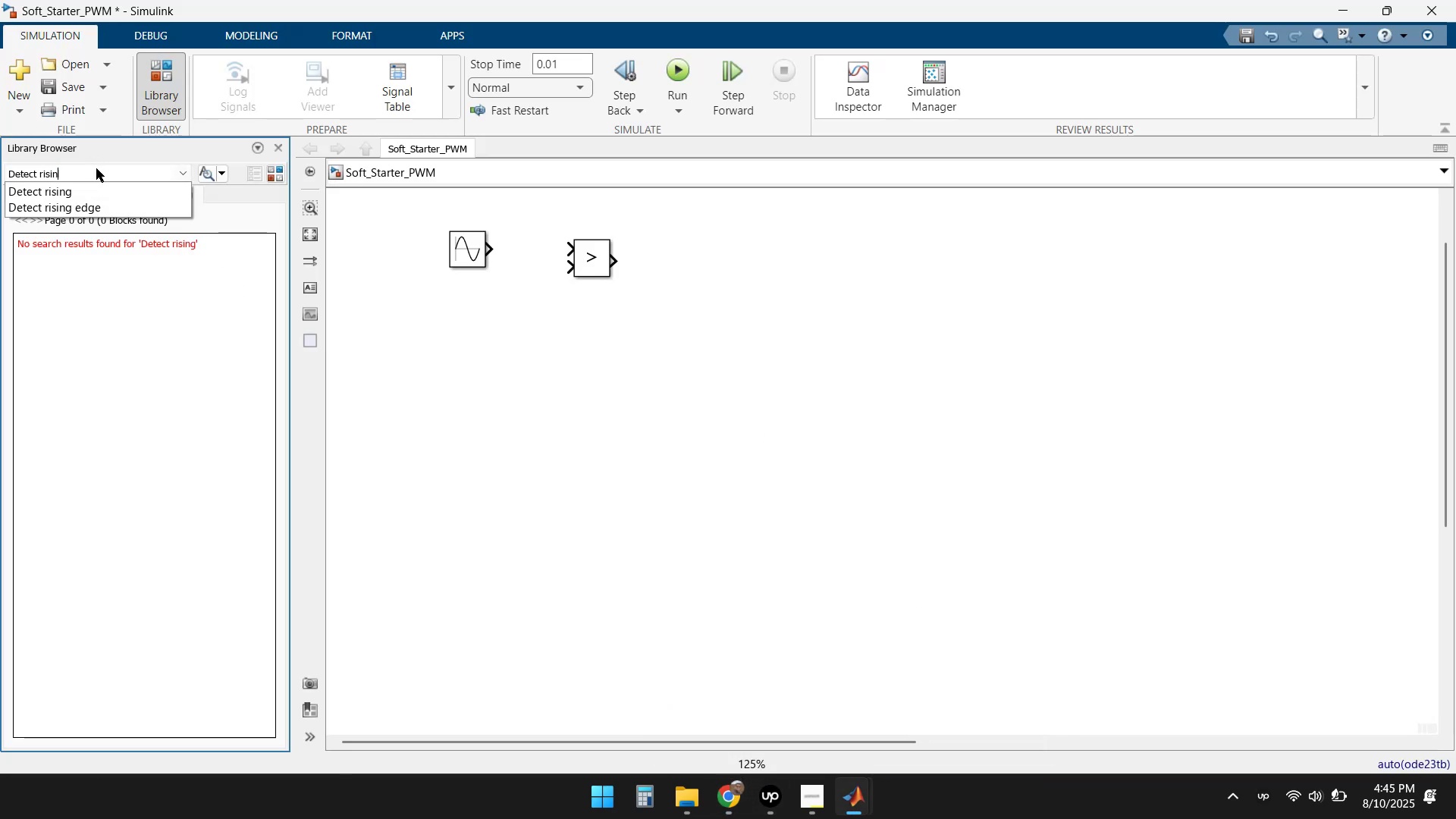 
key(Backspace)
 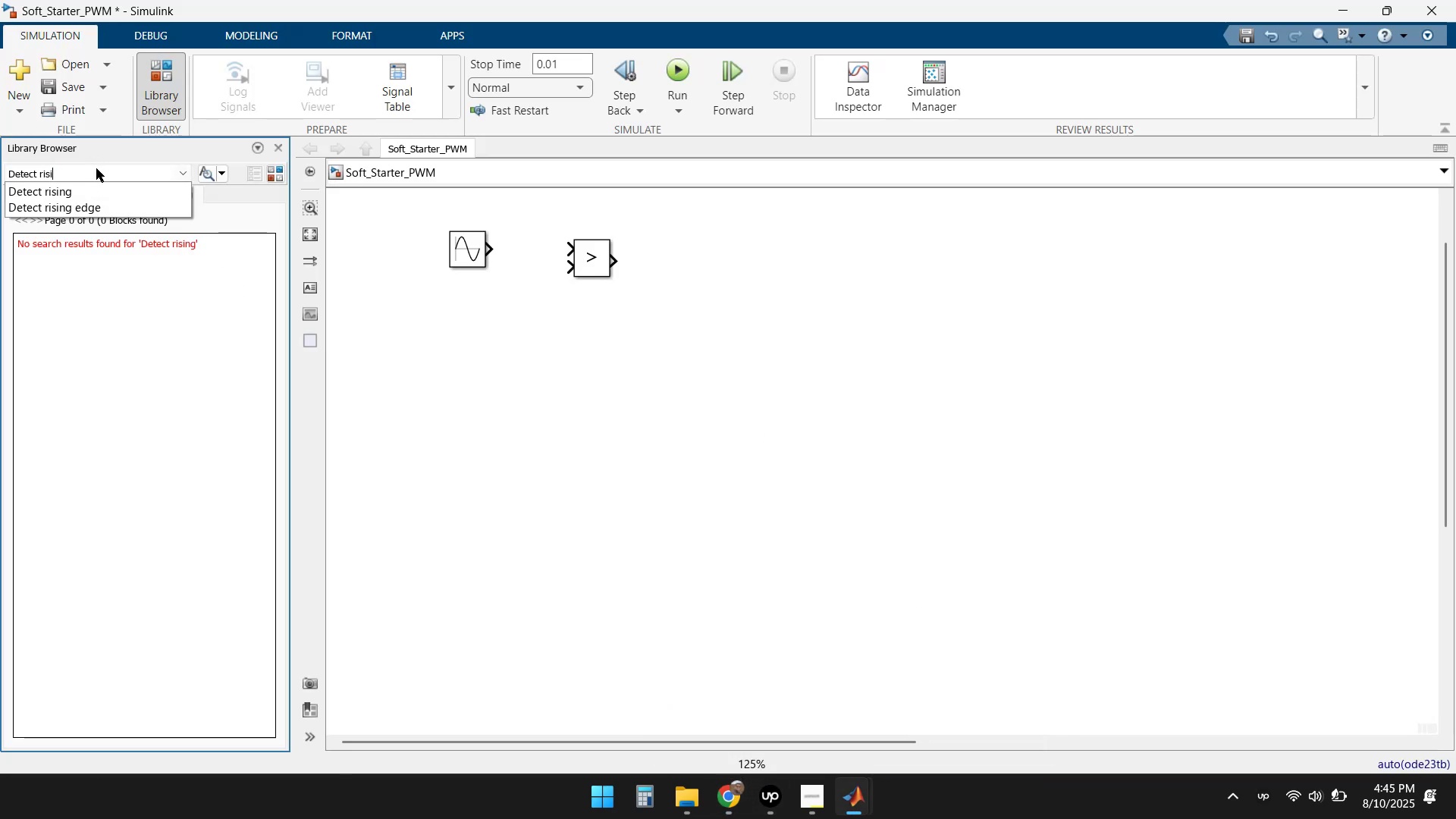 
key(Backspace)
 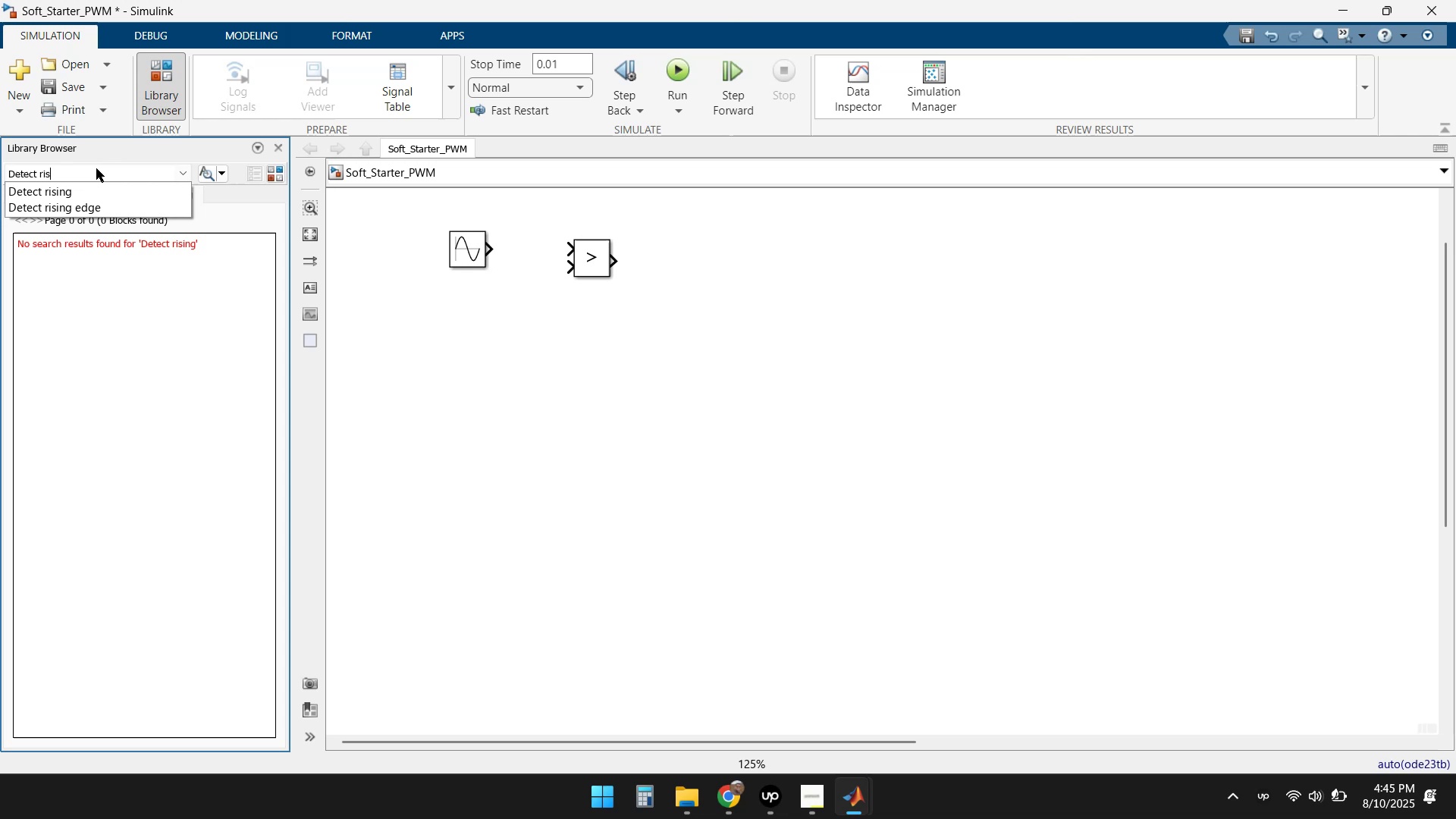 
key(Backspace)
 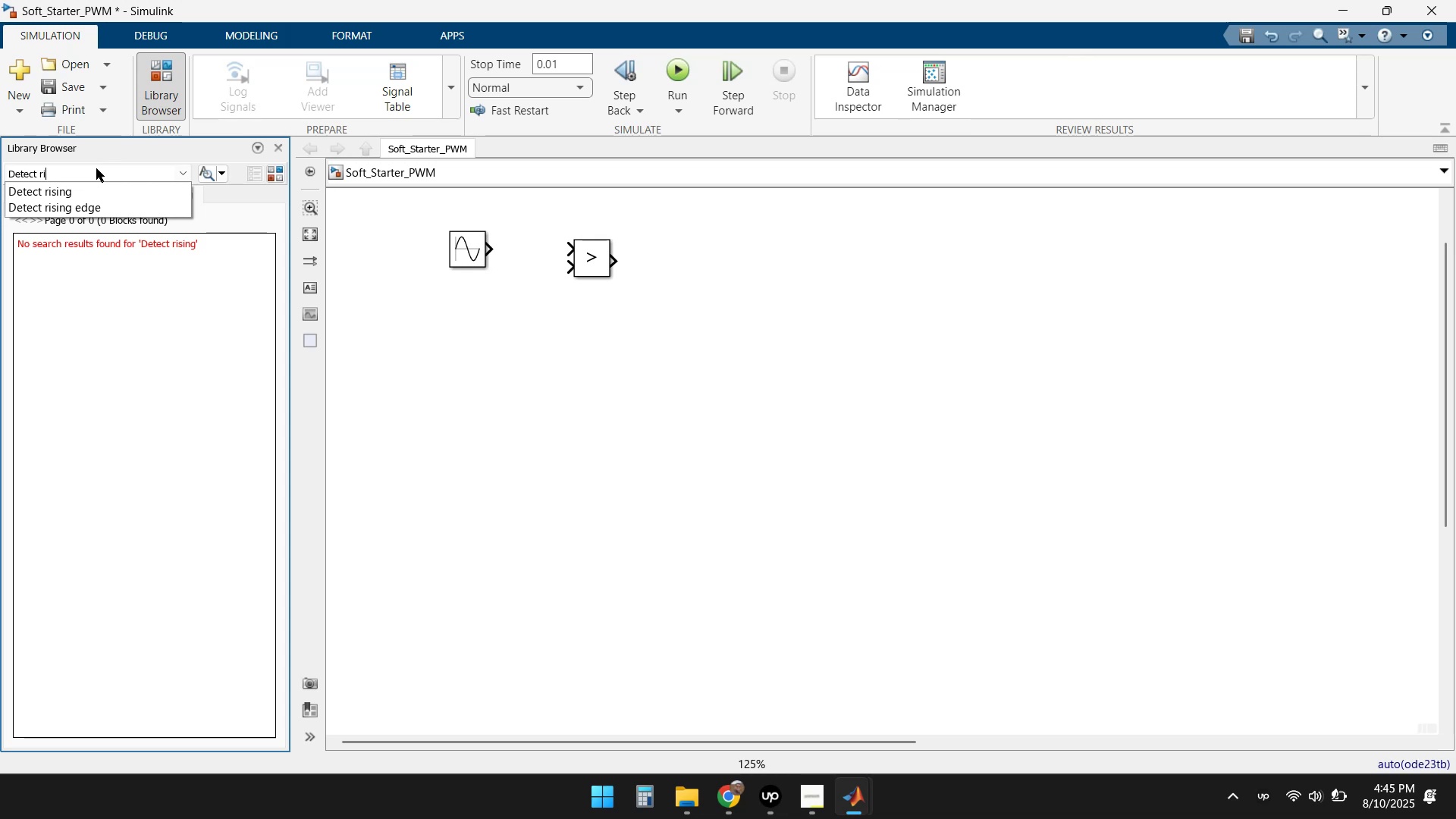 
key(Backspace)
 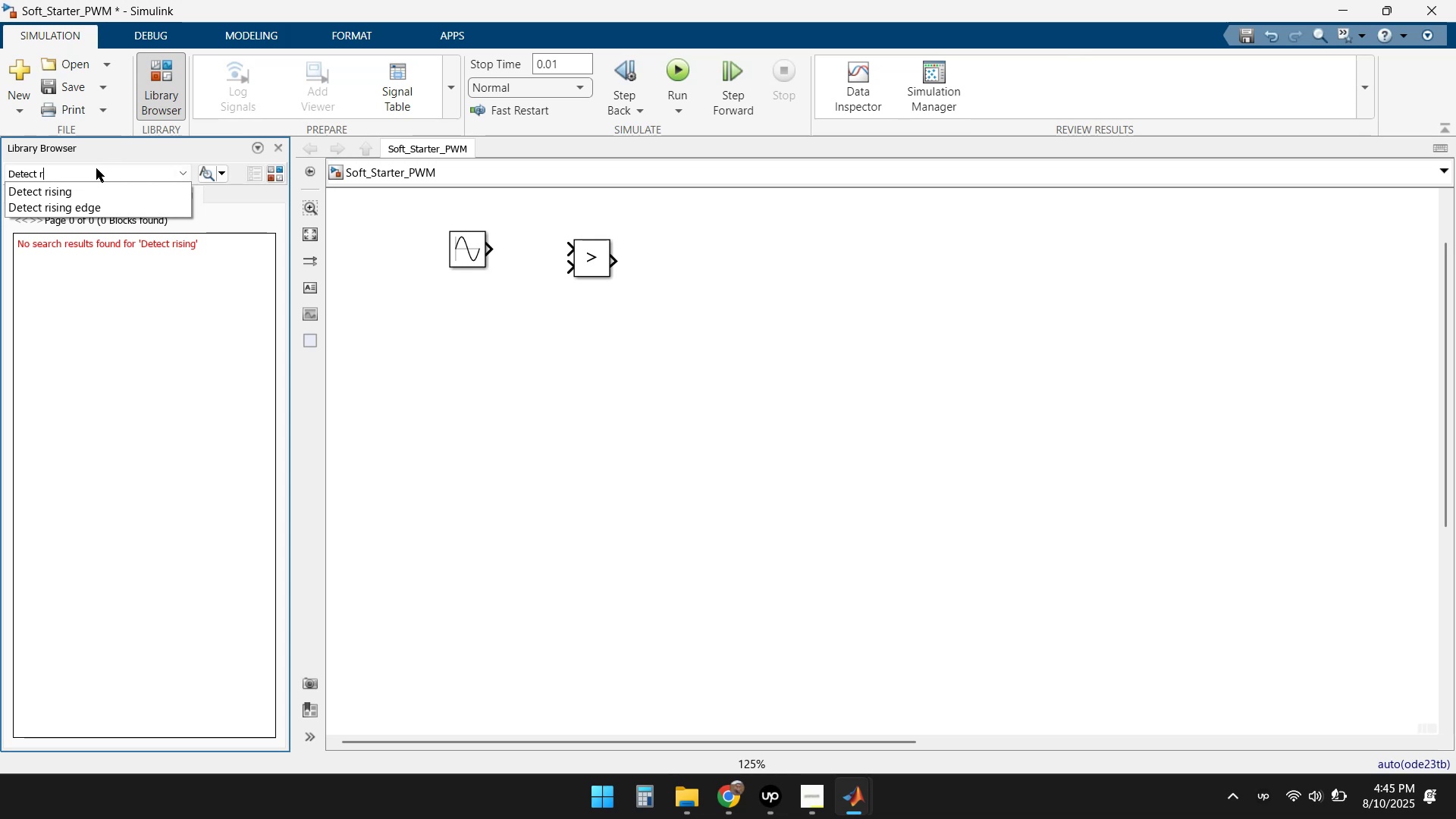 
key(Backspace)
 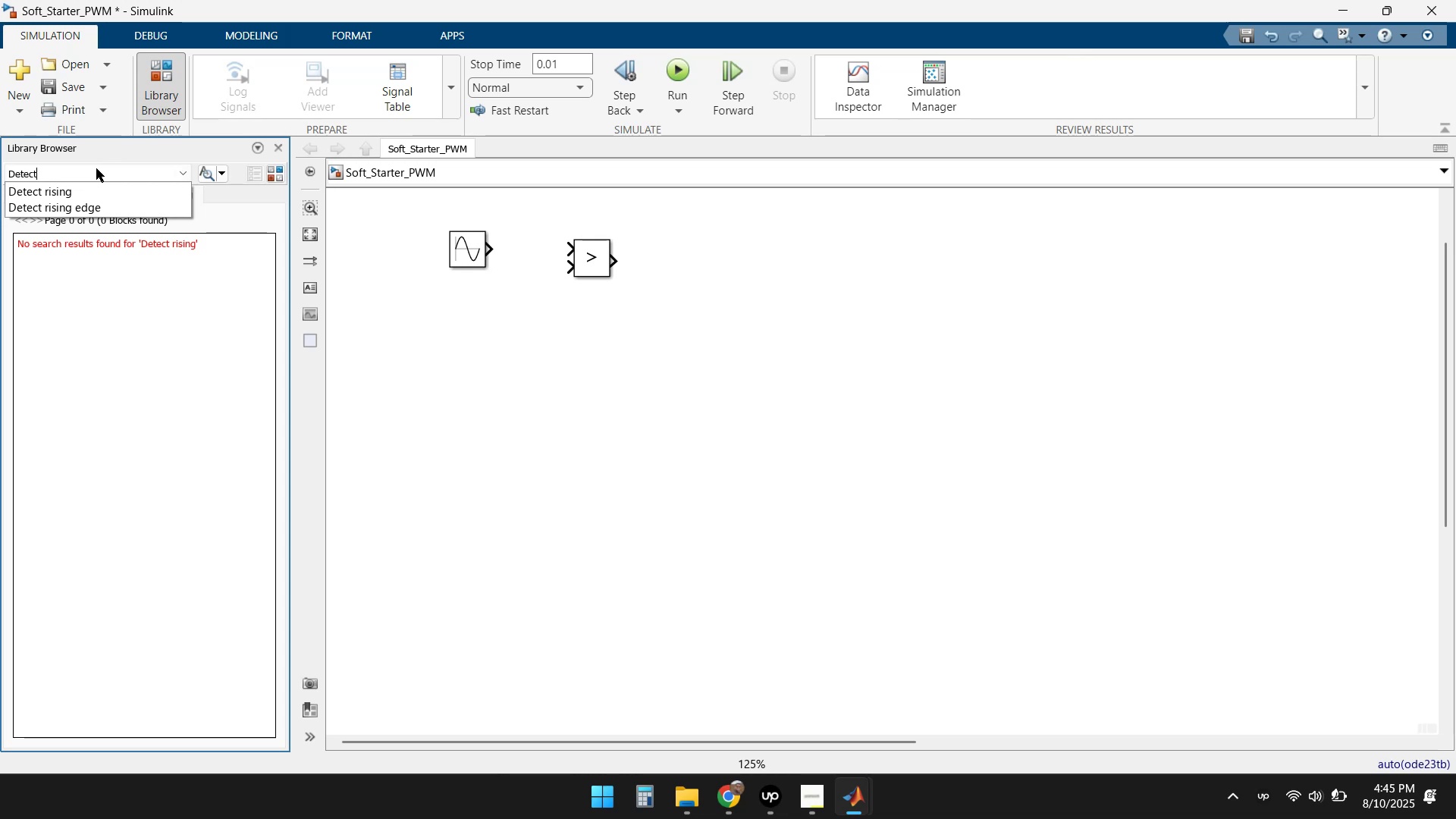 
key(Enter)
 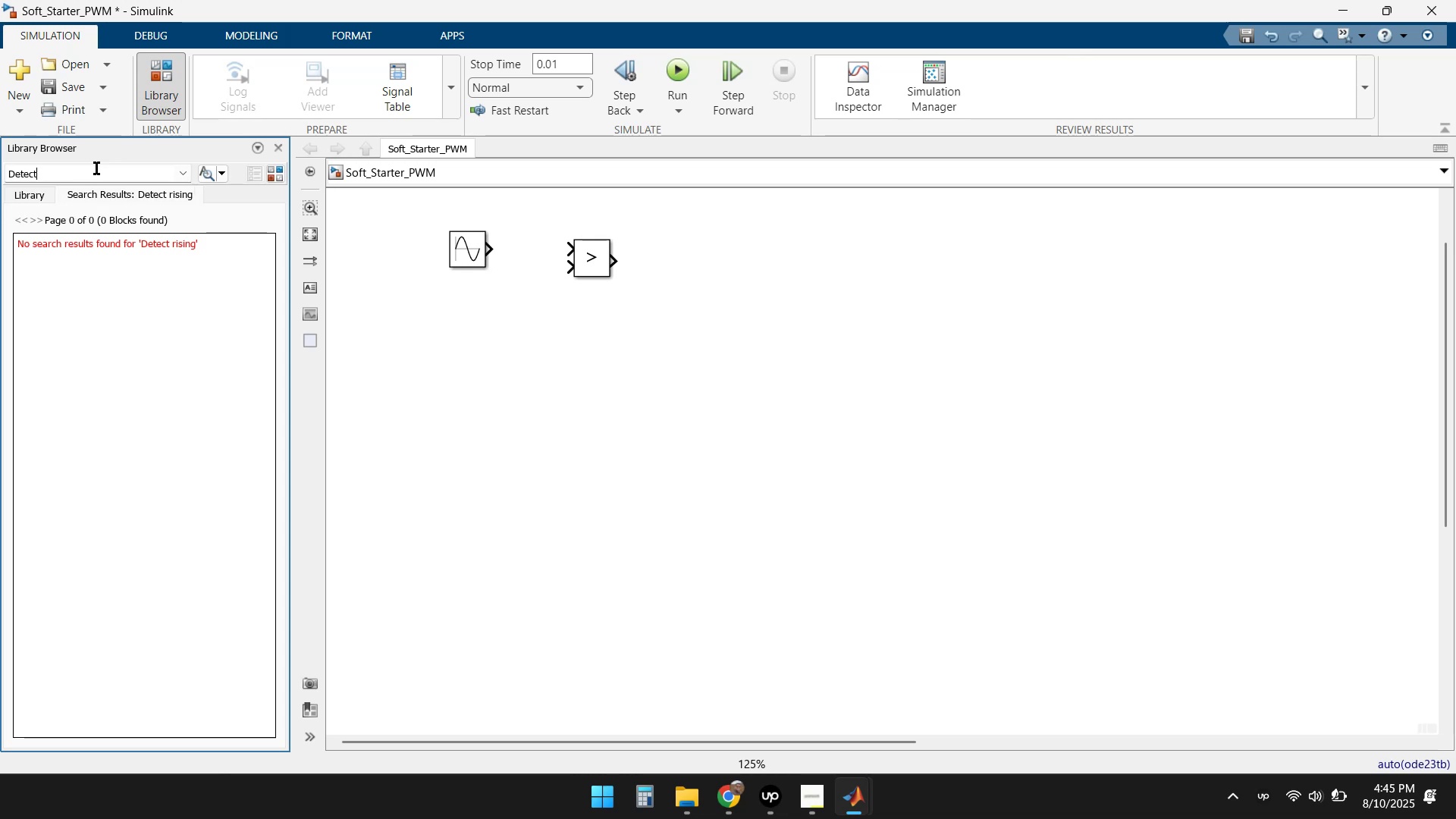 
key(Enter)
 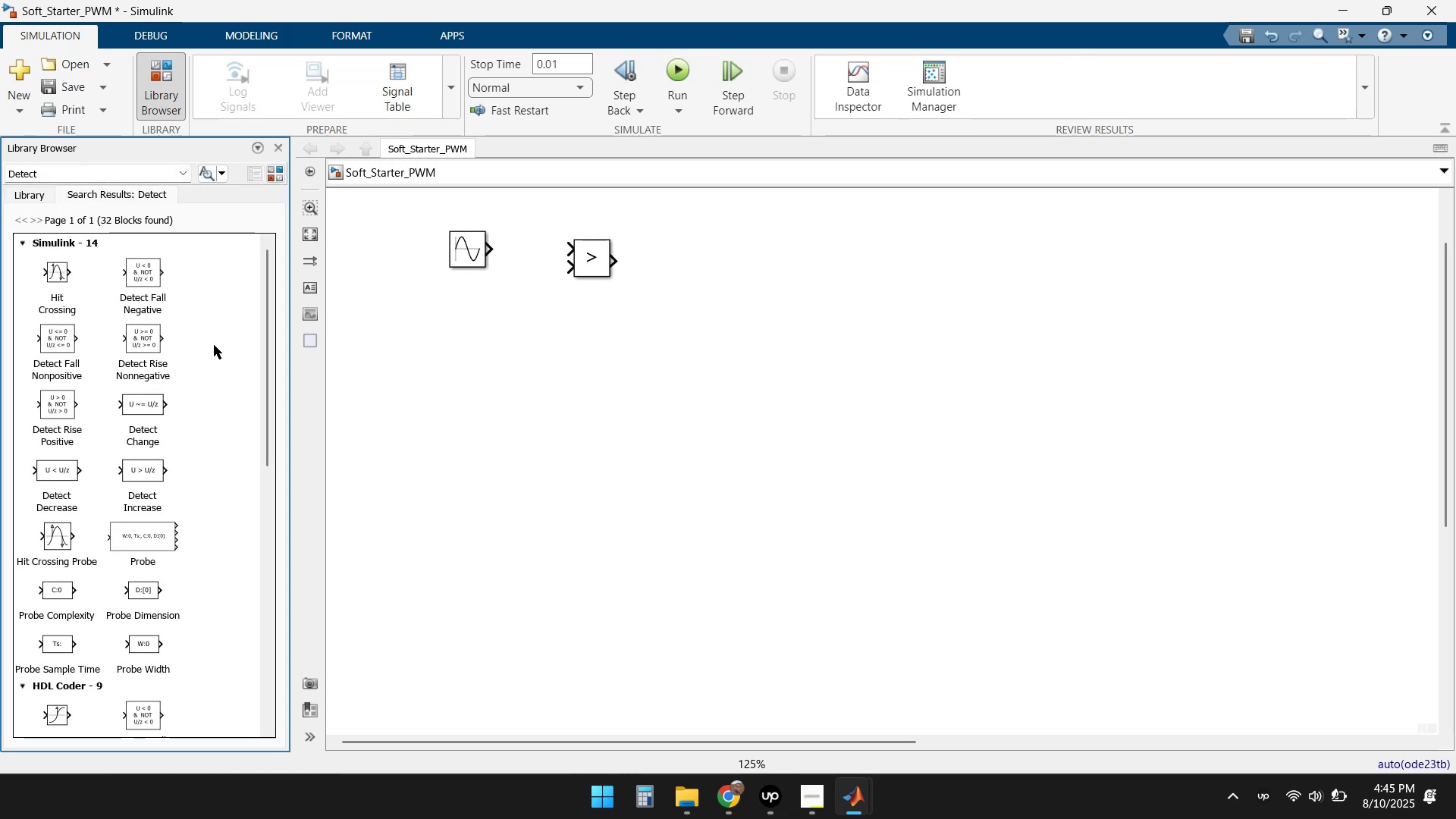 
wait(9.14)
 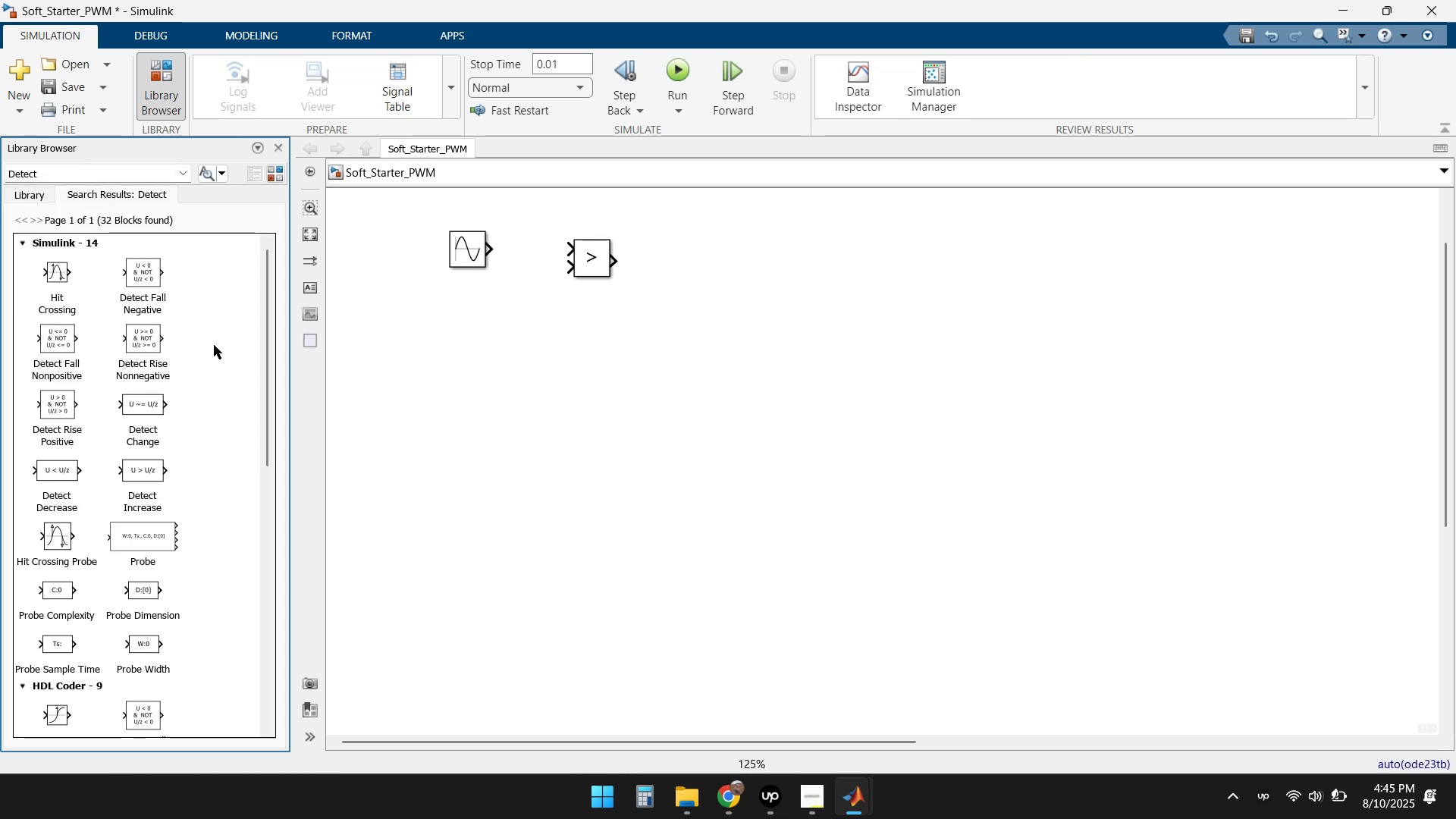 
scroll: coordinate [196, 422], scroll_direction: down, amount: 1.0
 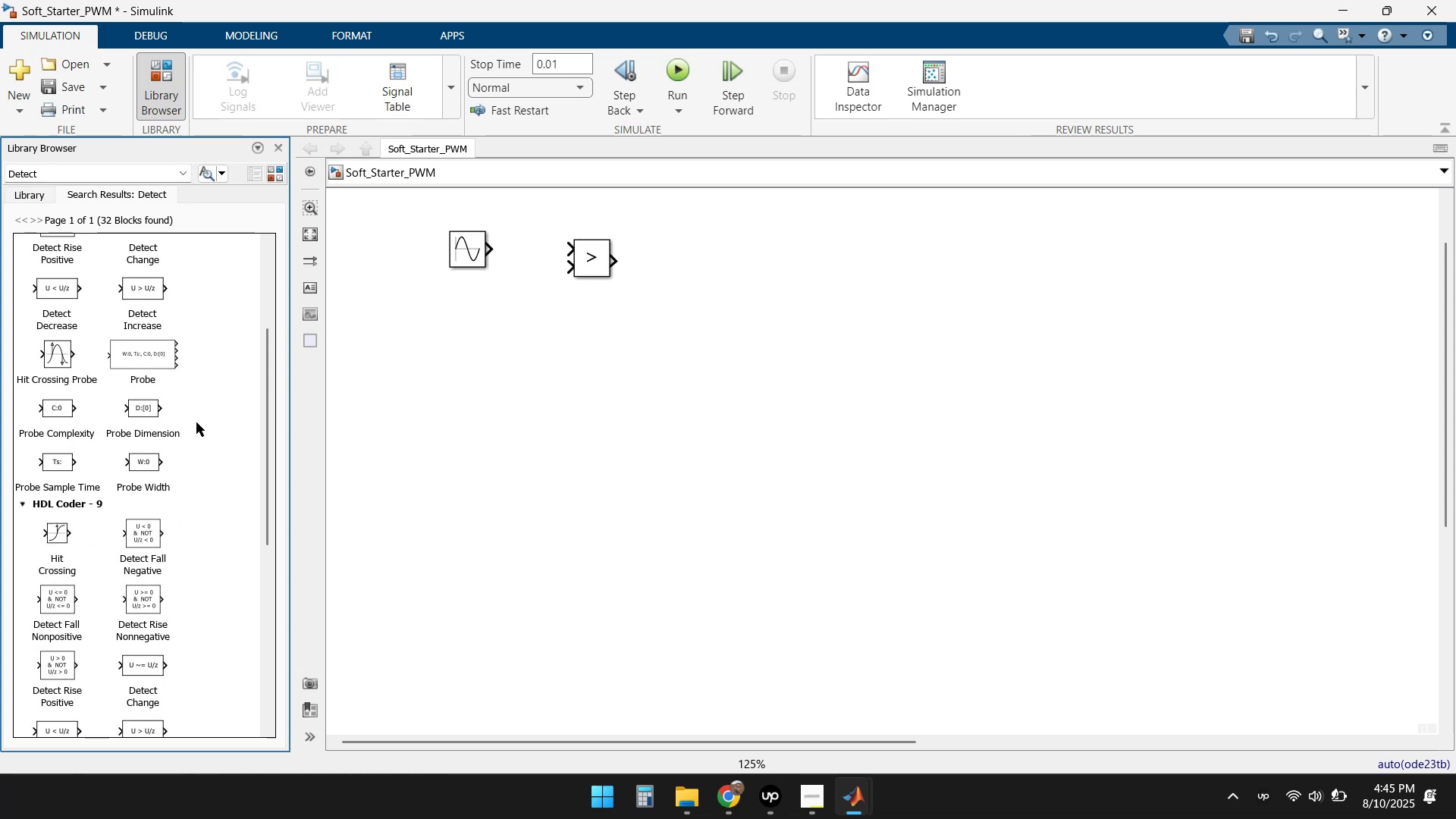 
scroll: coordinate [200, 435], scroll_direction: up, amount: 6.0
 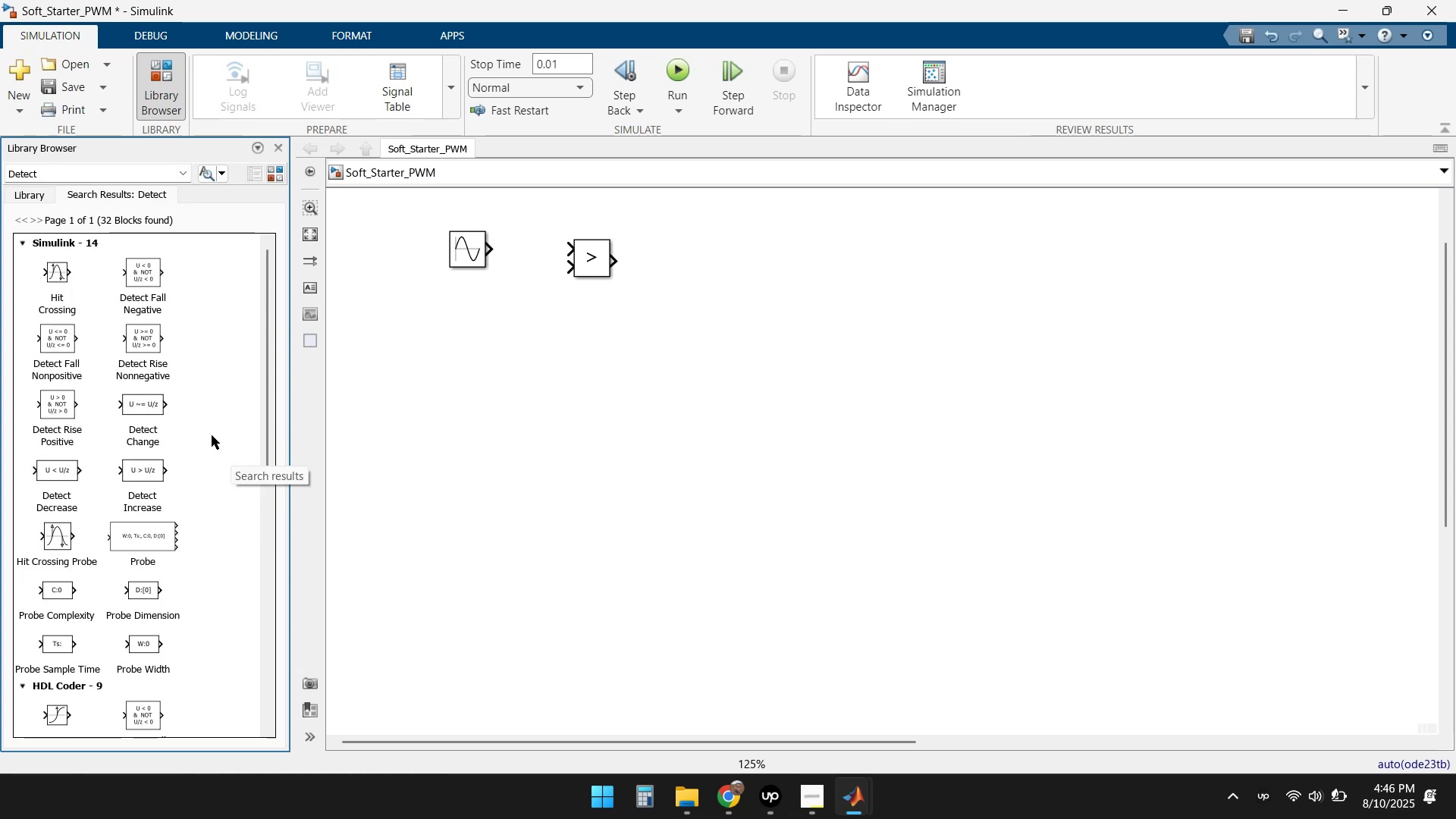 
wait(6.34)
 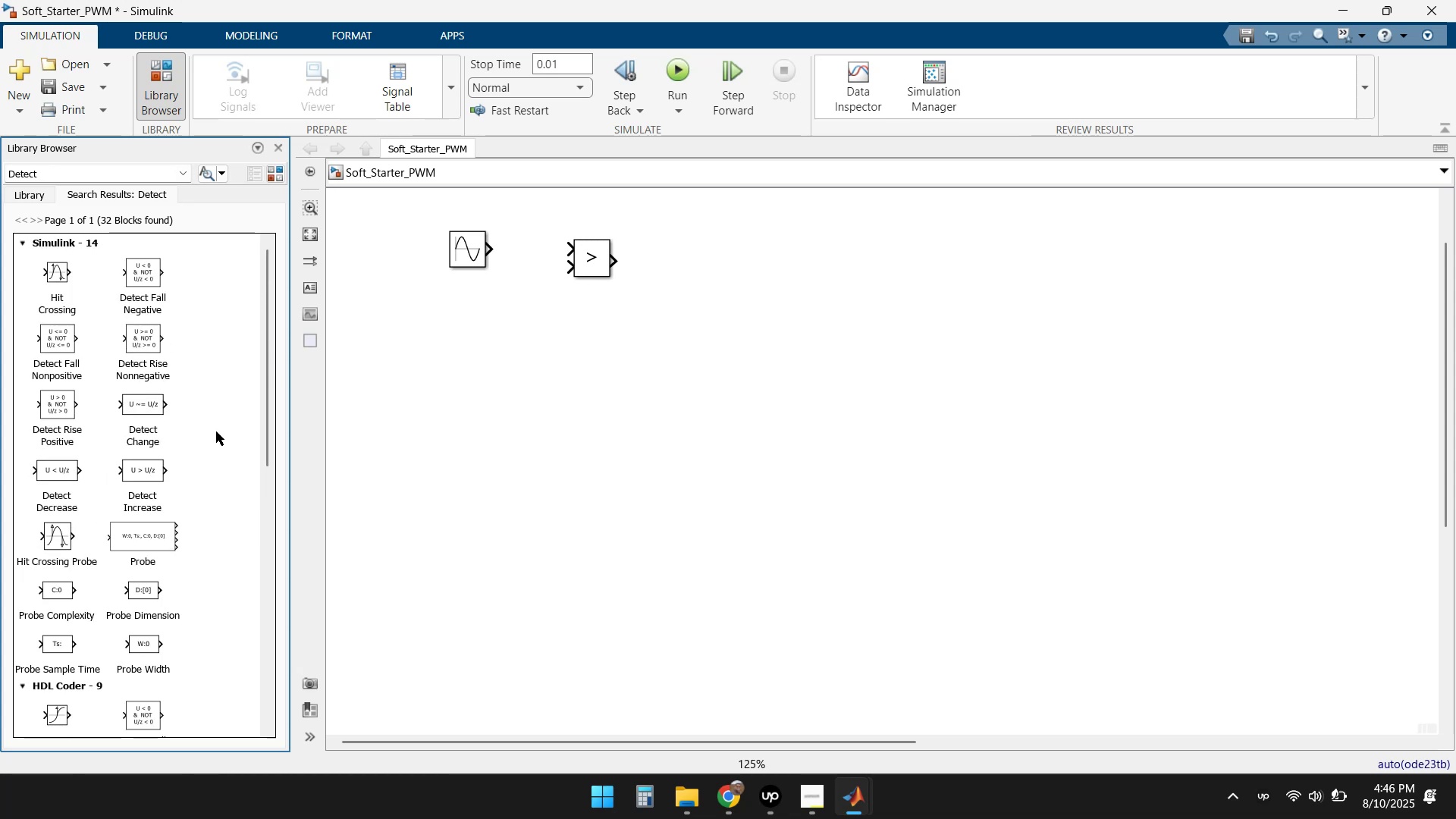 
double_click([593, 267])
 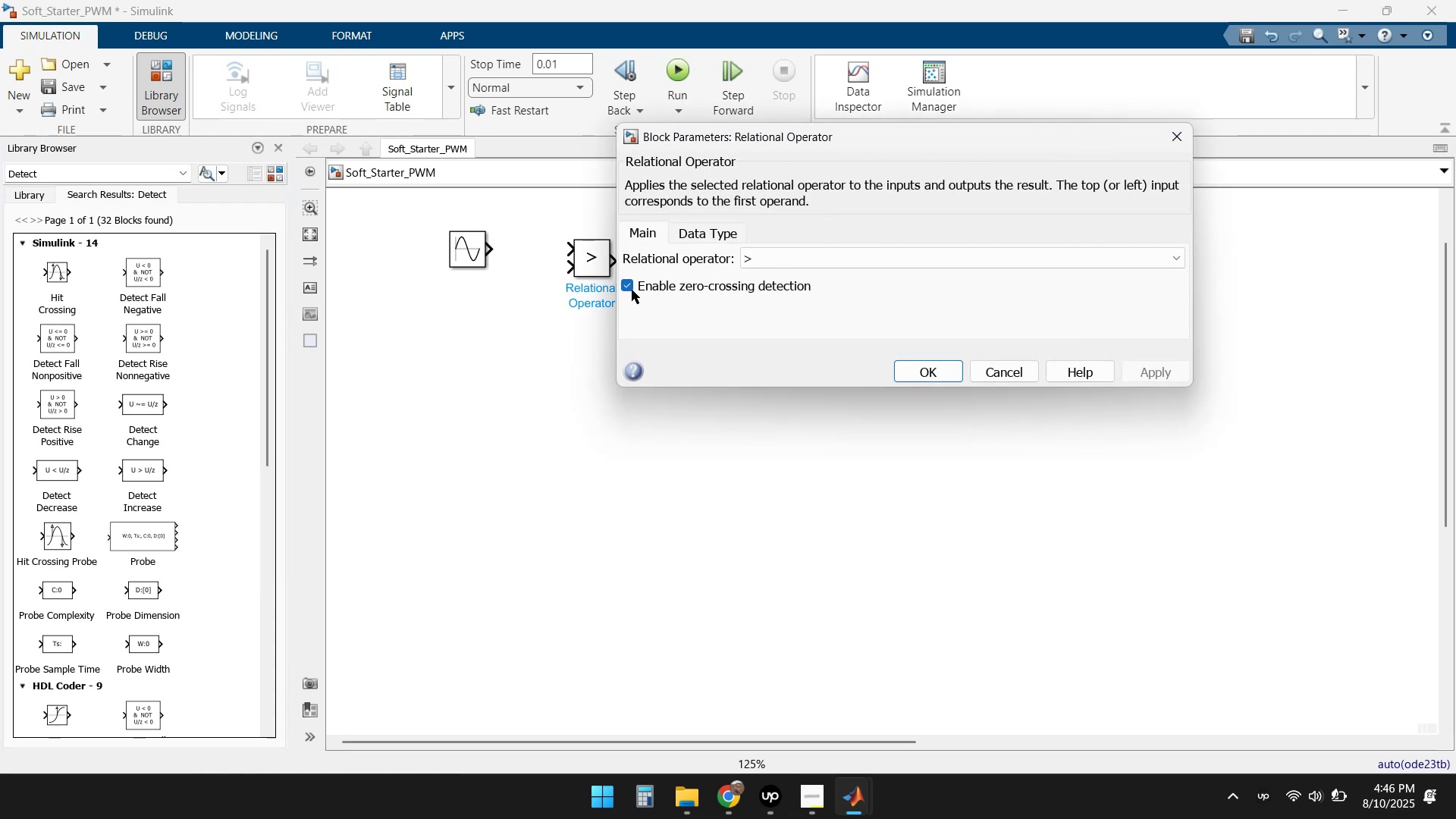 
wait(6.43)
 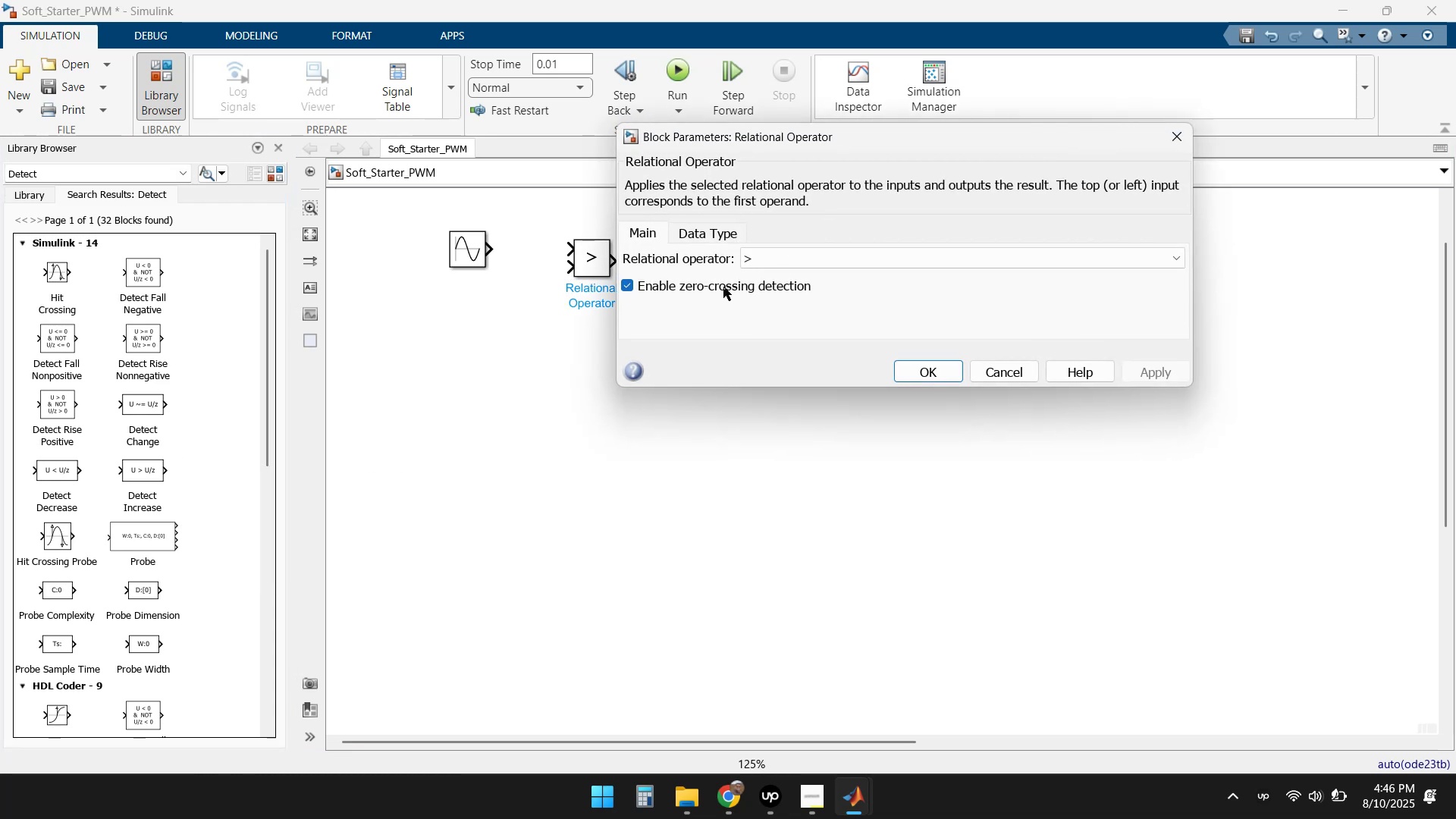 
double_click([654, 718])
 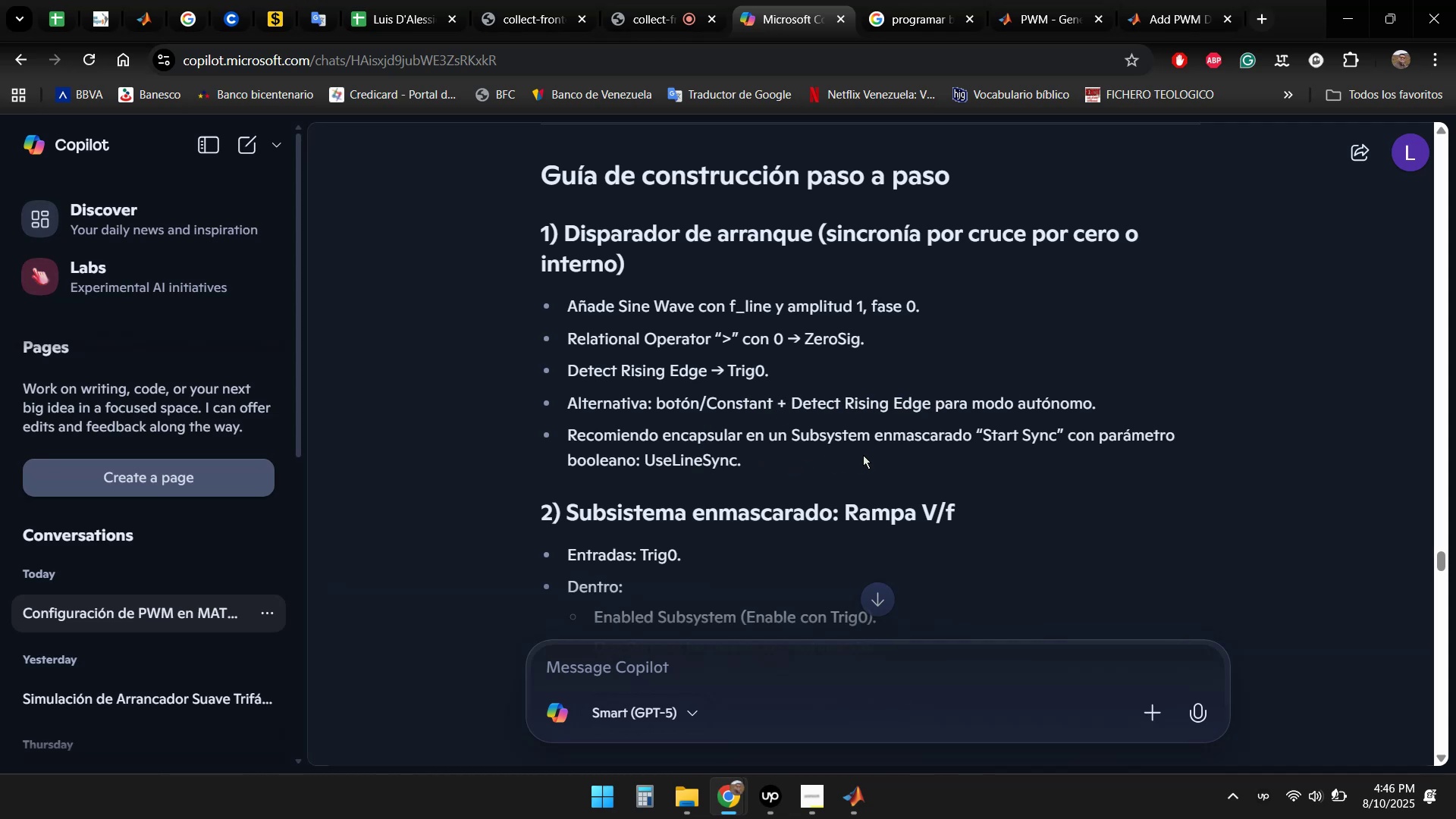 
wait(24.8)
 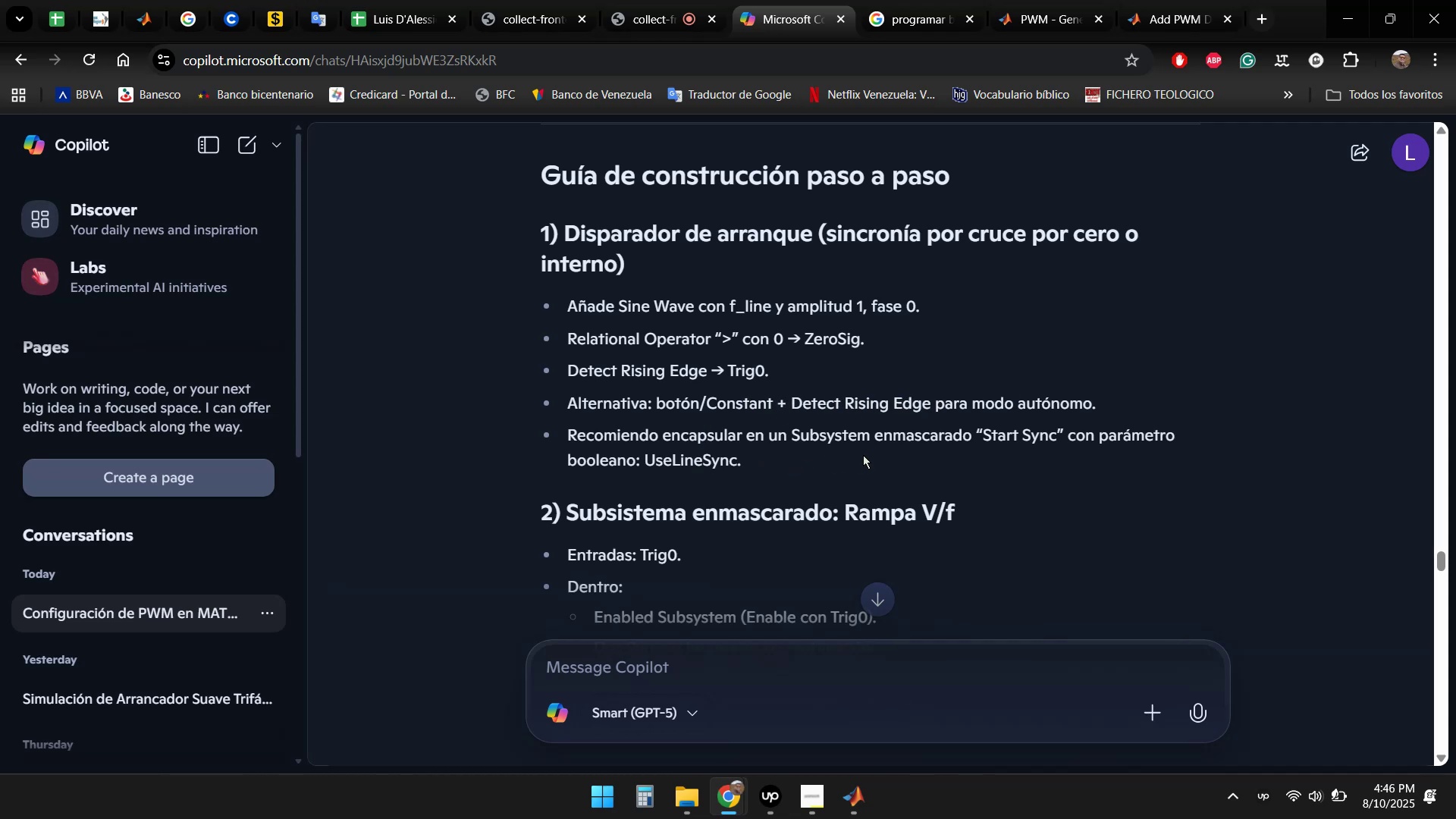 
left_click([1135, 18])
 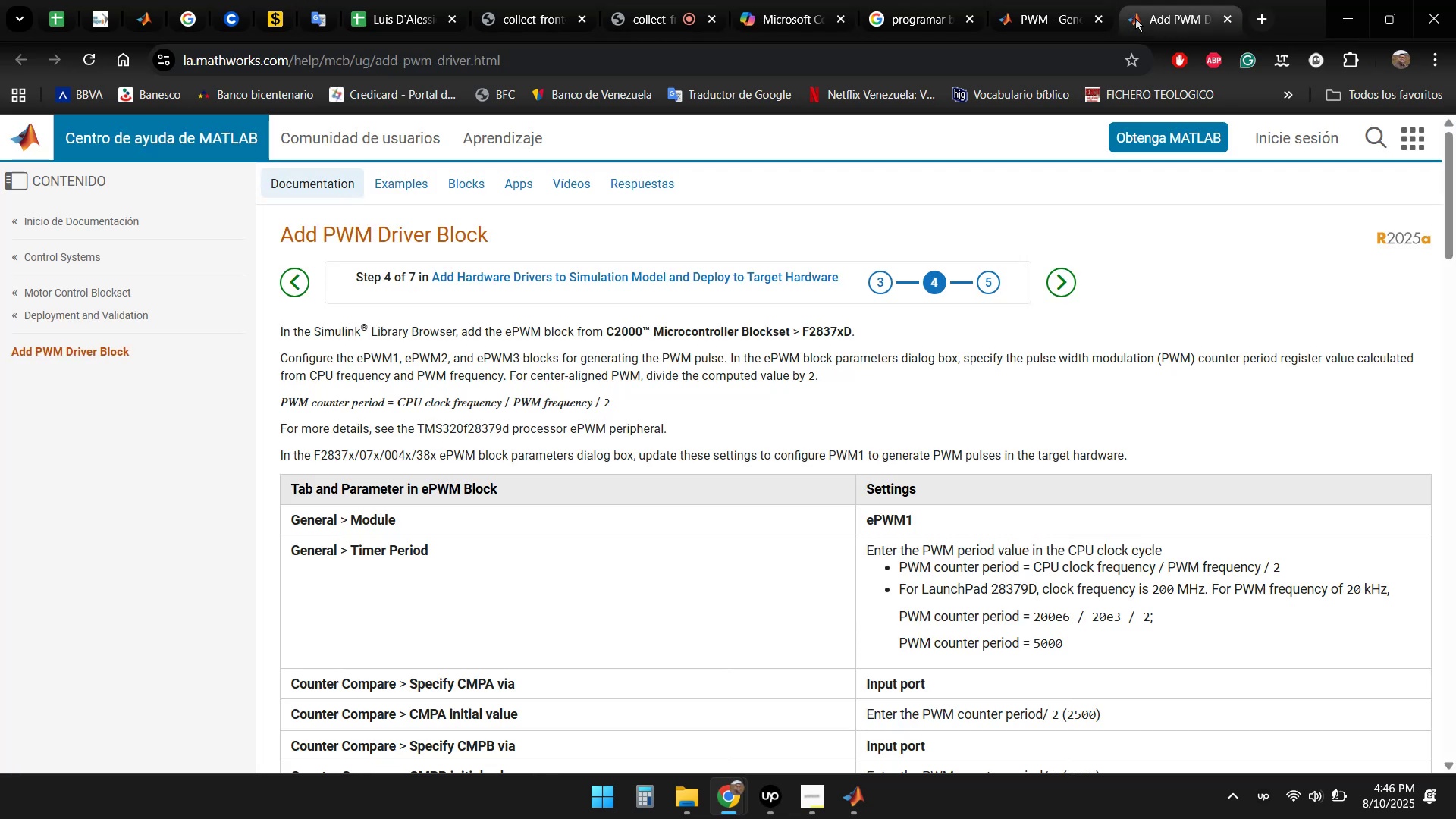 
left_click([1061, 14])
 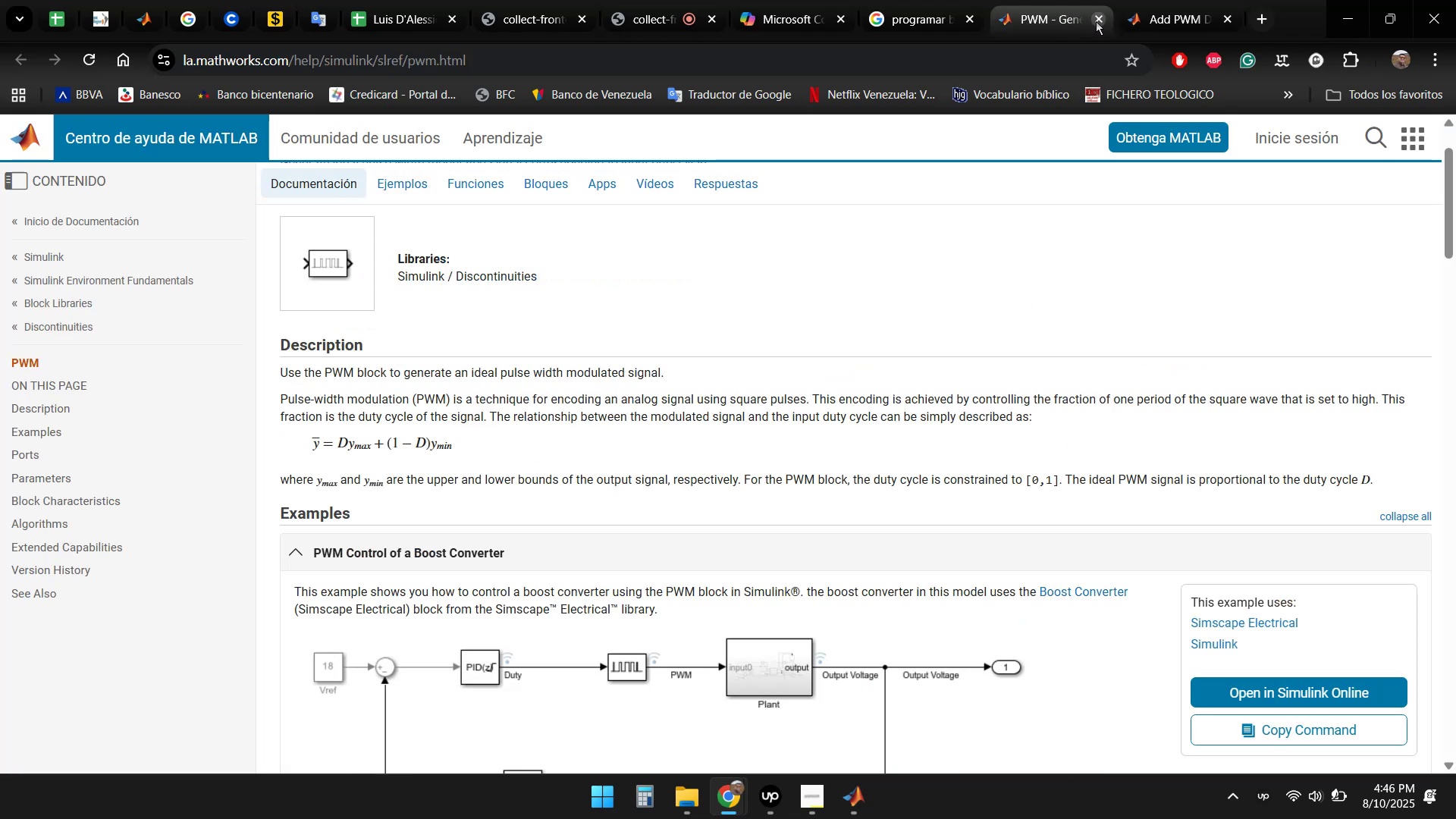 
double_click([1096, 21])
 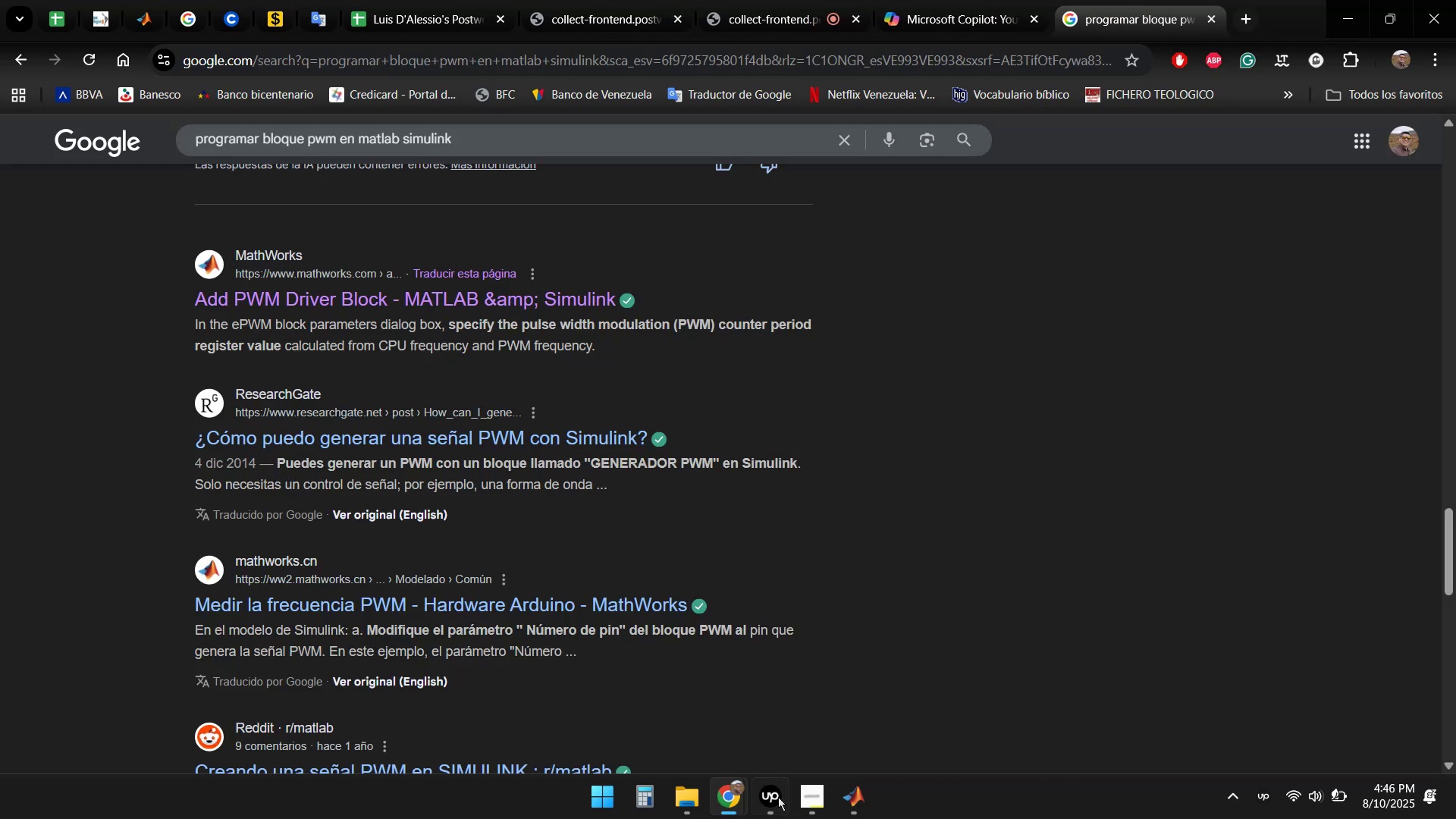 
left_click([851, 799])
 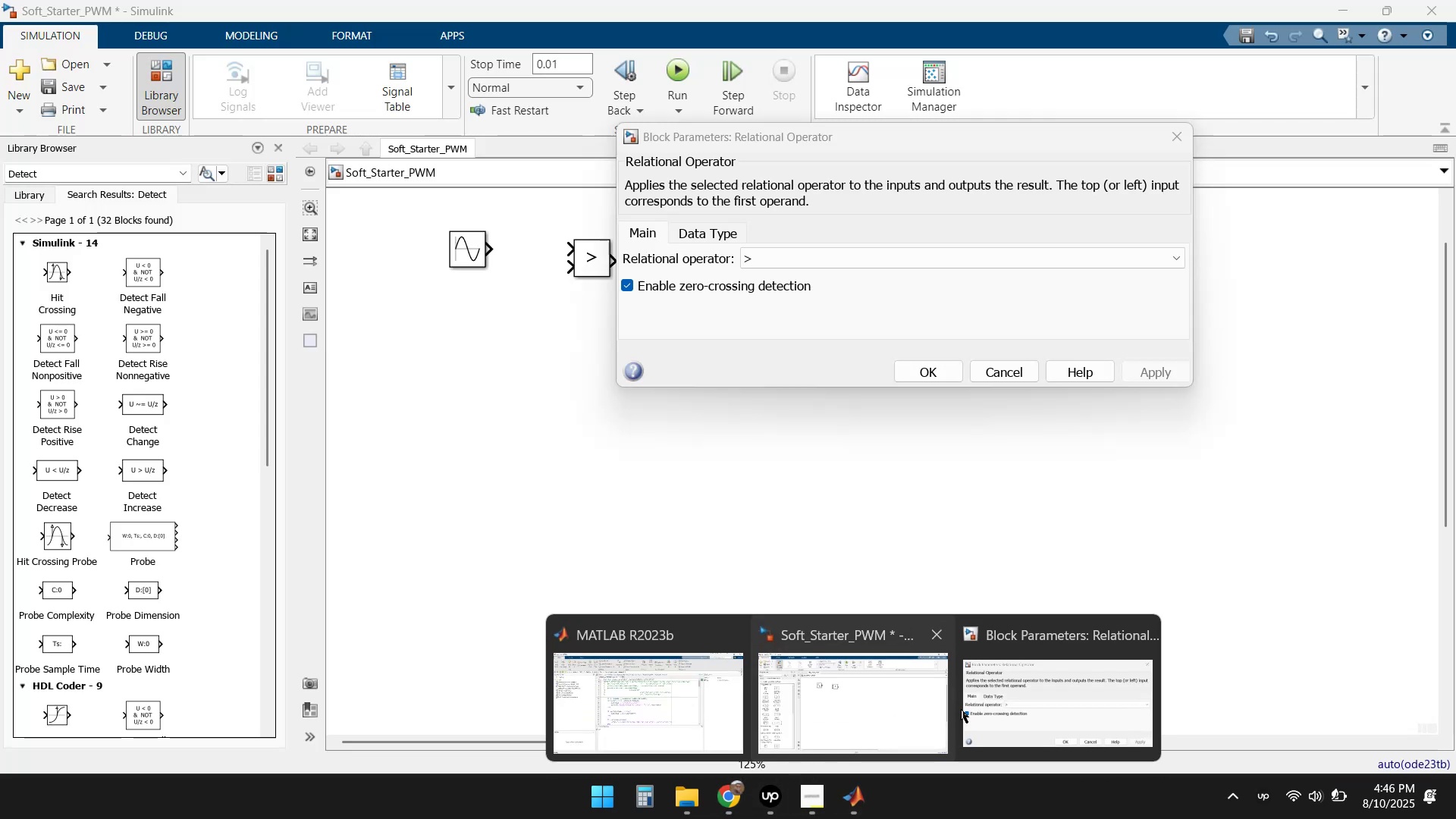 
left_click([1000, 705])
 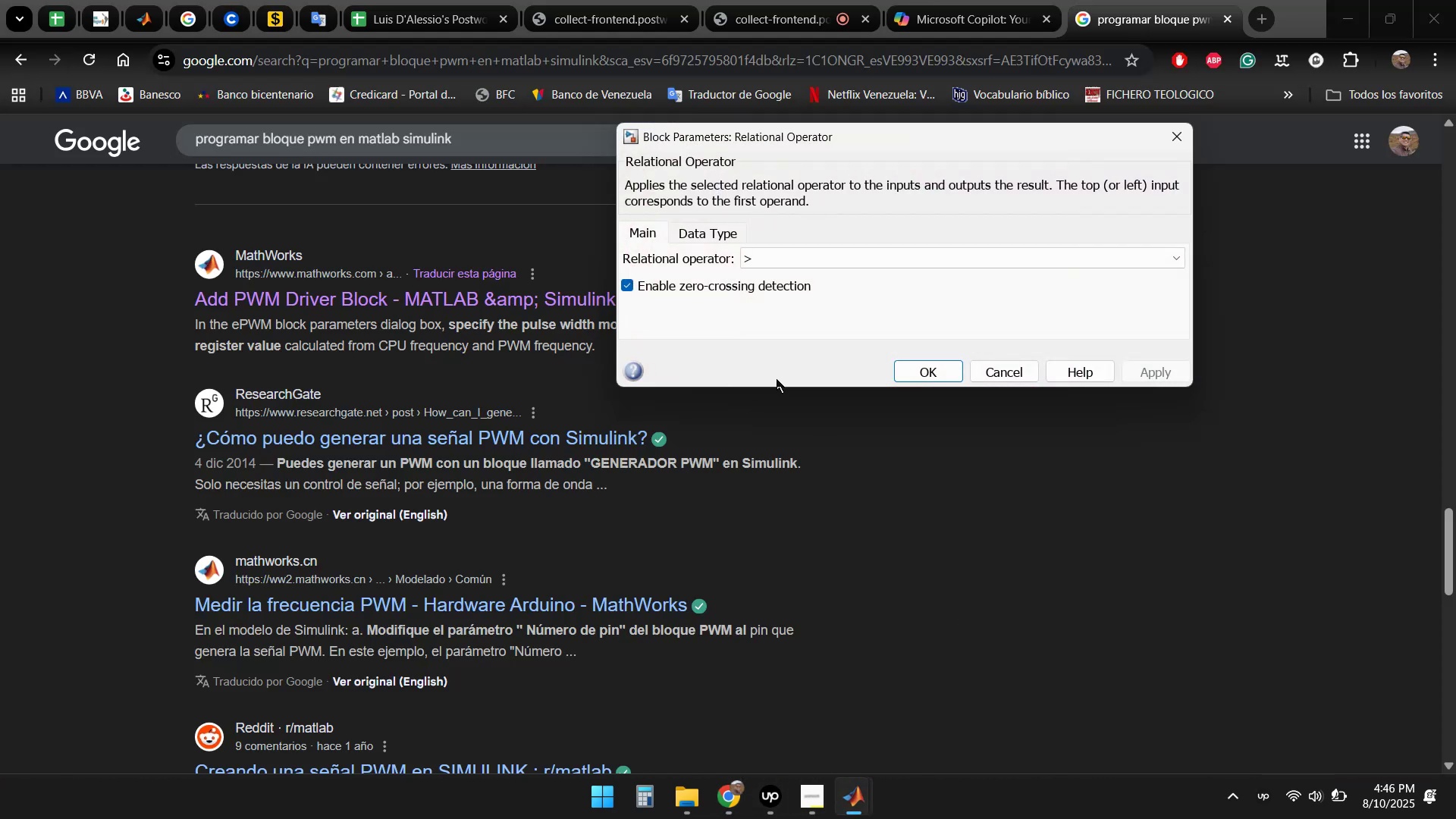 
left_click([945, 368])
 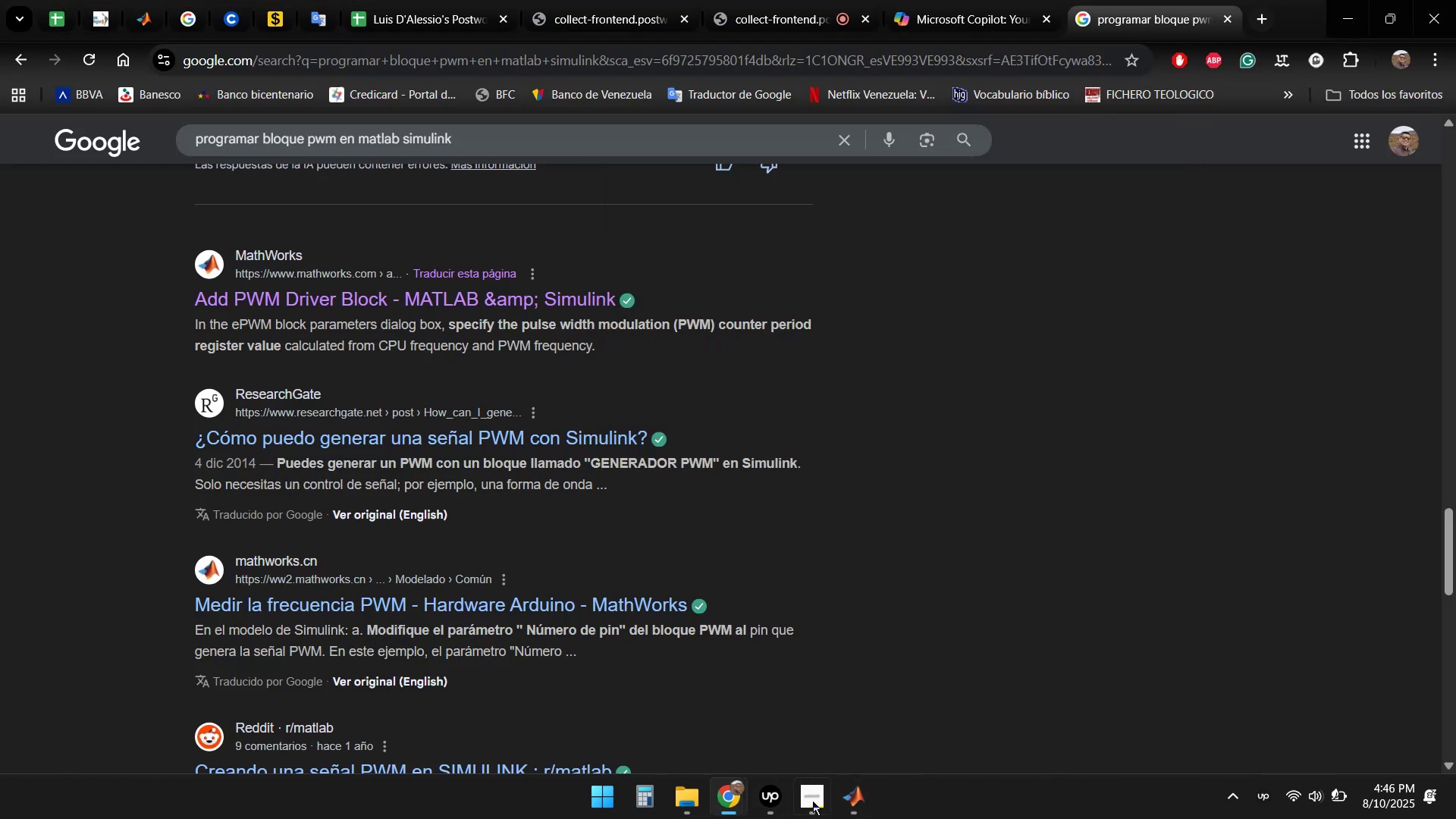 
left_click([861, 796])
 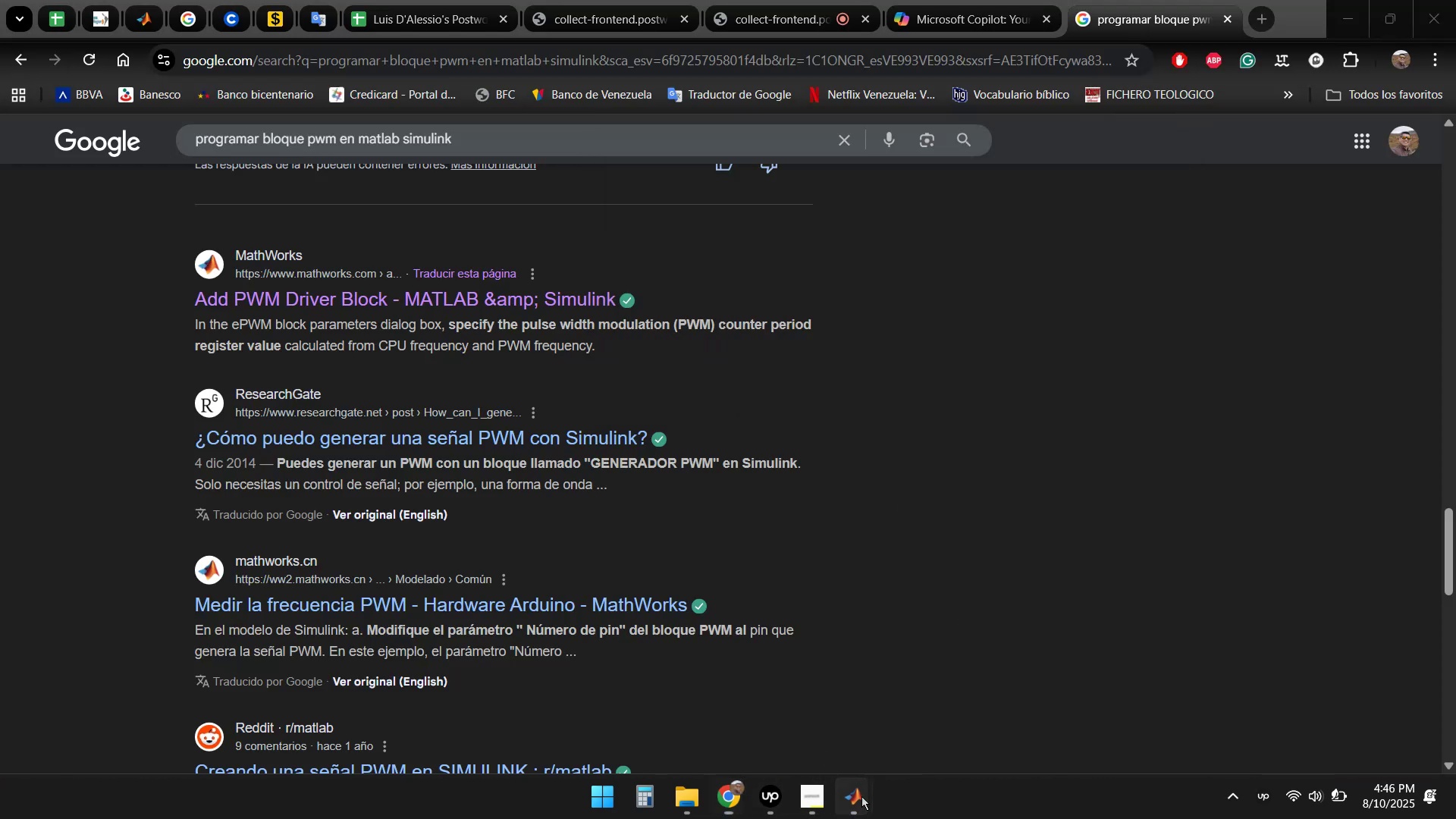 
left_click([920, 701])
 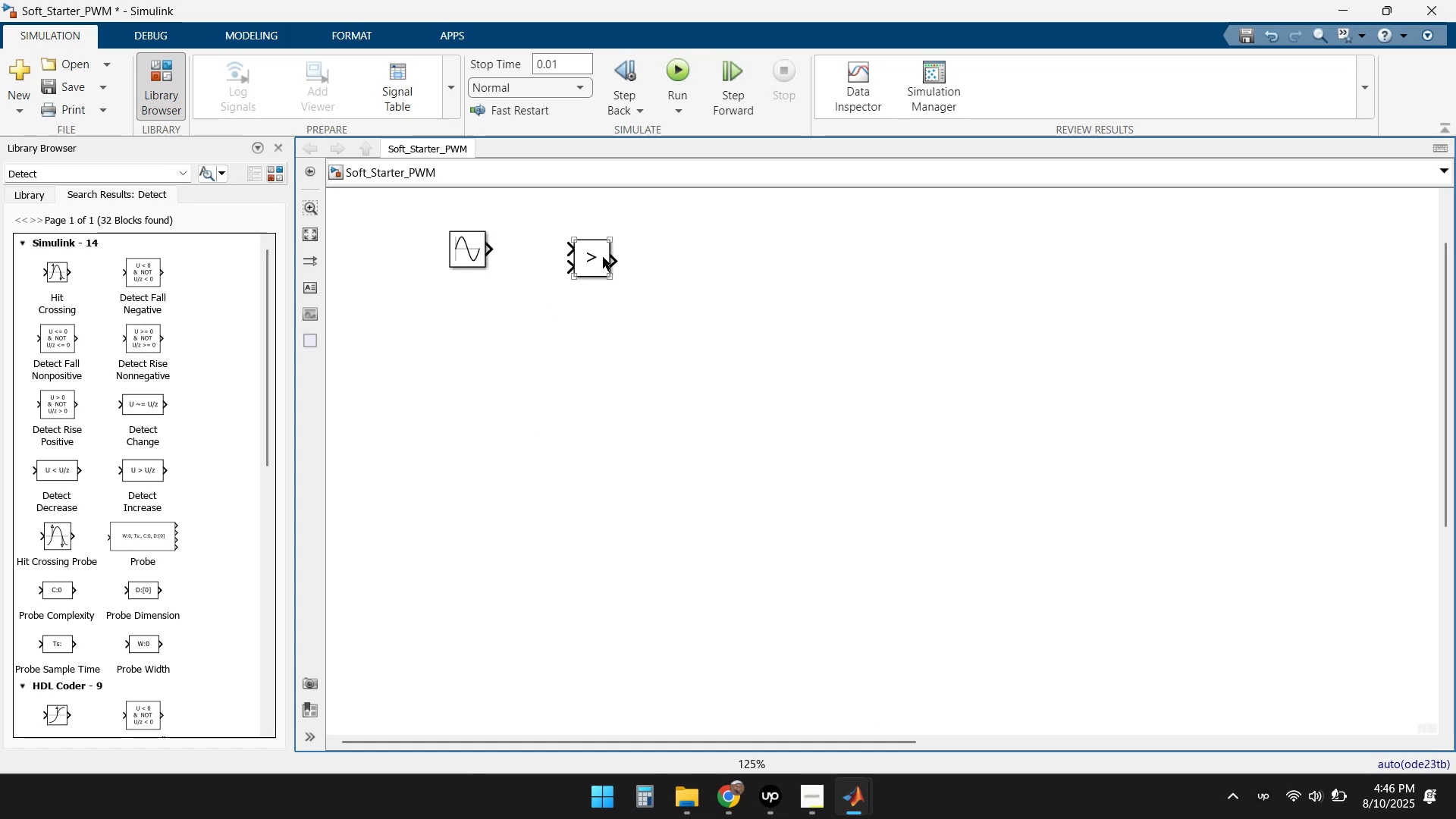 
double_click([599, 266])
 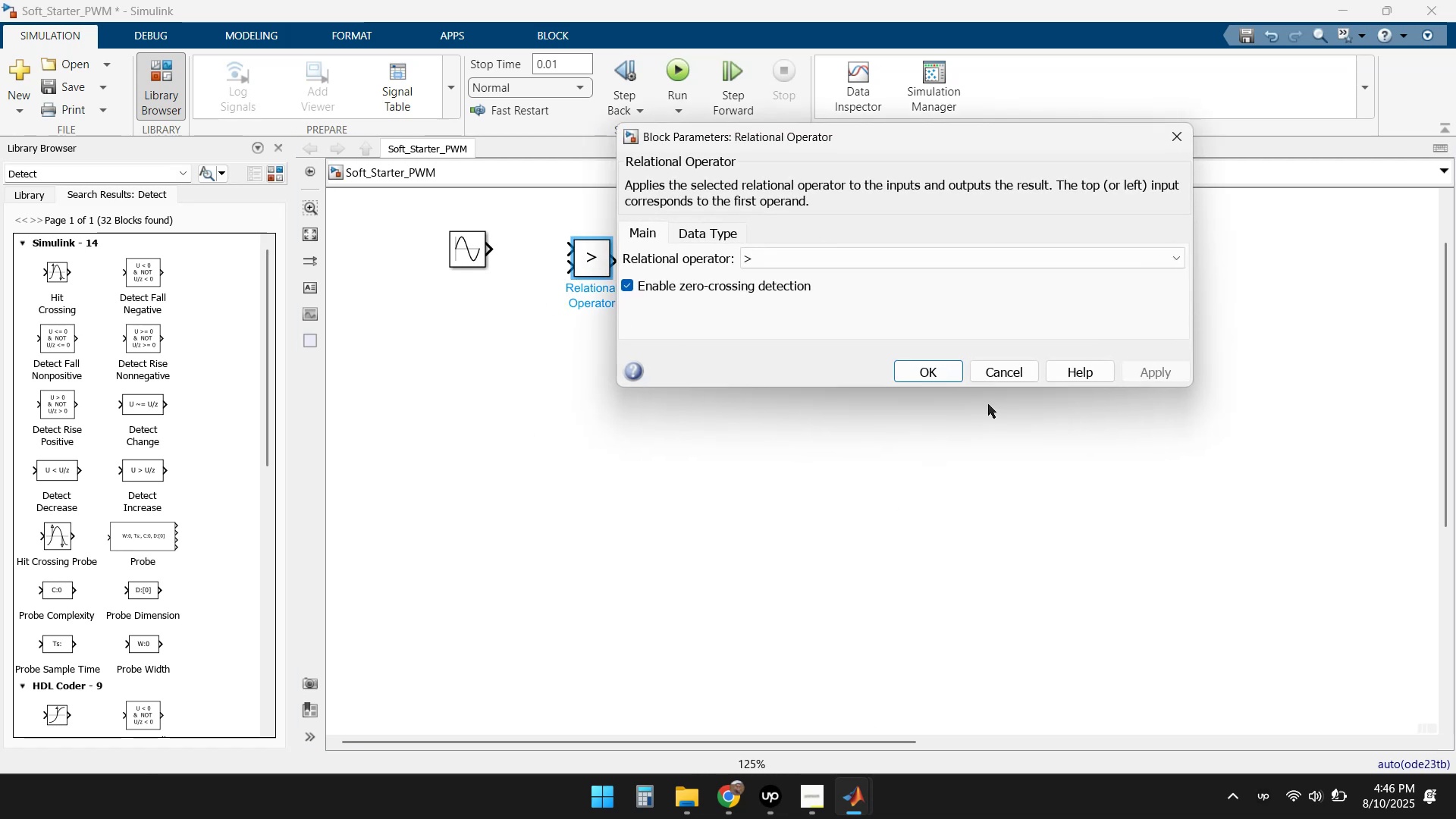 
left_click([924, 369])
 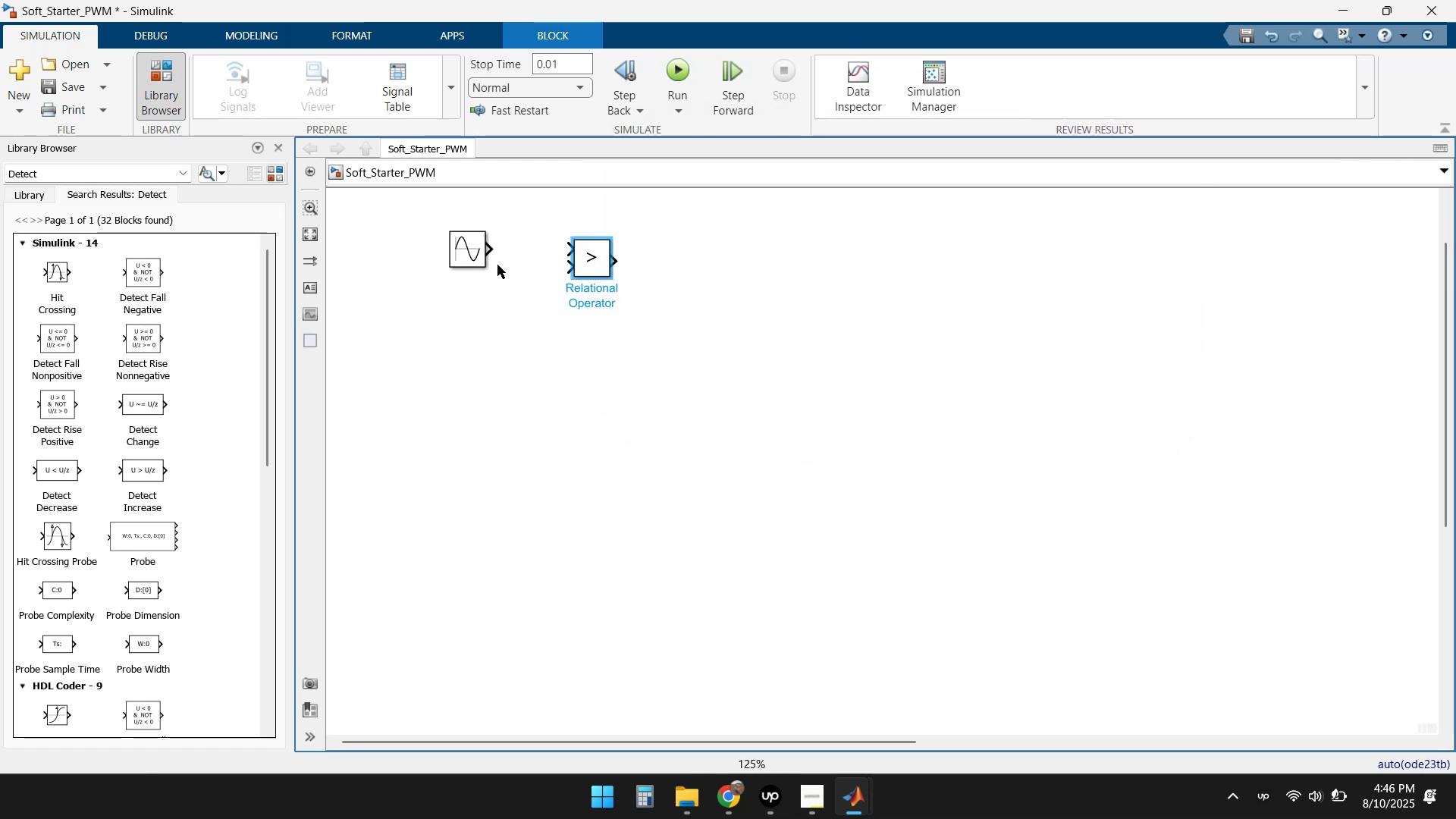 
left_click_drag(start_coordinate=[492, 250], to_coordinate=[570, 248])
 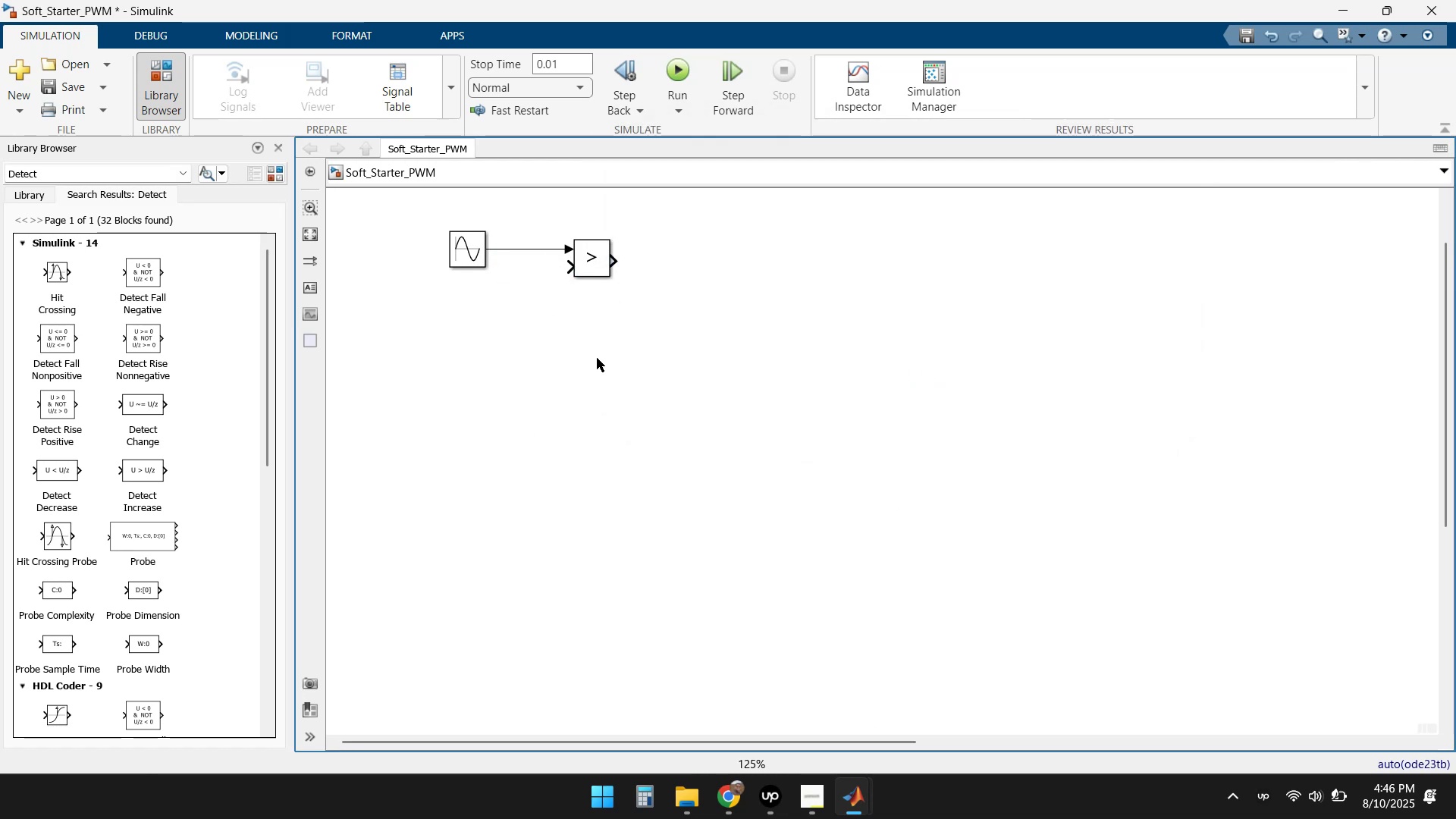 
left_click([598, 363])
 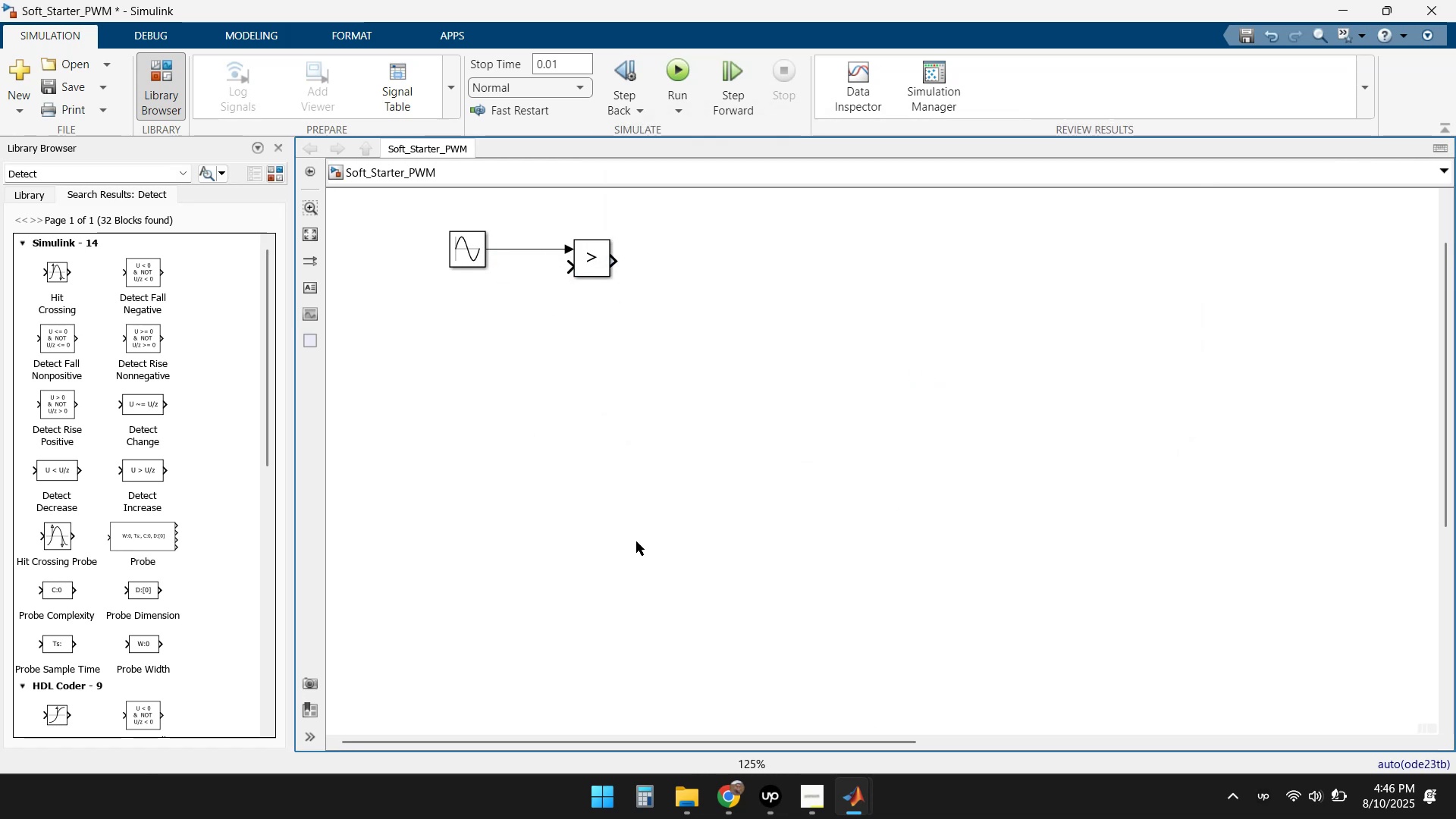 
mouse_move([736, 786])
 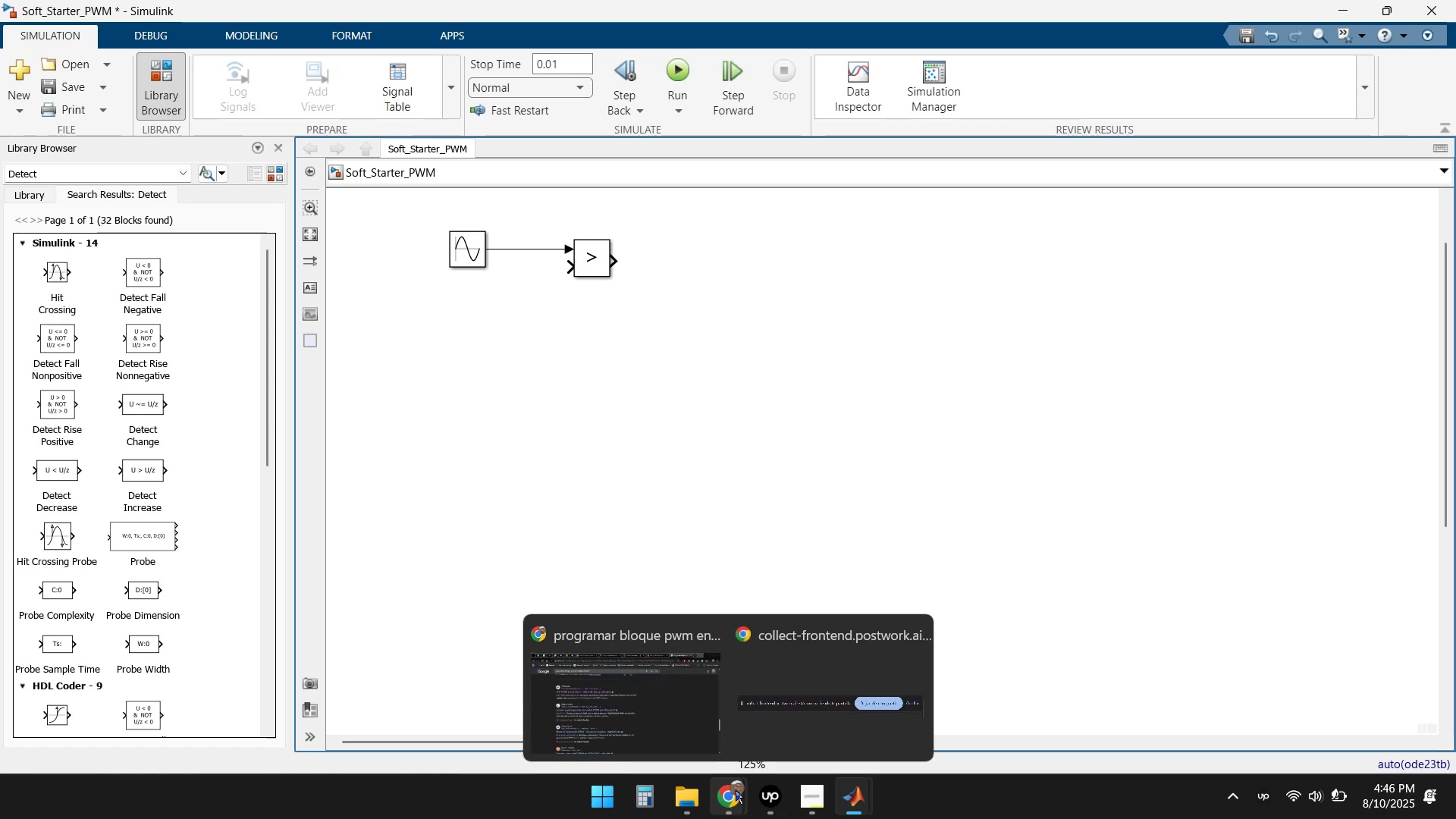 
left_click([652, 704])
 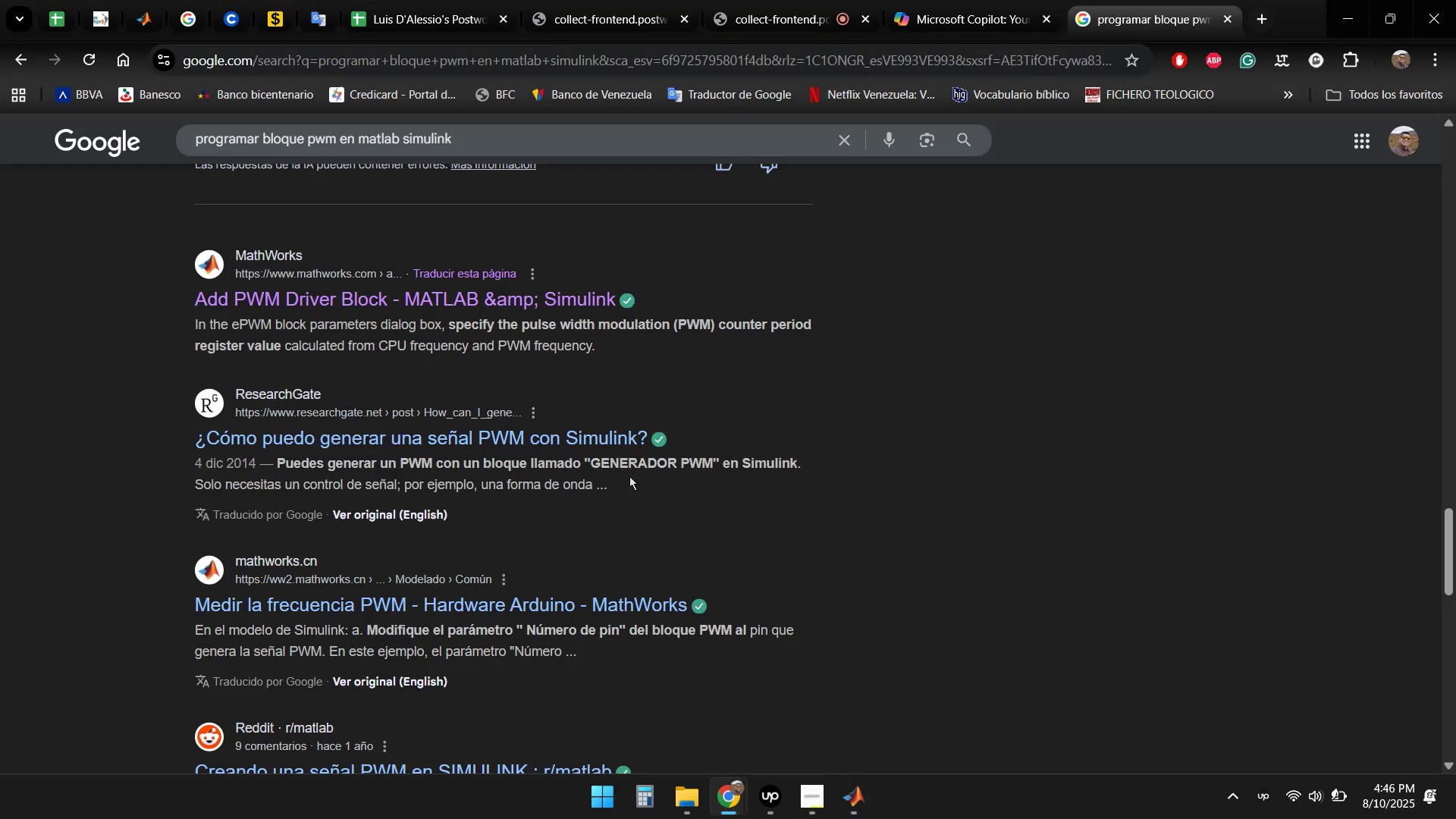 
left_click([618, 0])
 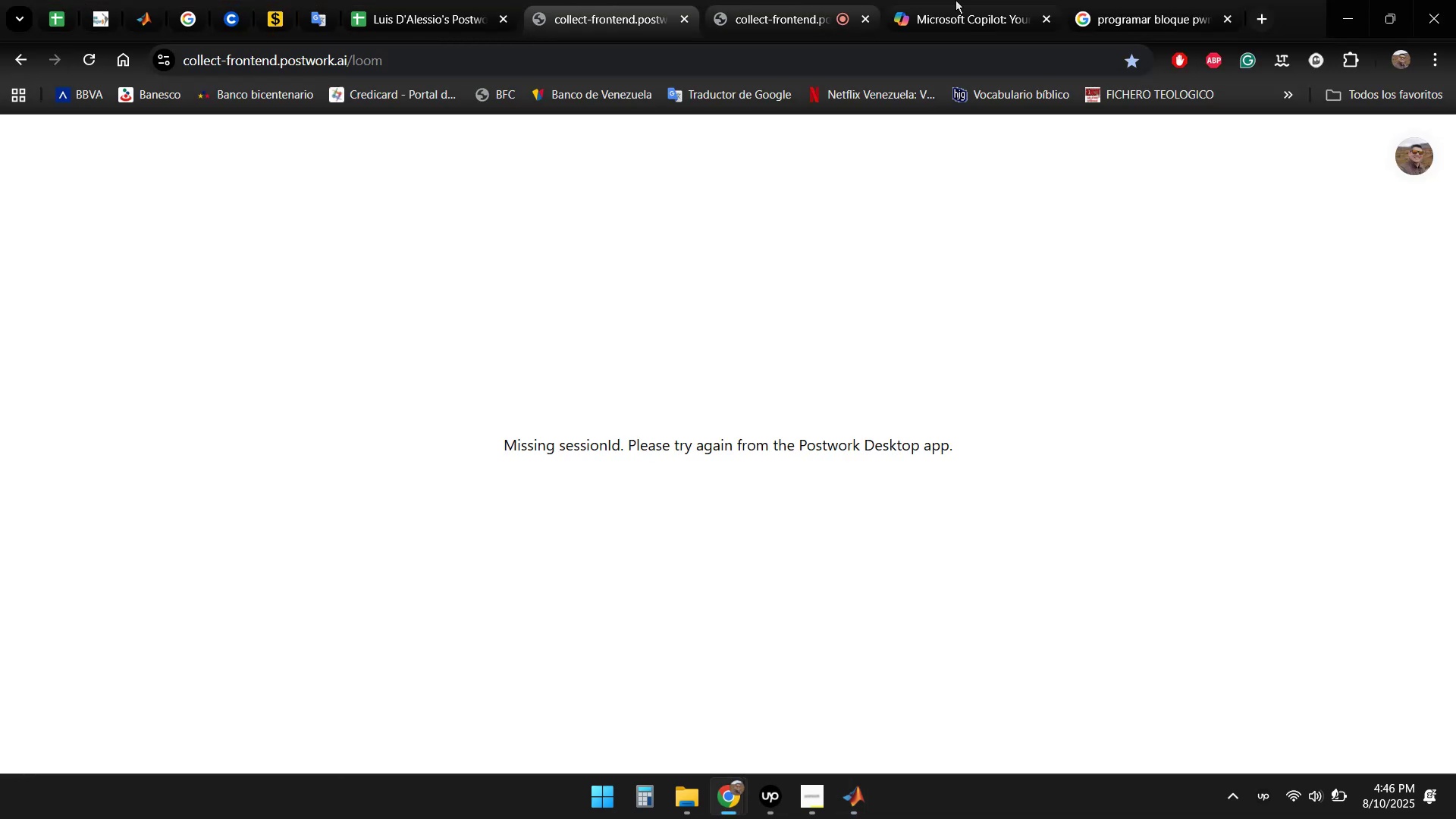 
left_click([956, 0])
 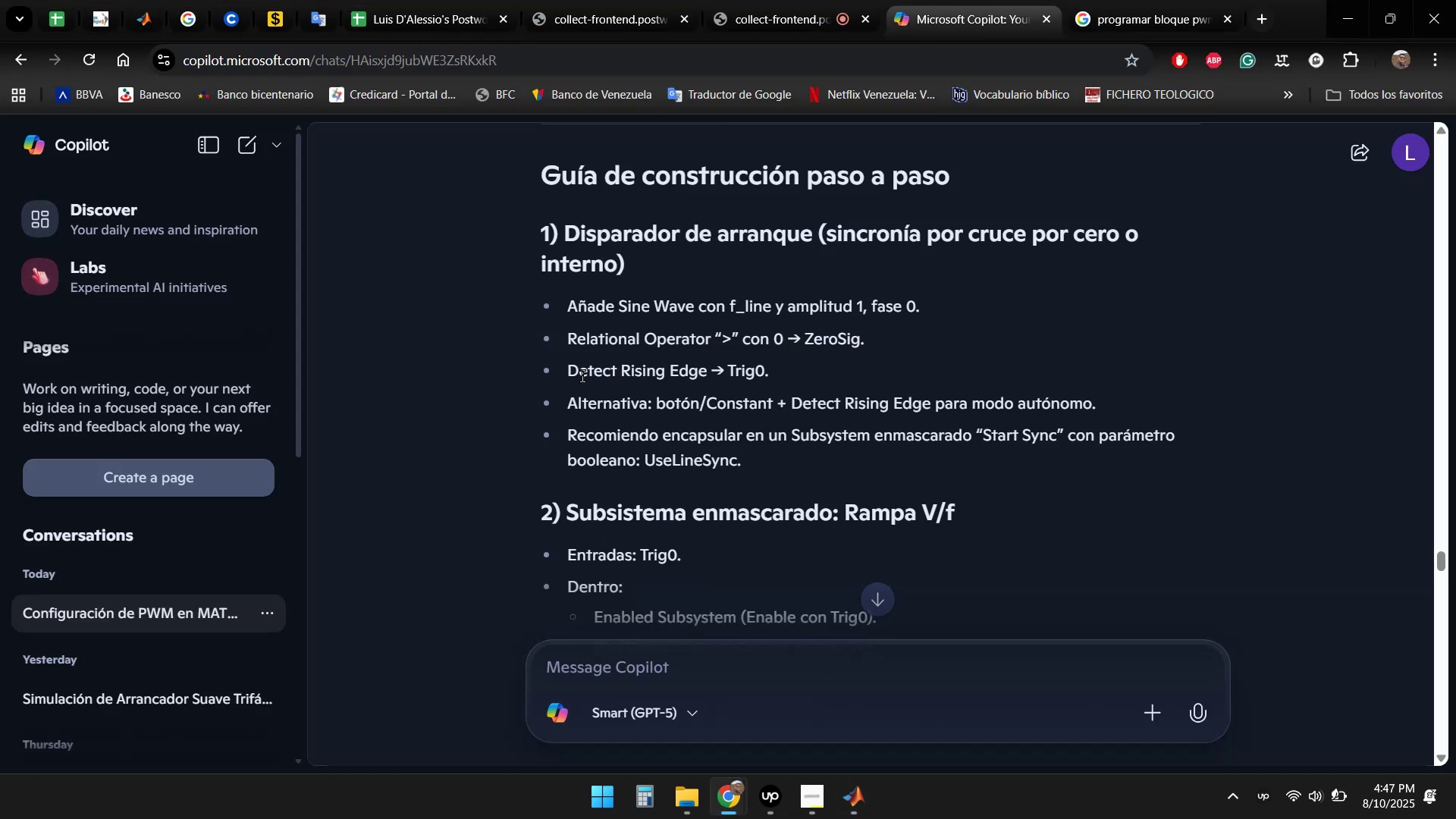 
wait(10.11)
 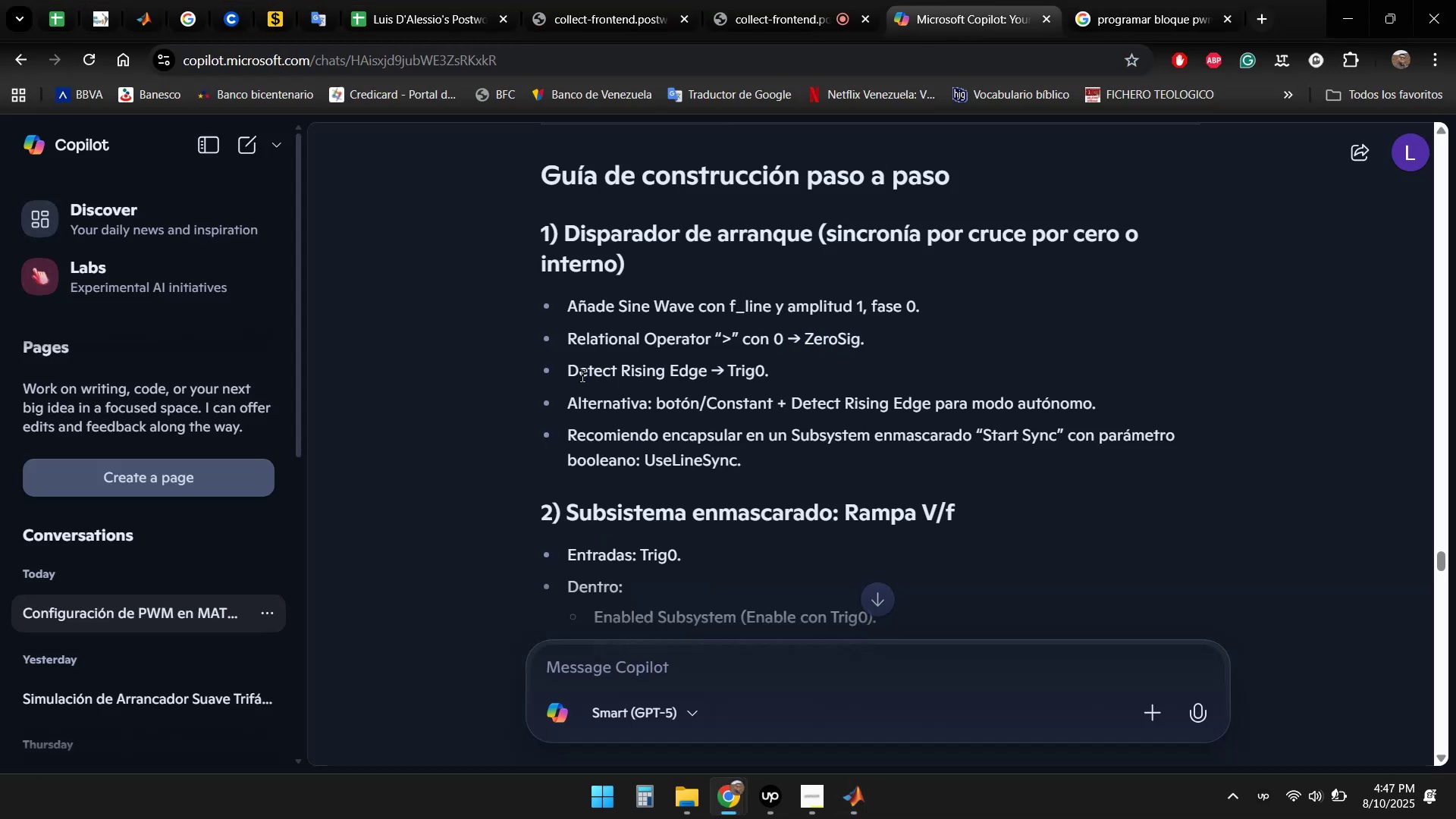 
scroll: coordinate [809, 366], scroll_direction: down, amount: 3.0
 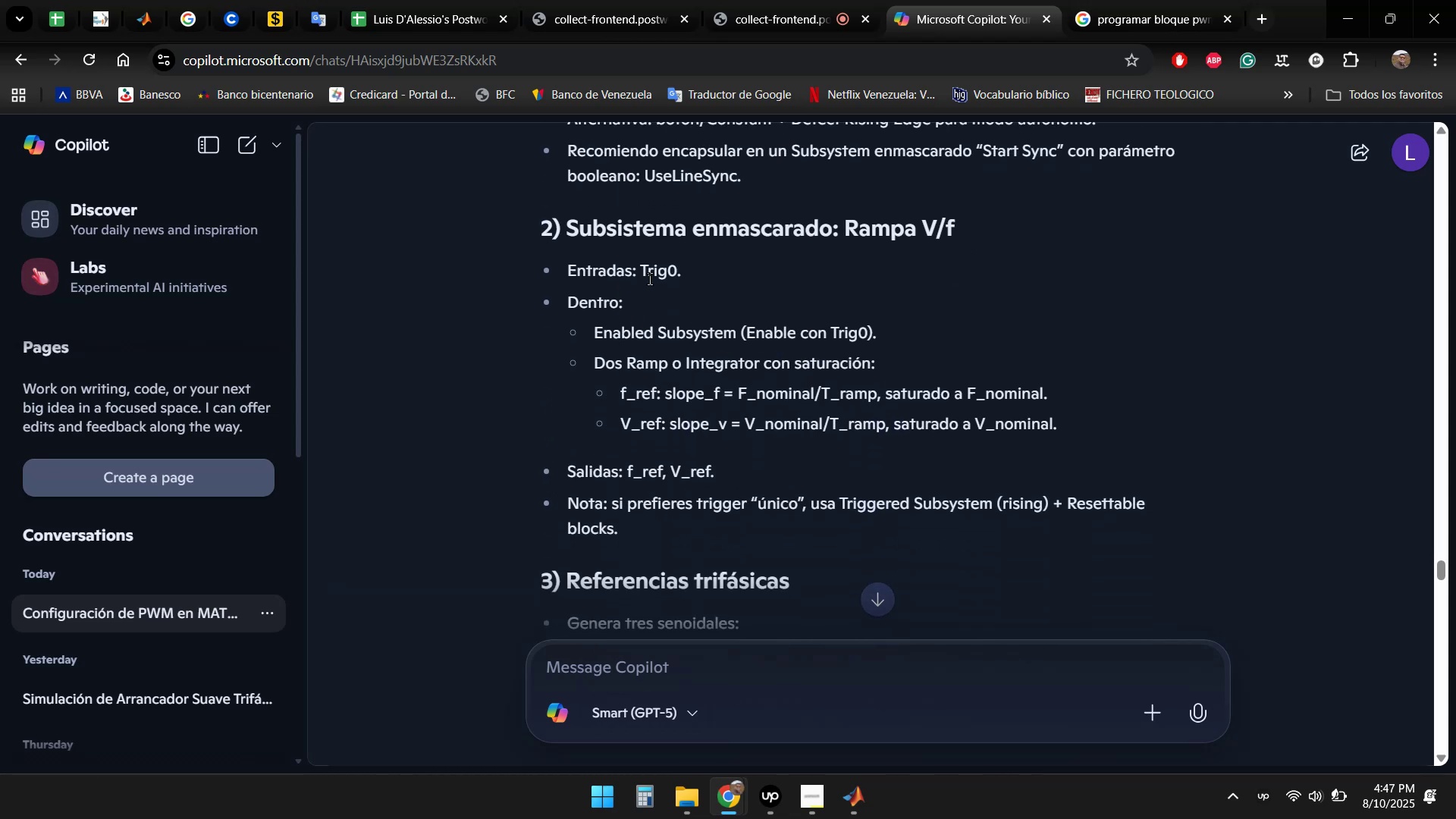 
scroll: coordinate [763, 315], scroll_direction: up, amount: 2.0
 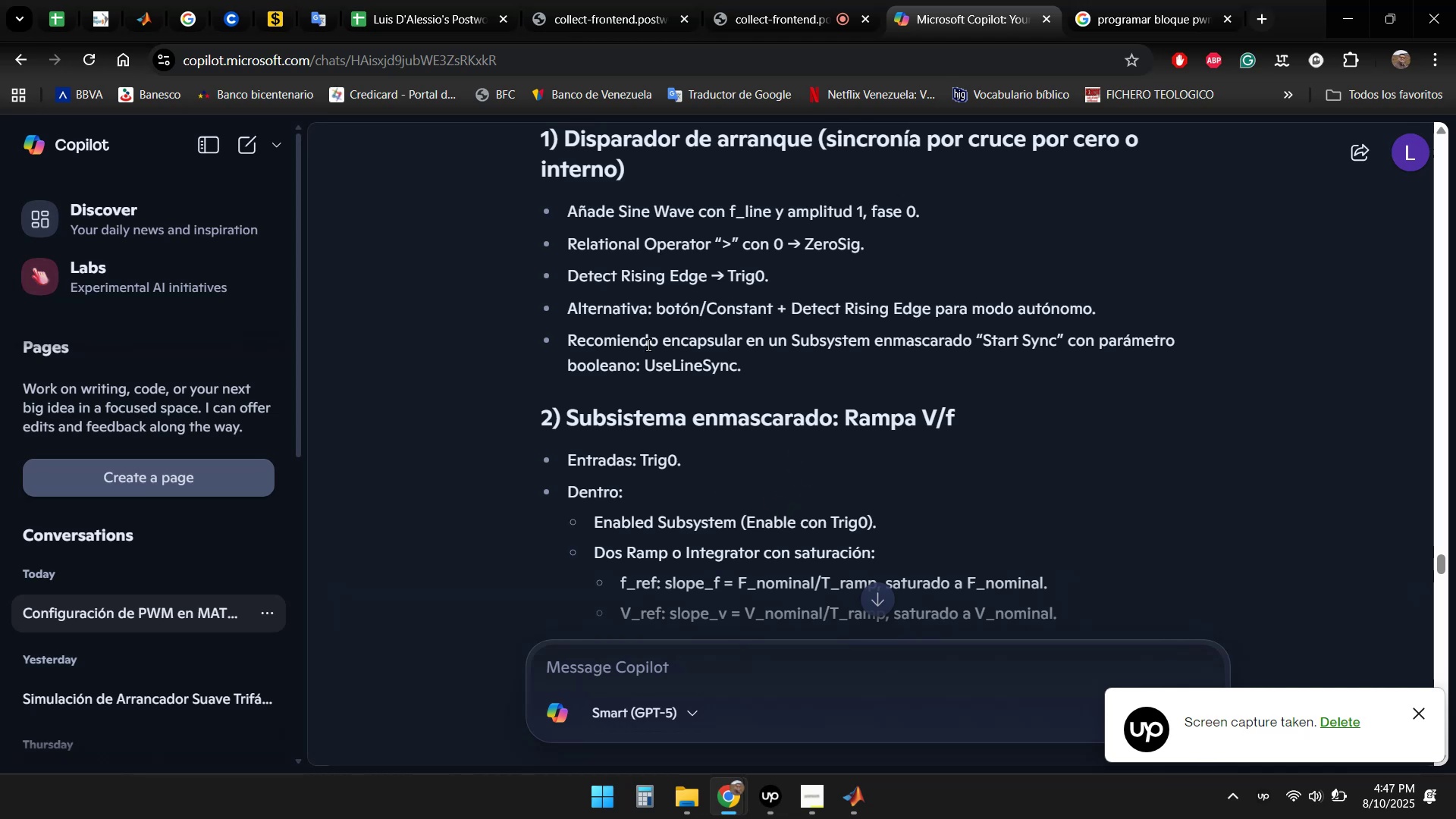 
left_click_drag(start_coordinate=[571, 276], to_coordinate=[666, 277])
 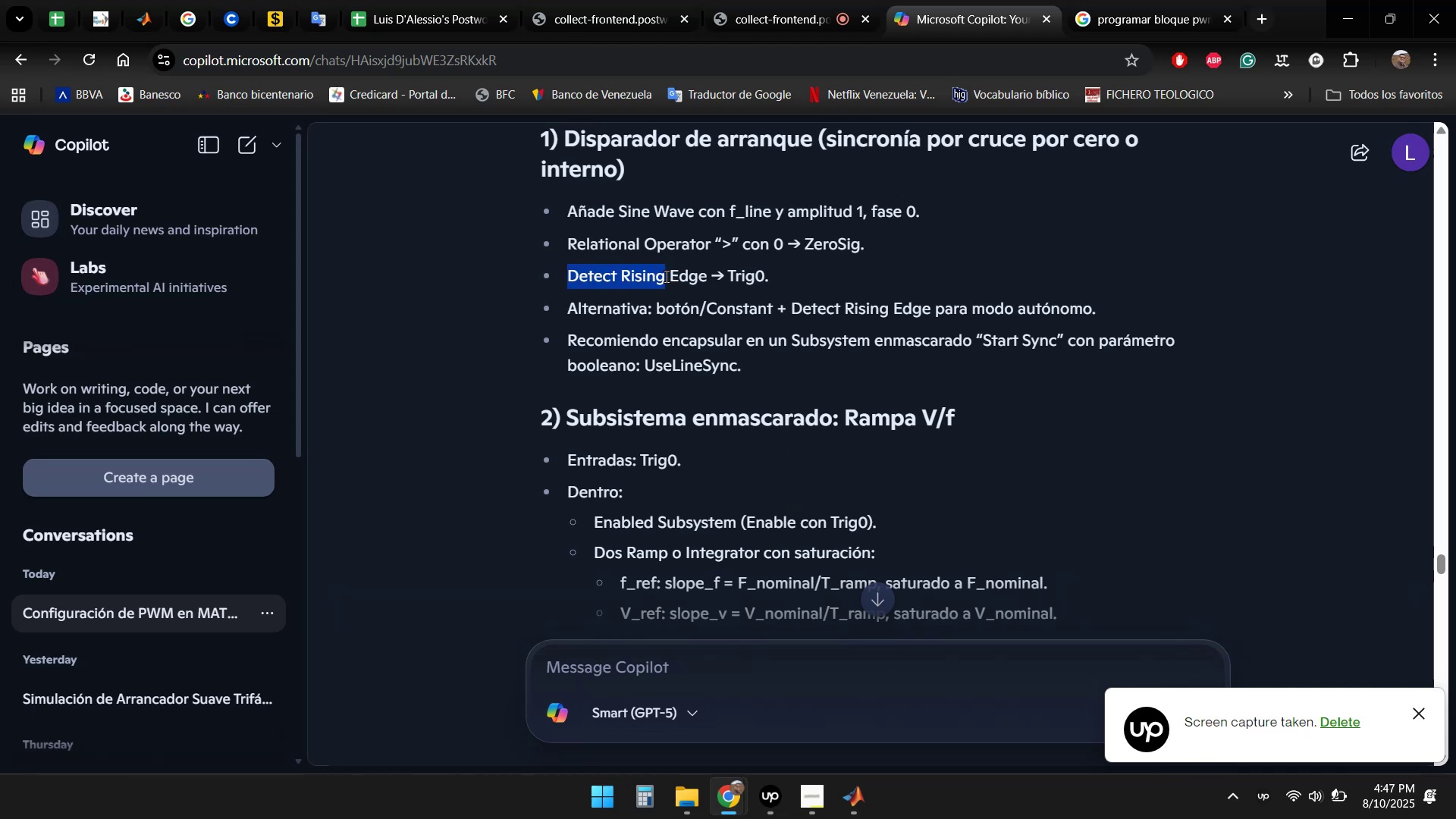 
key(Control+C)
 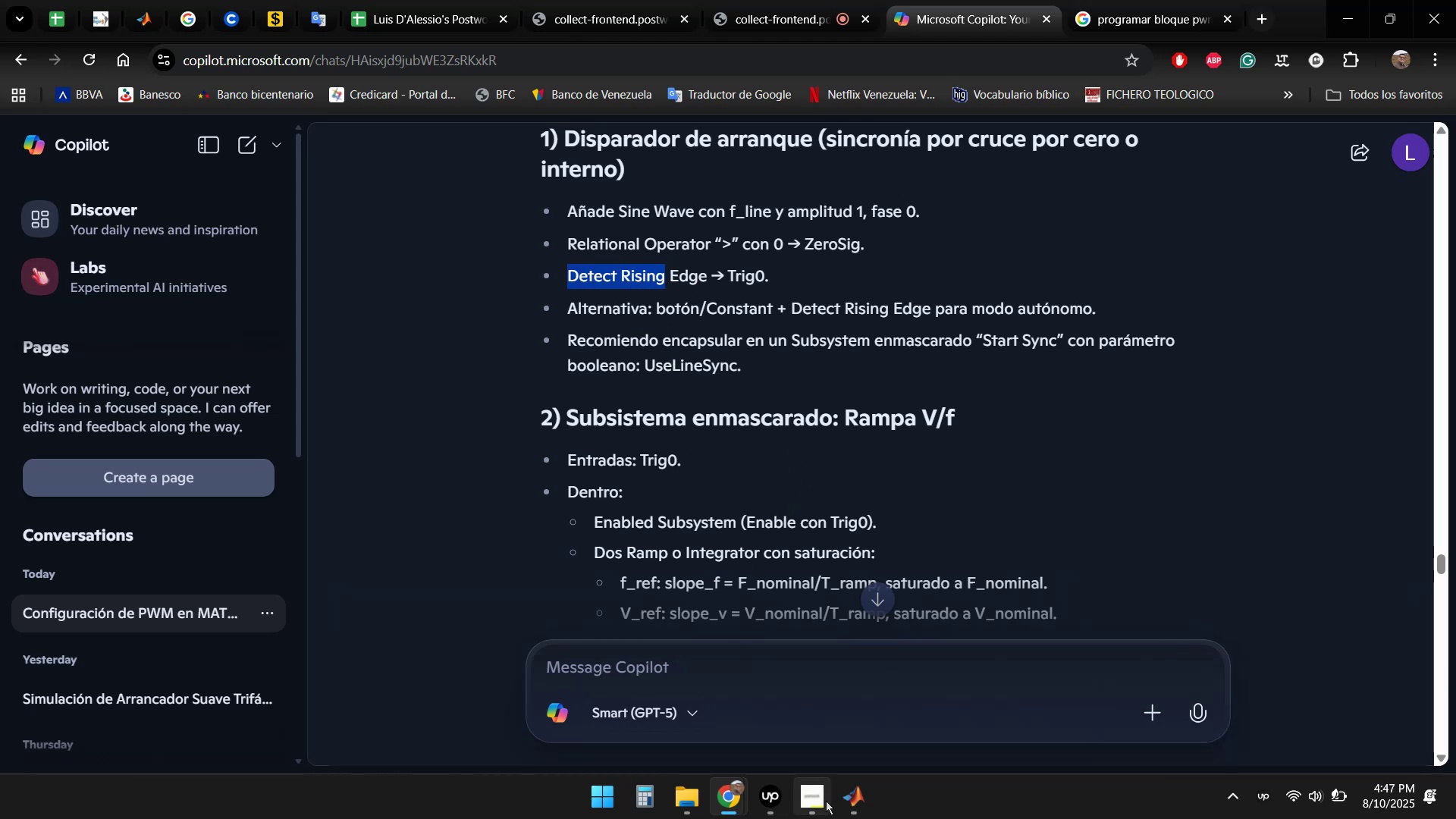 
double_click([938, 692])
 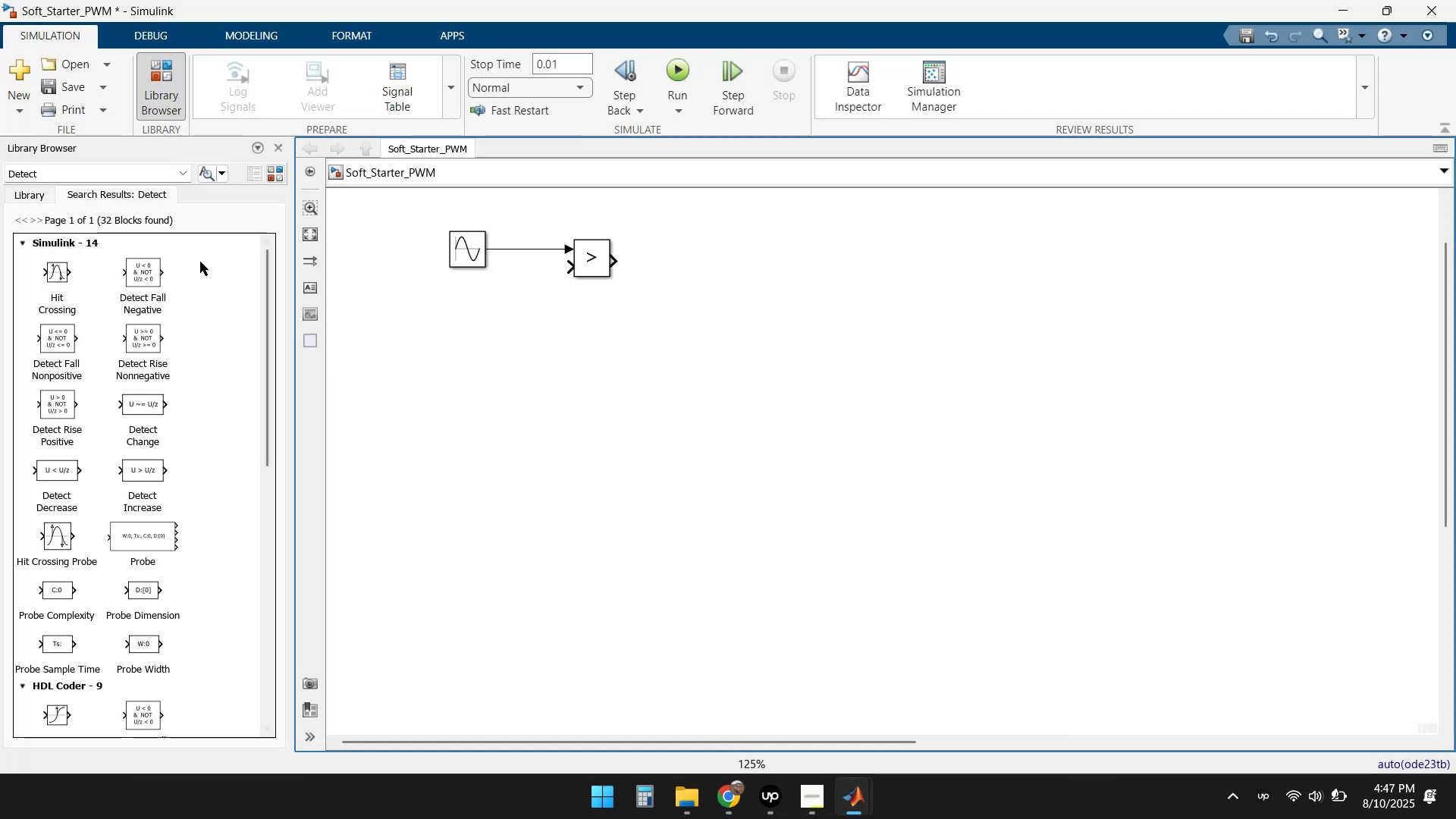 
left_click([134, 174])
 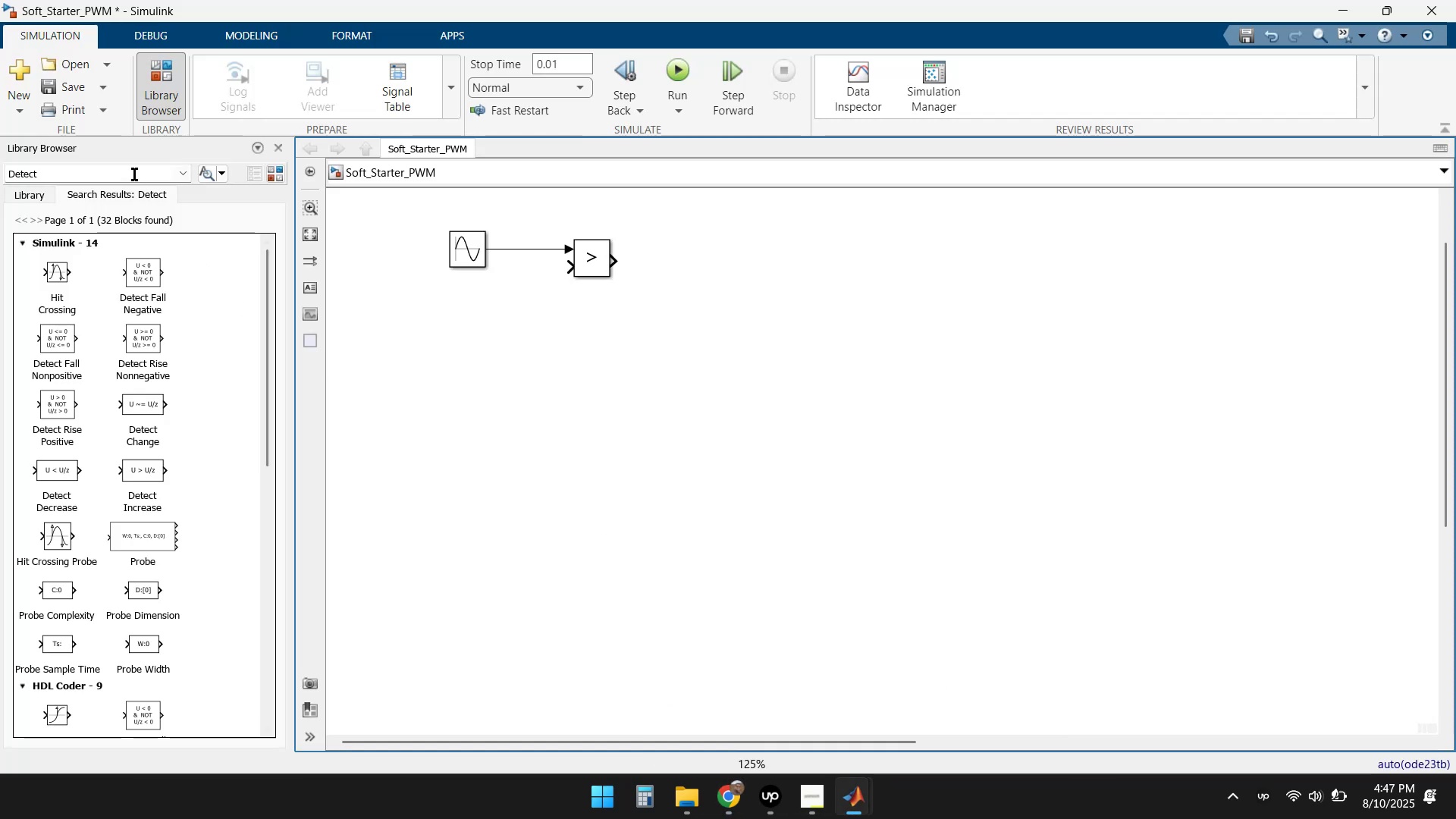 
key(Control+ControlLeft)
 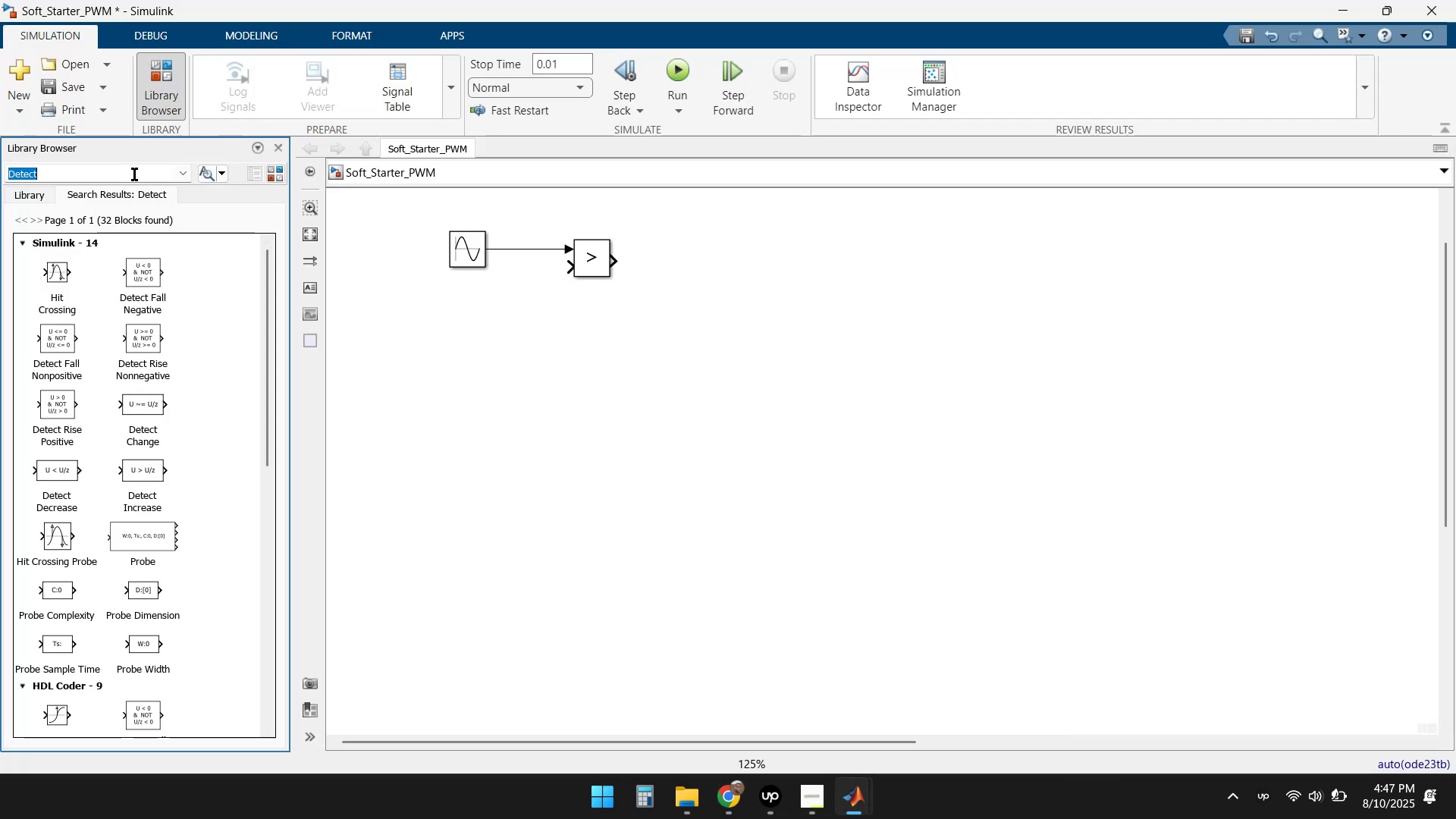 
key(Control+V)
 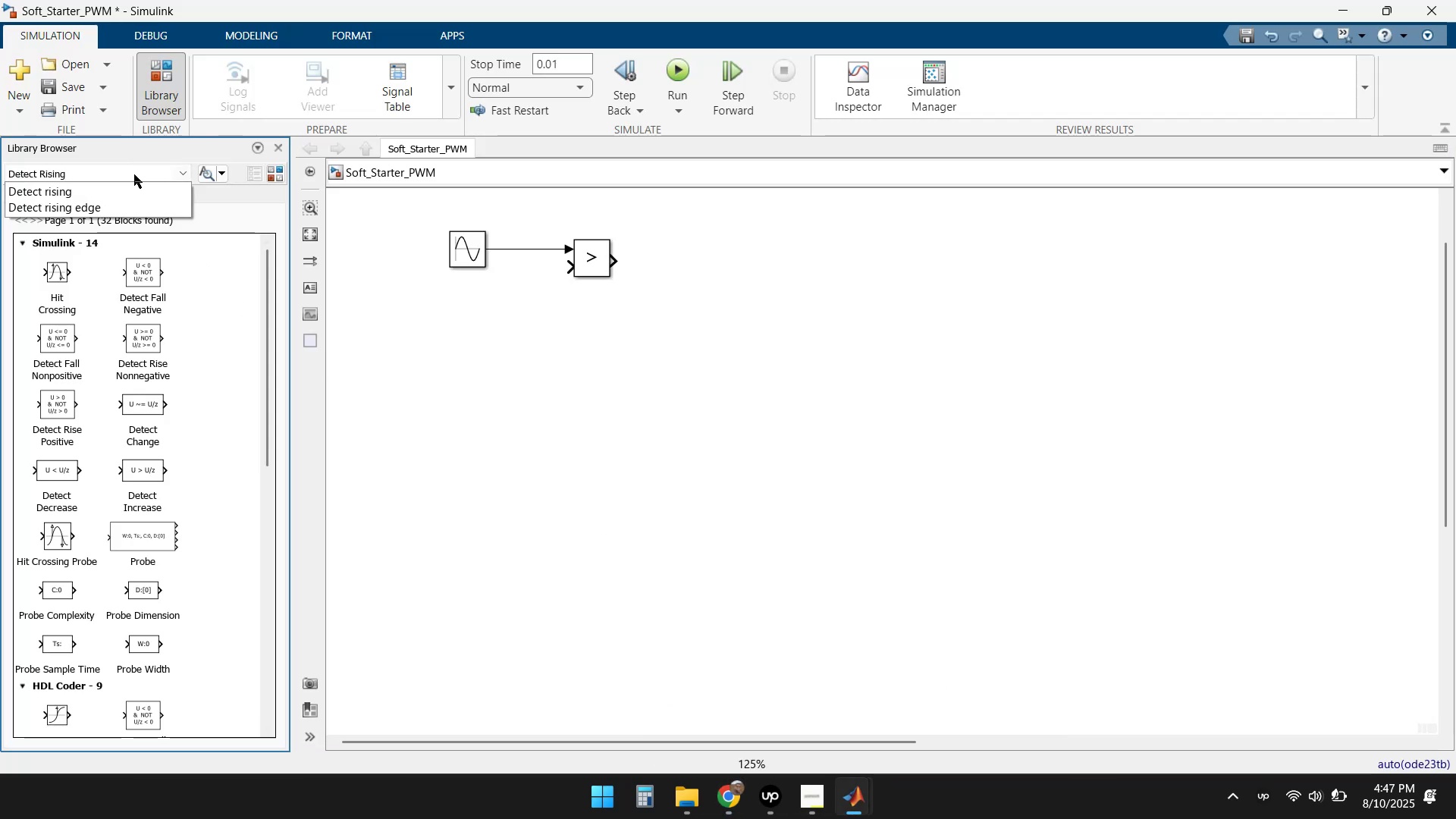 
key(Enter)
 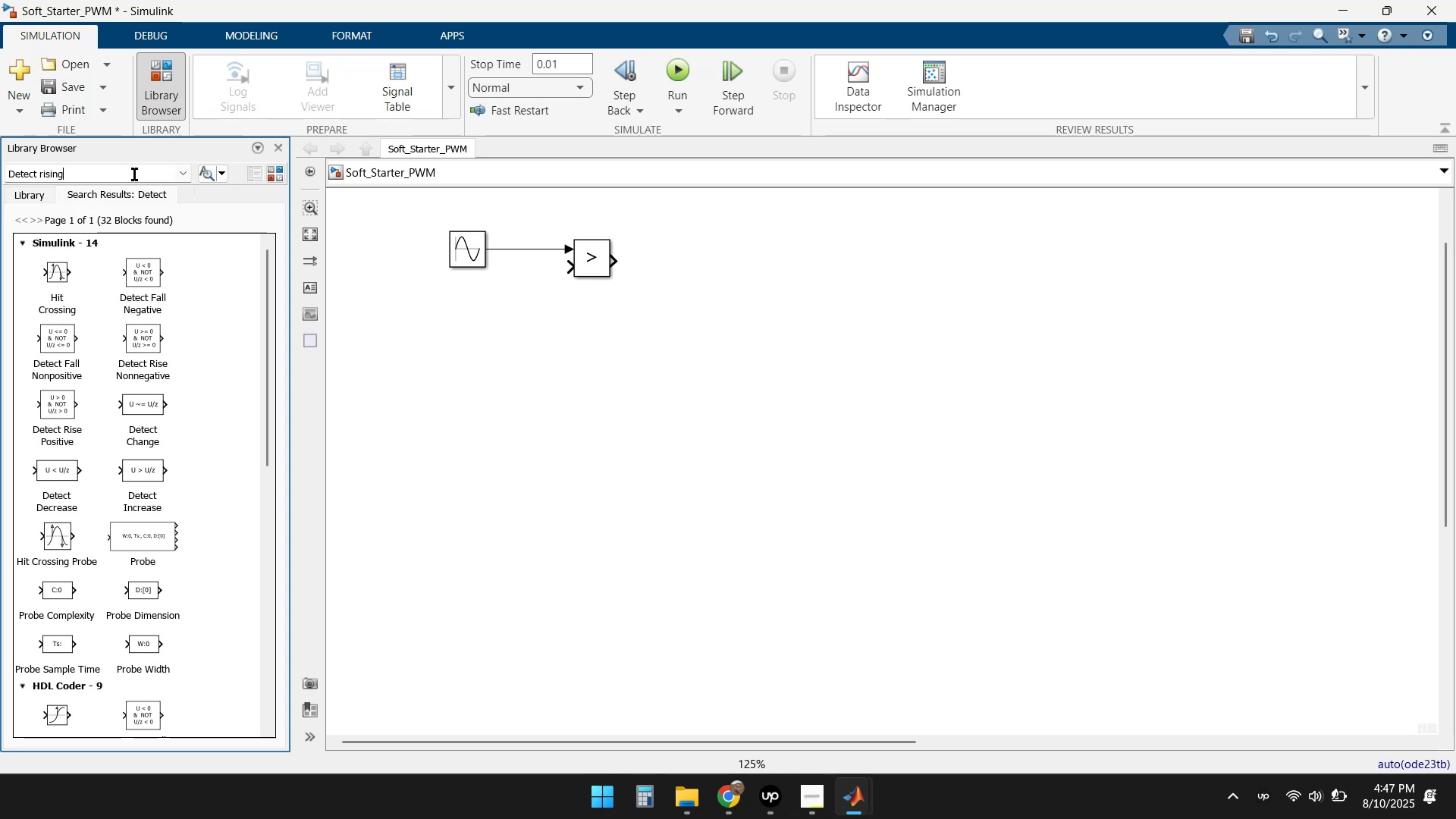 
key(Enter)
 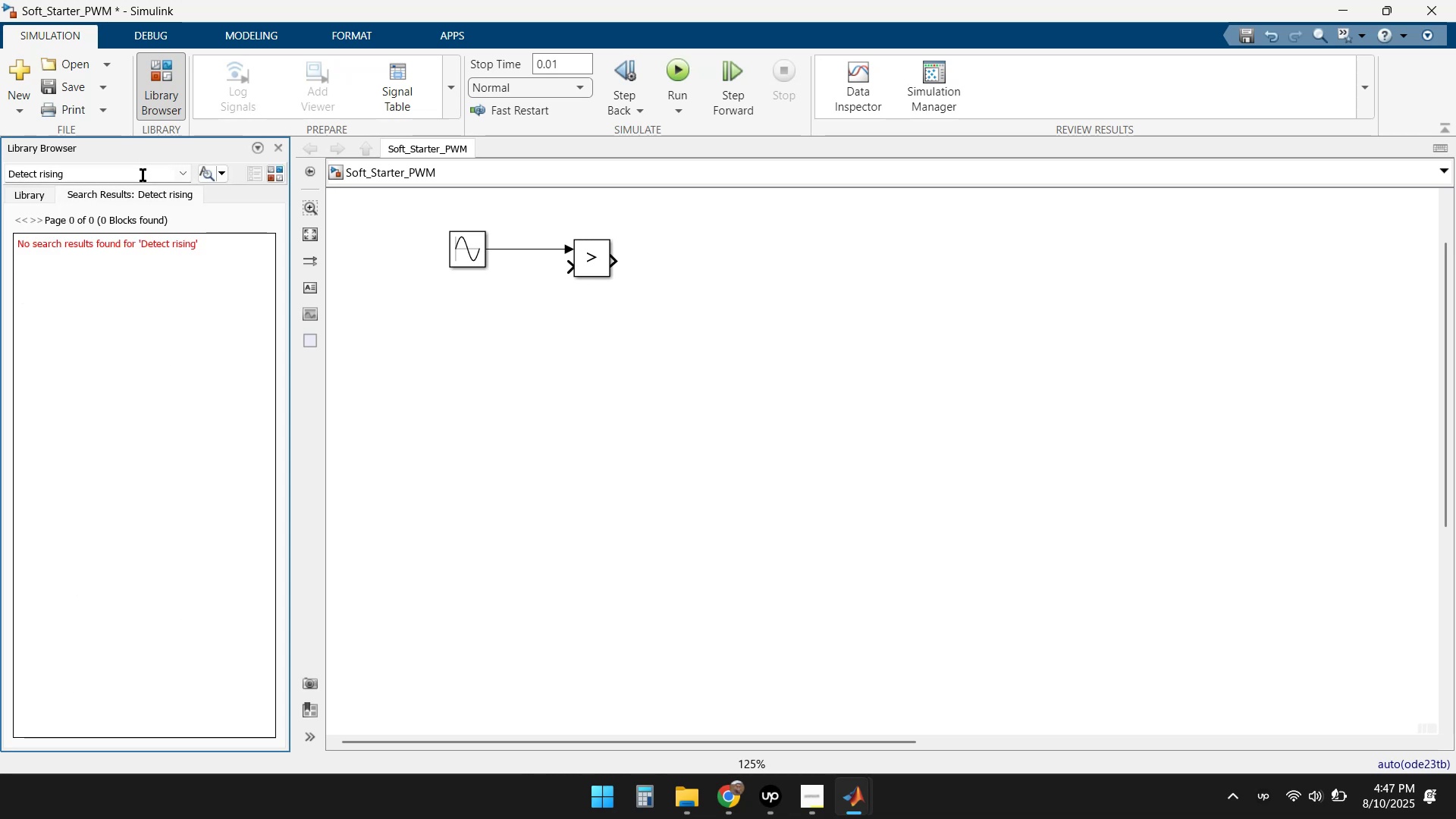 
left_click([187, 177])
 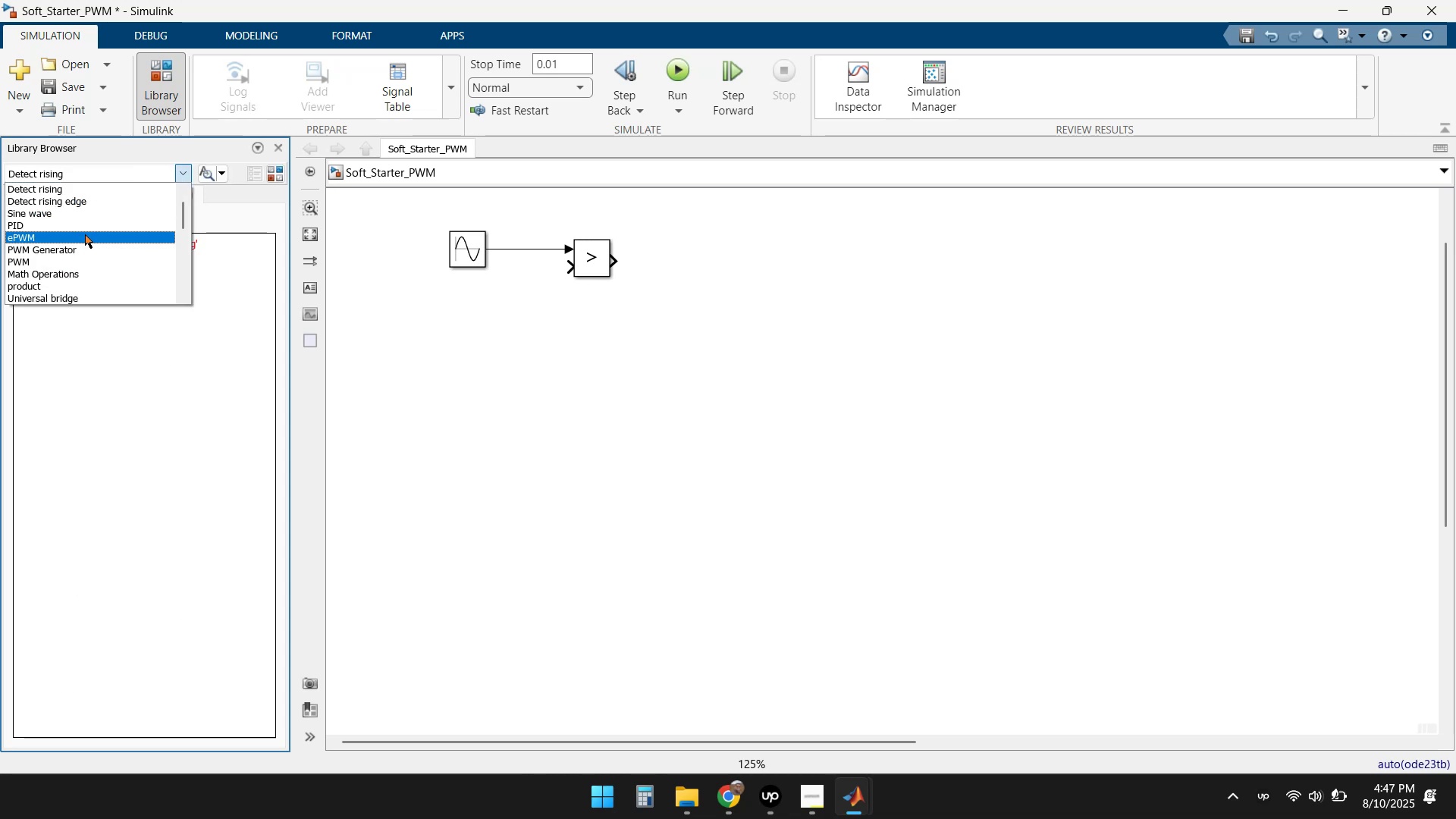 
left_click([94, 347])
 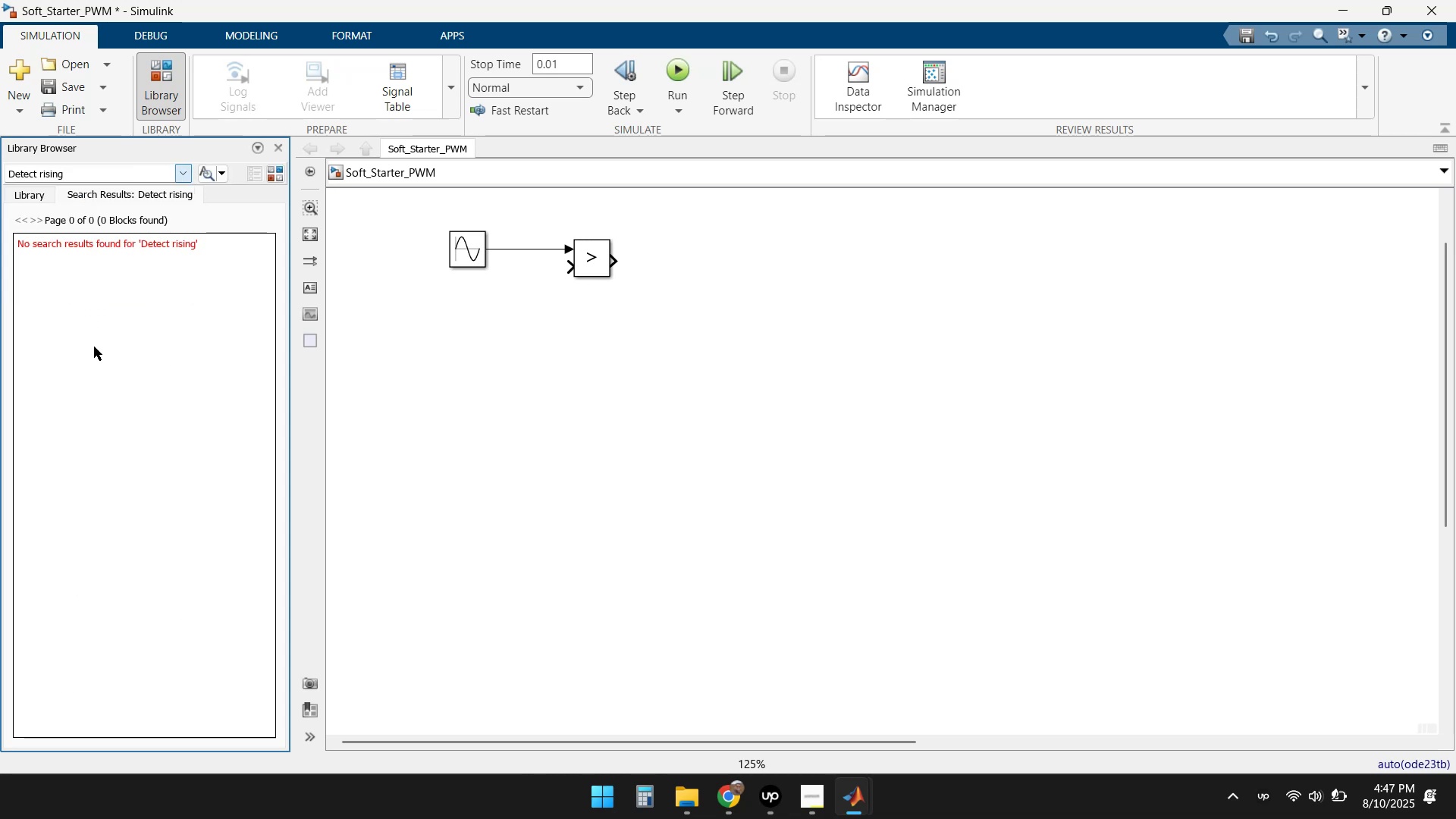 
left_click([73, 177])
 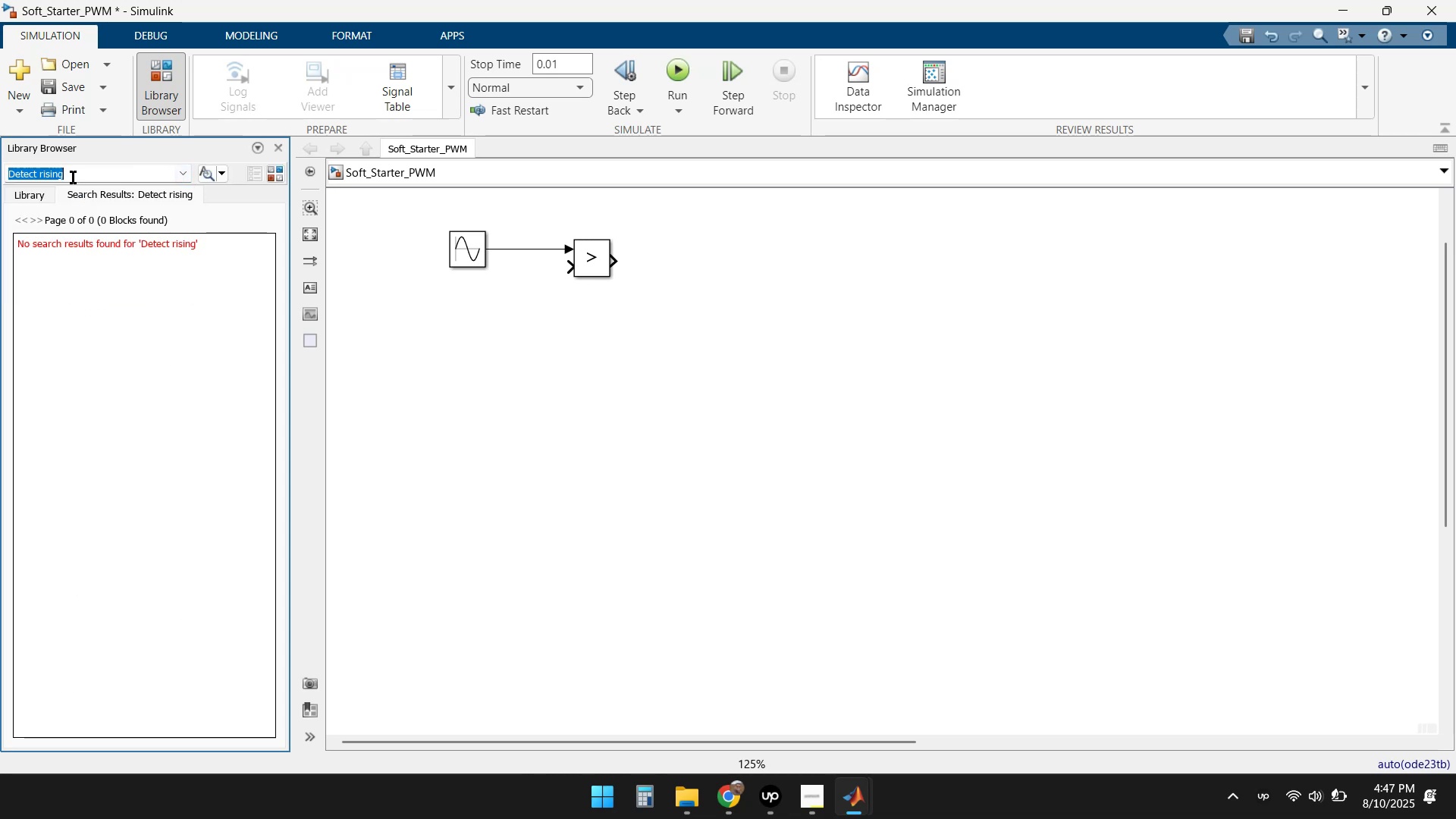 
key(ArrowRight)
 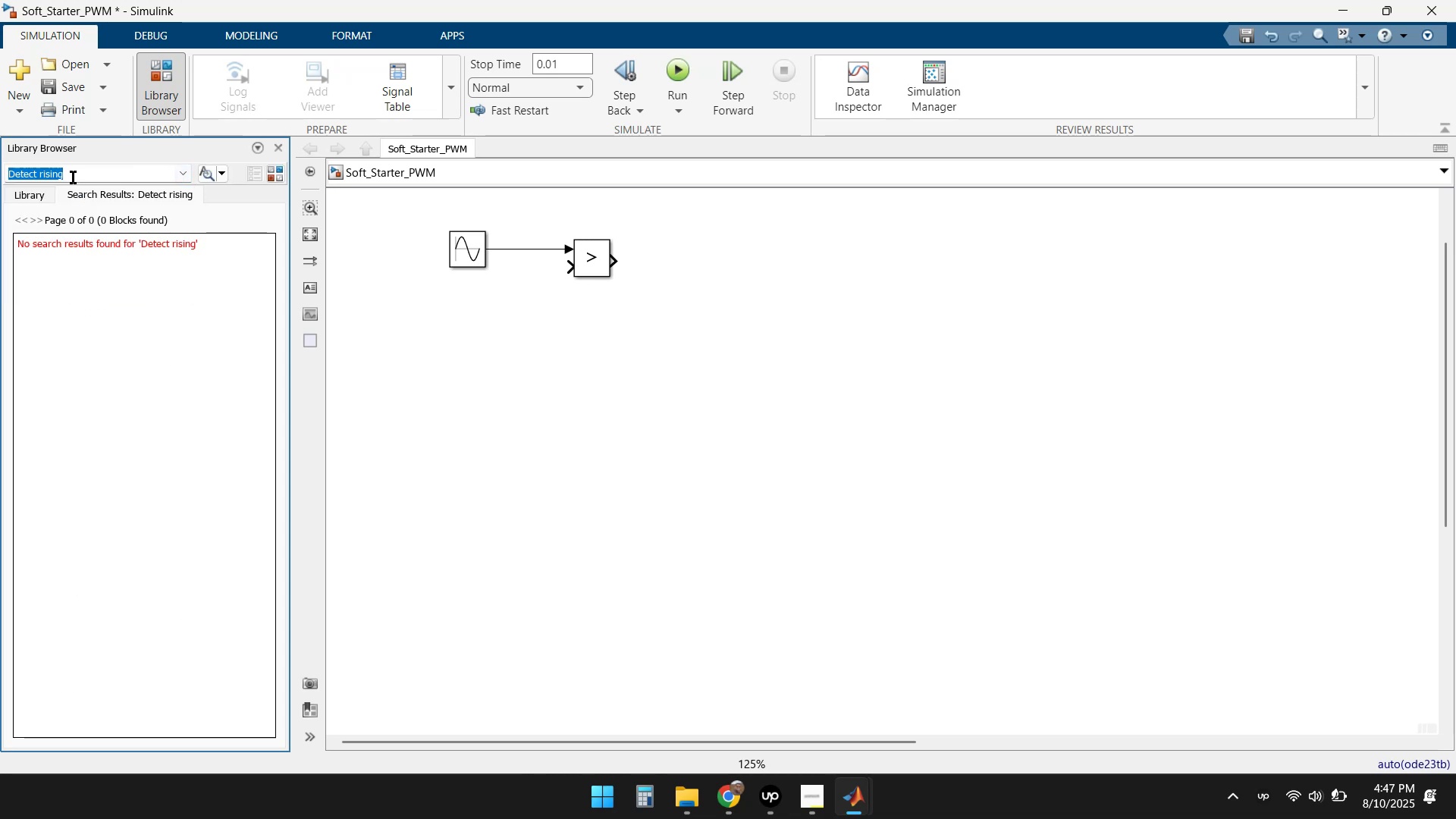 
key(Backspace)
 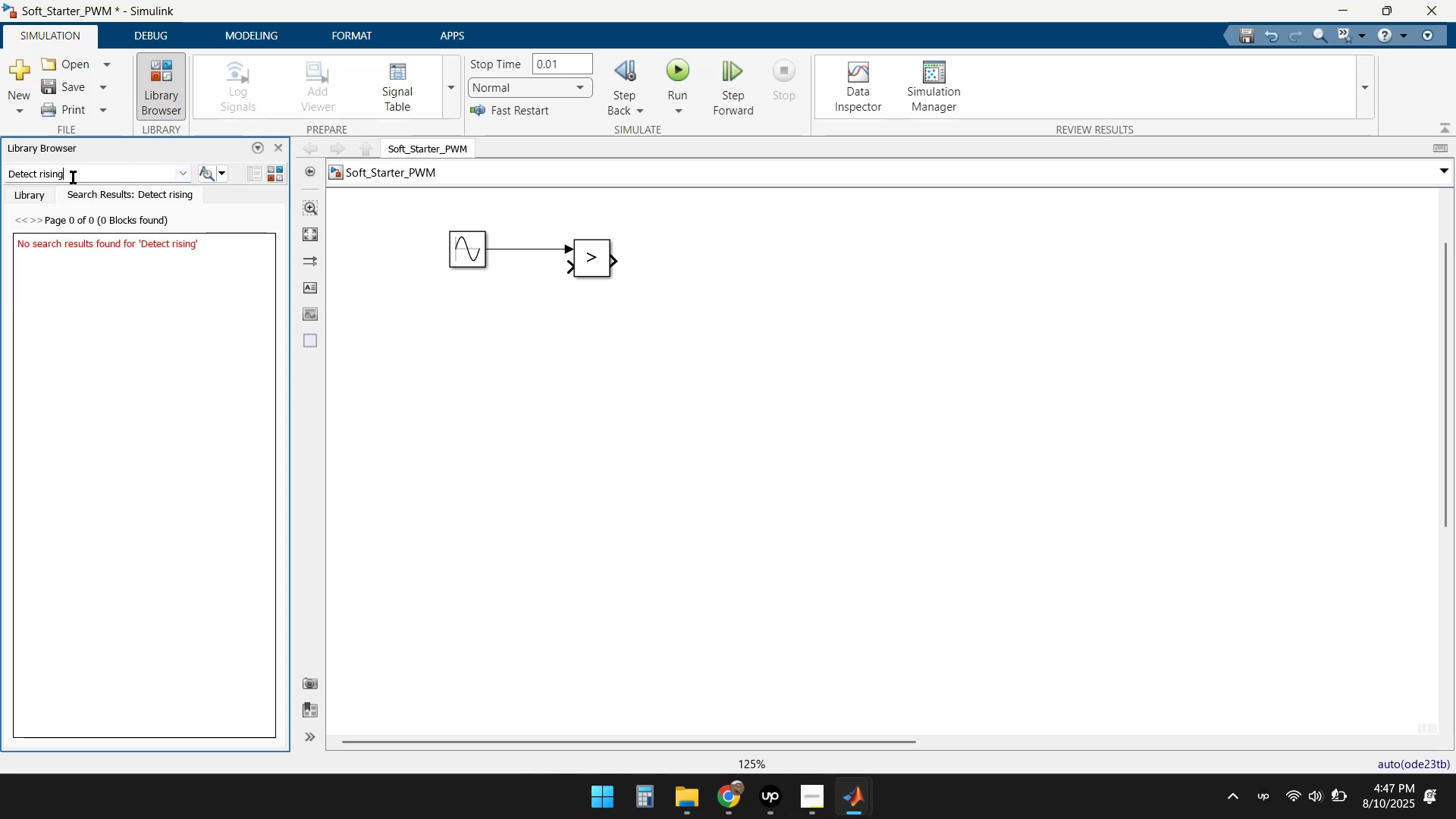 
key(Backspace)
 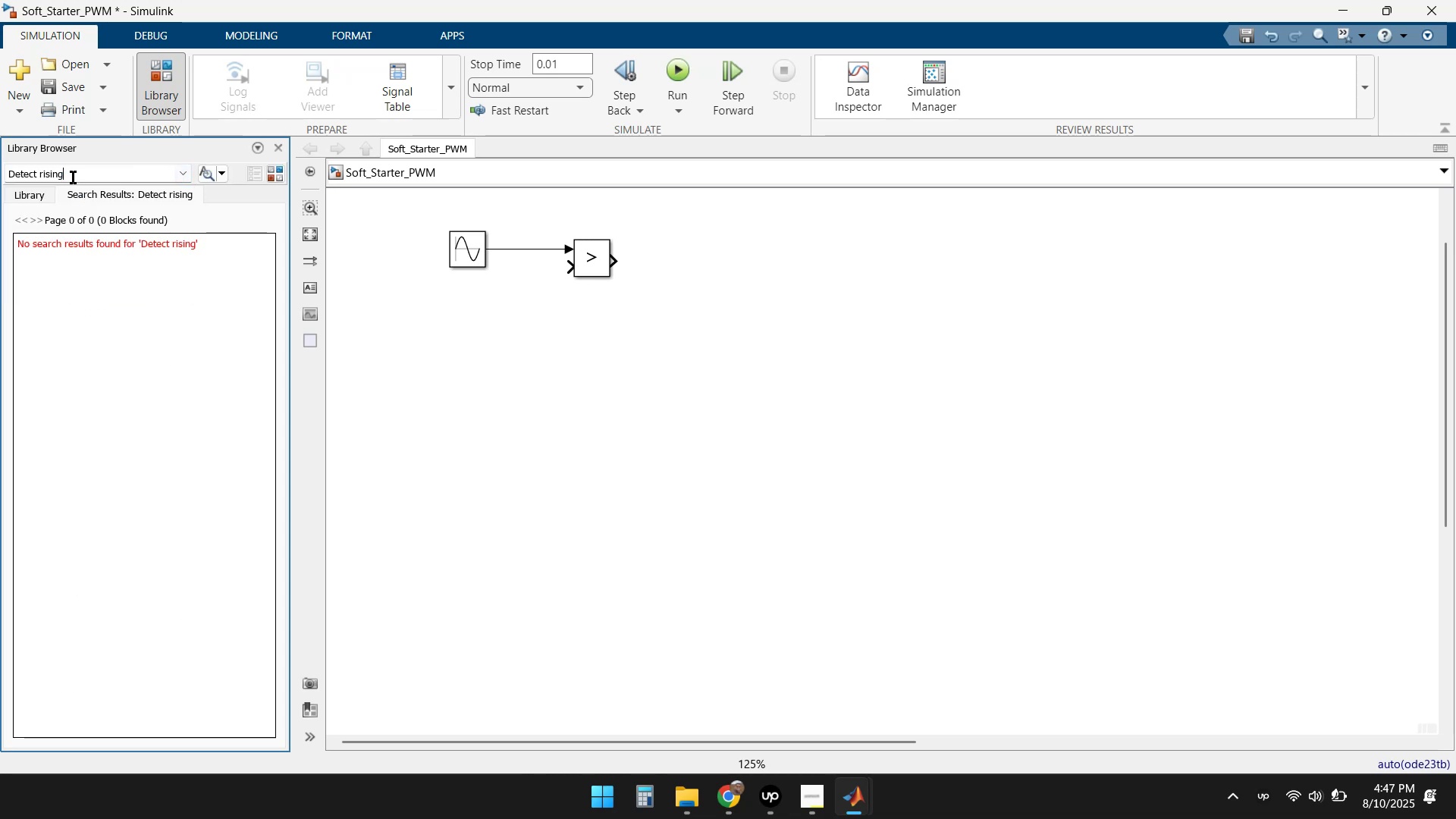 
key(Backspace)
 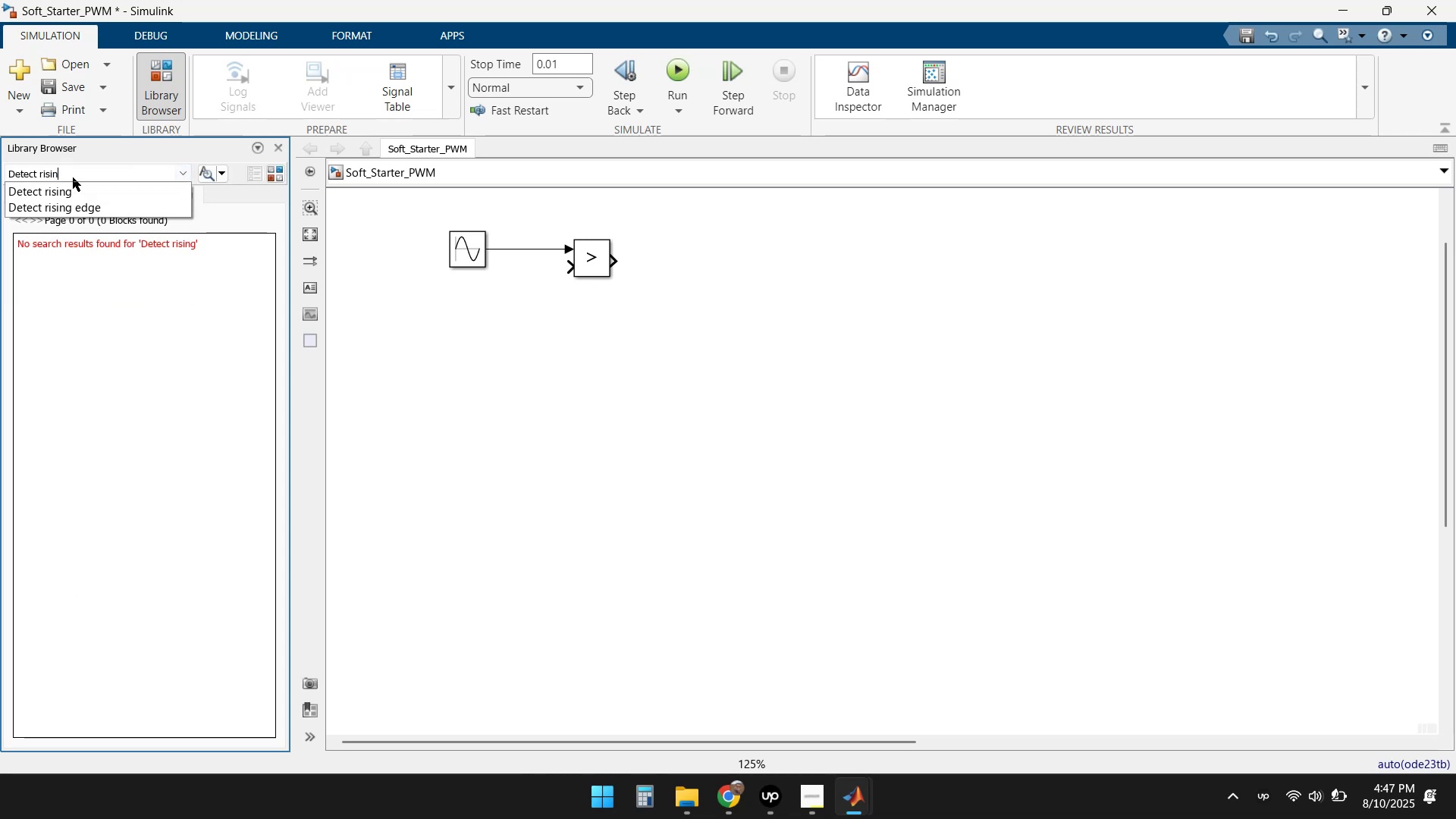 
key(Backspace)
 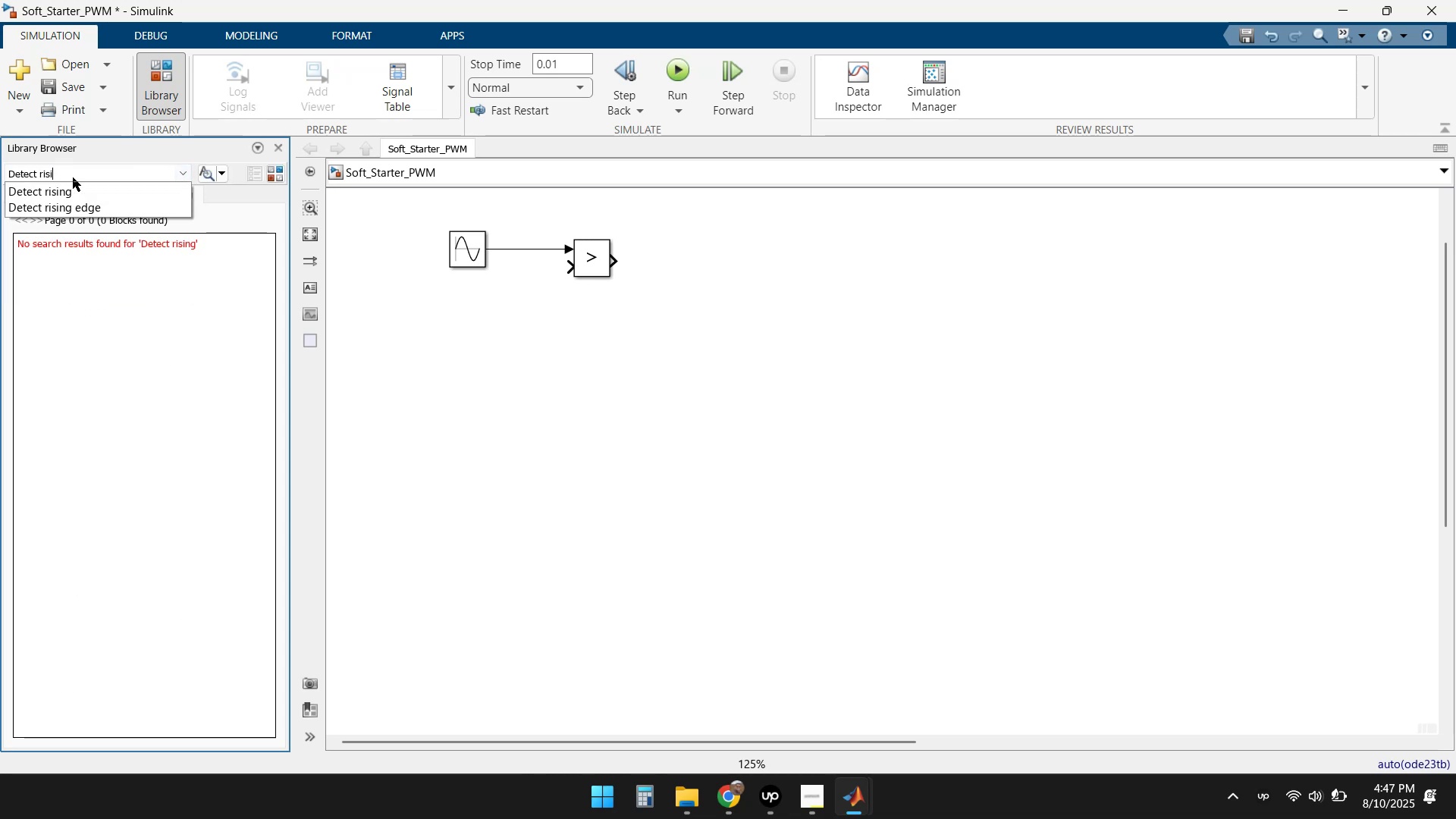 
key(Backspace)
 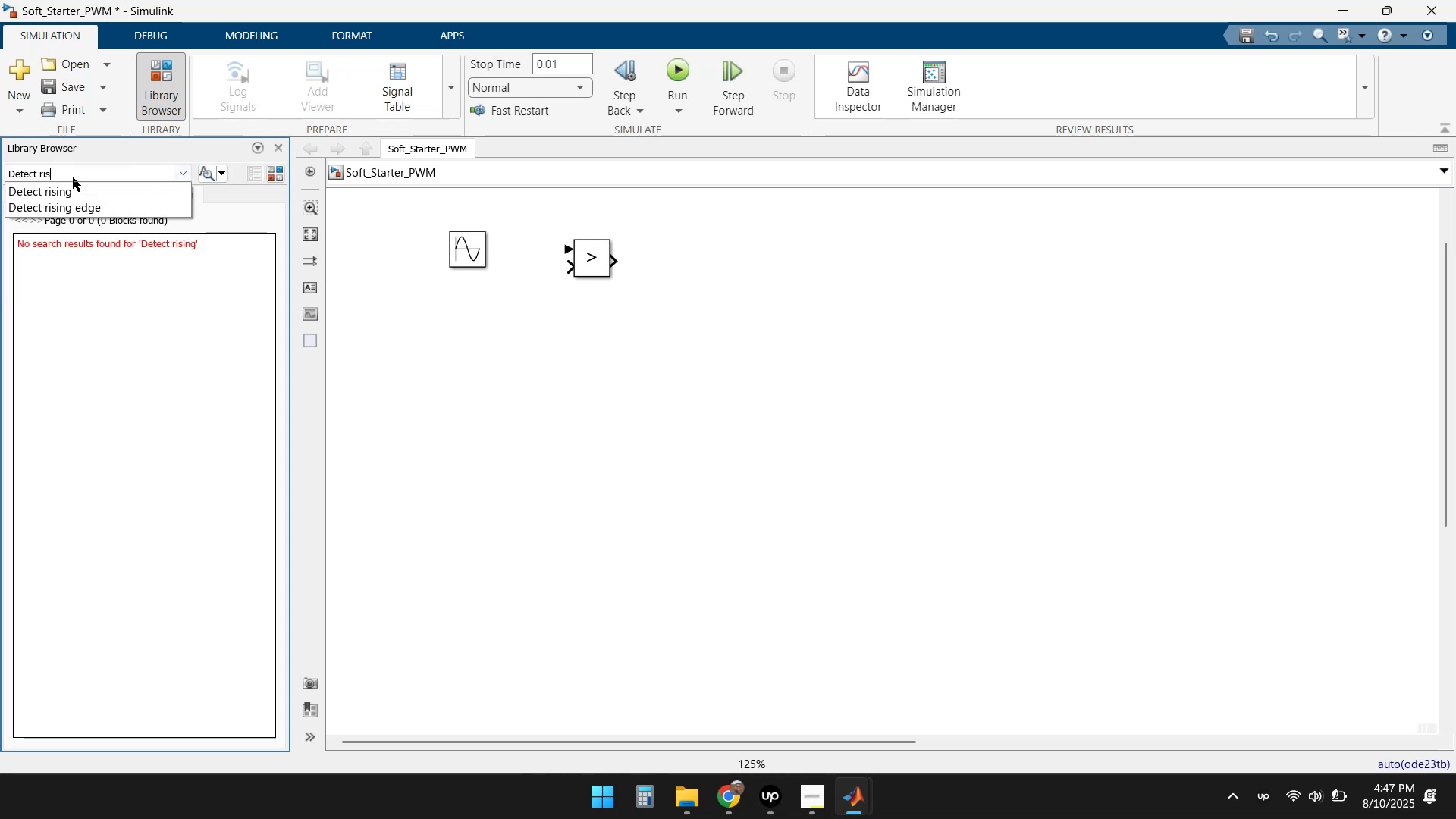 
key(Backspace)
 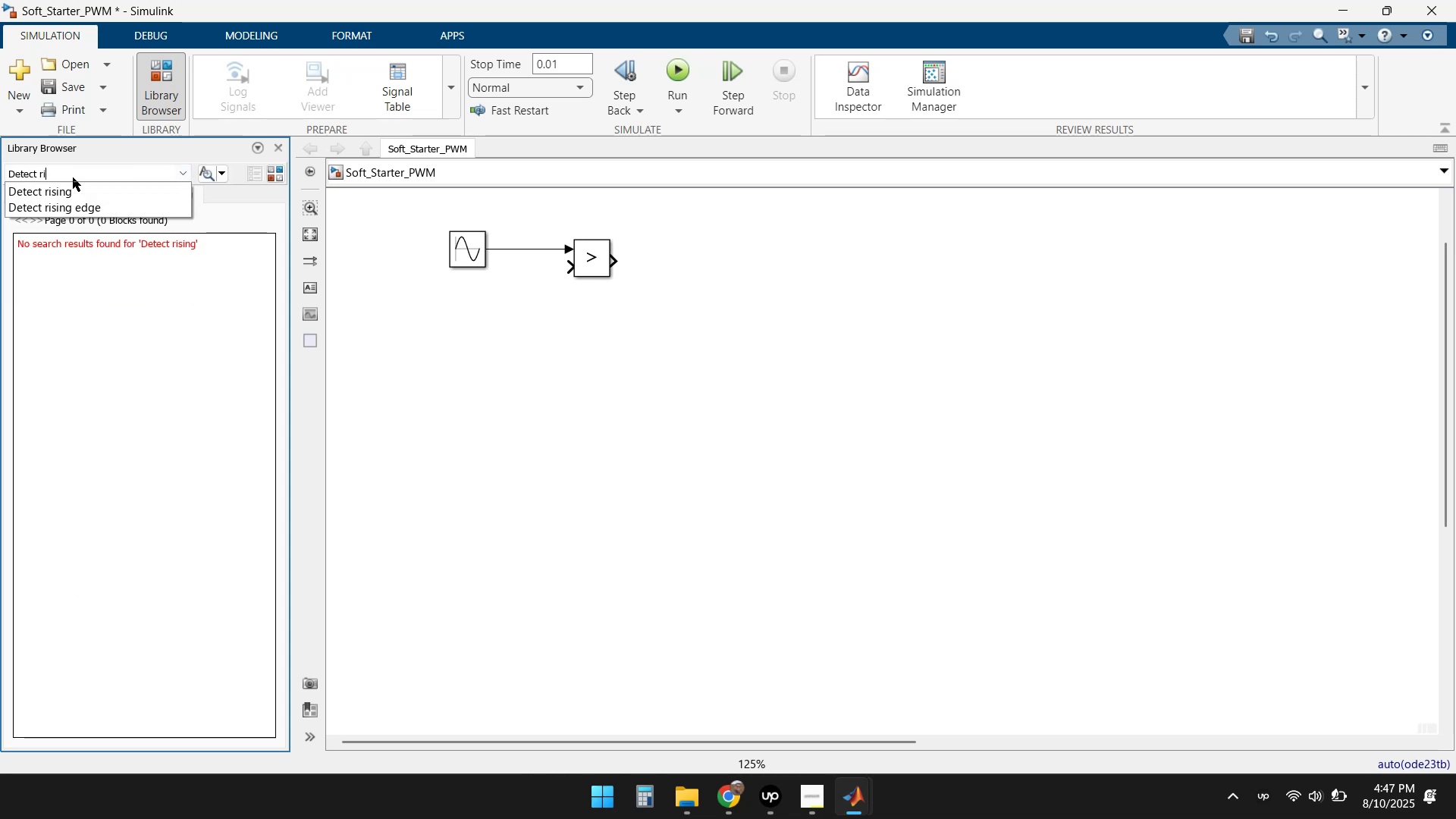 
key(Backspace)
 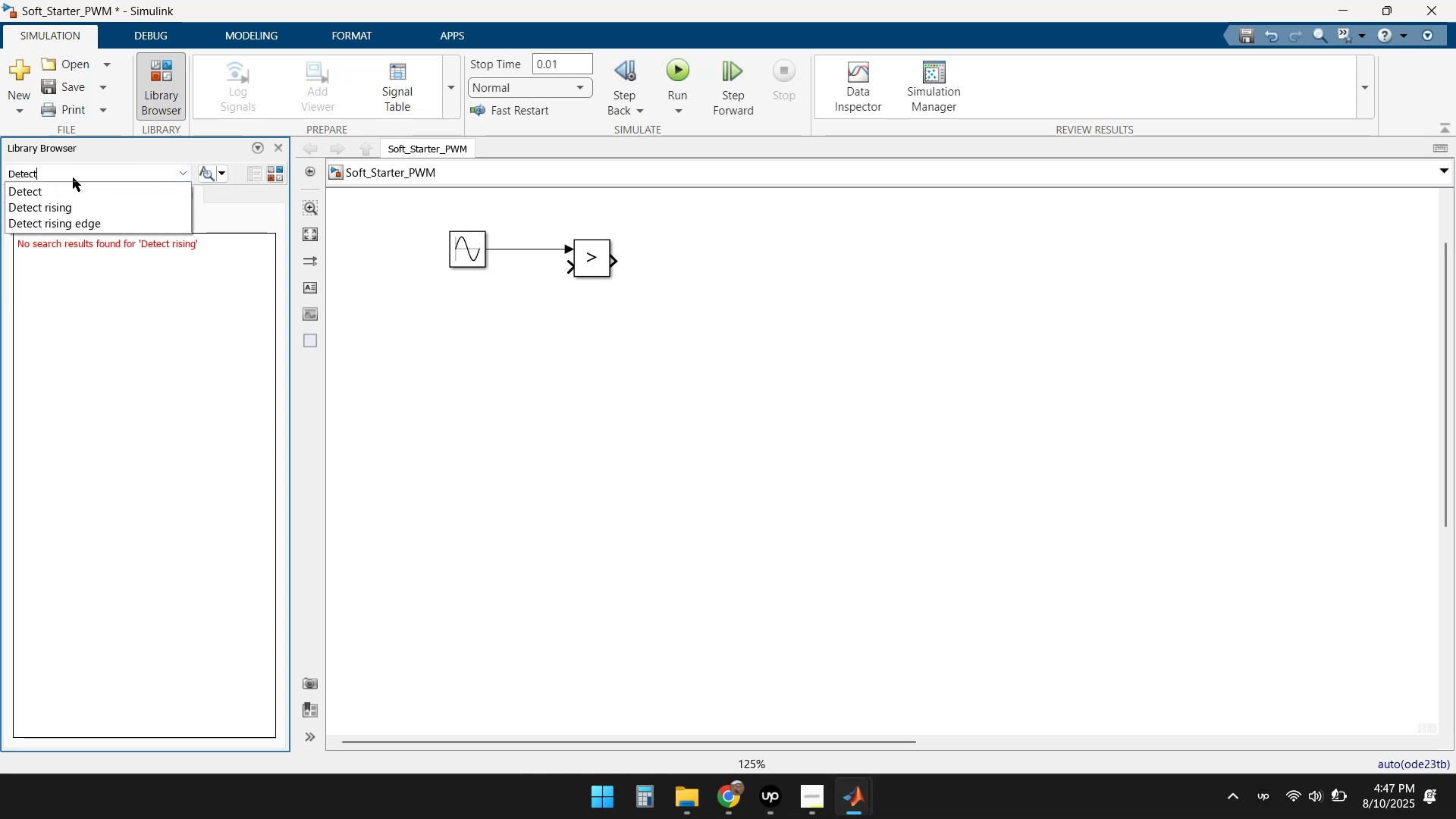 
key(Enter)
 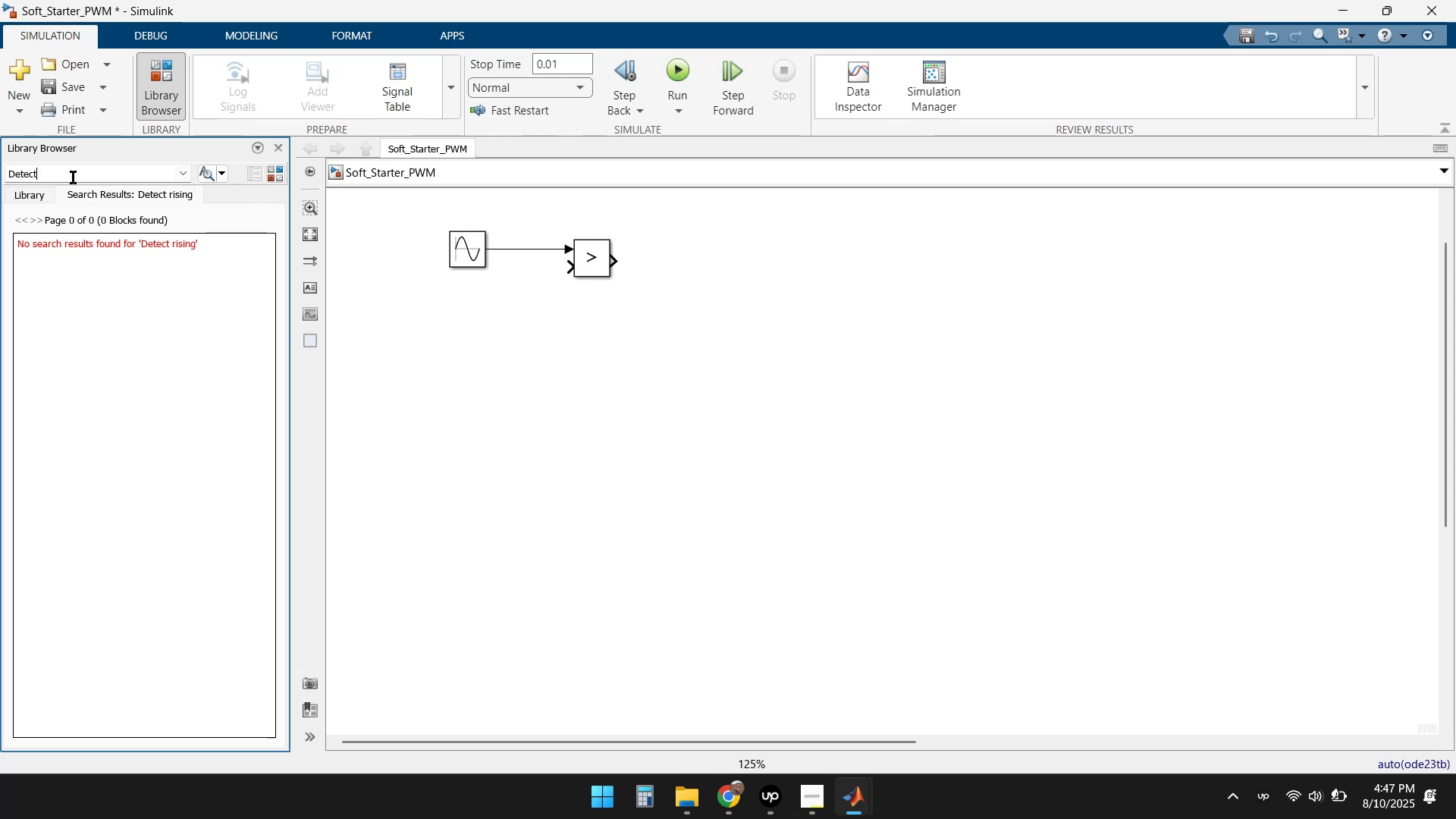 
key(Enter)
 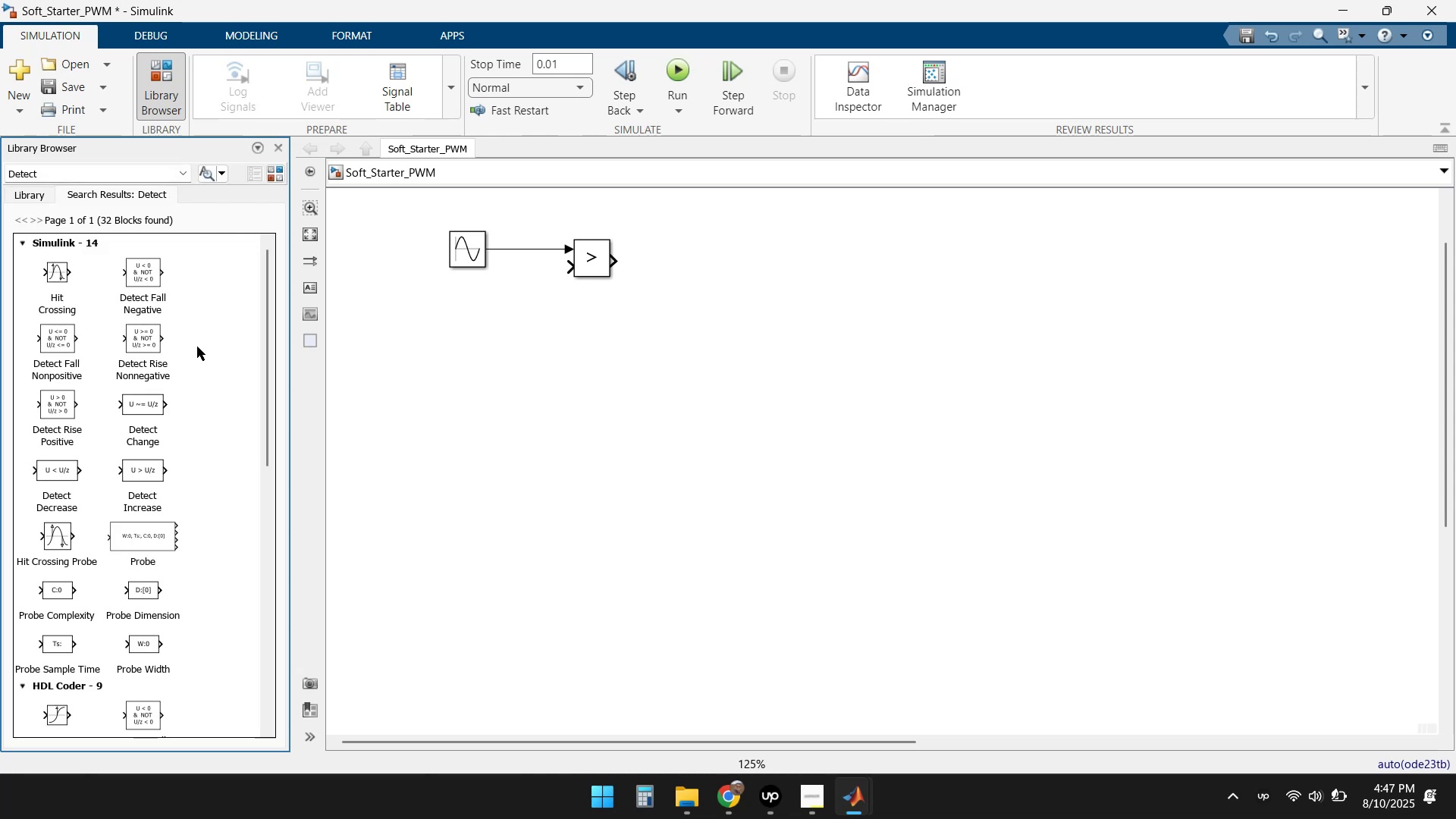 
mouse_move([157, 377])
 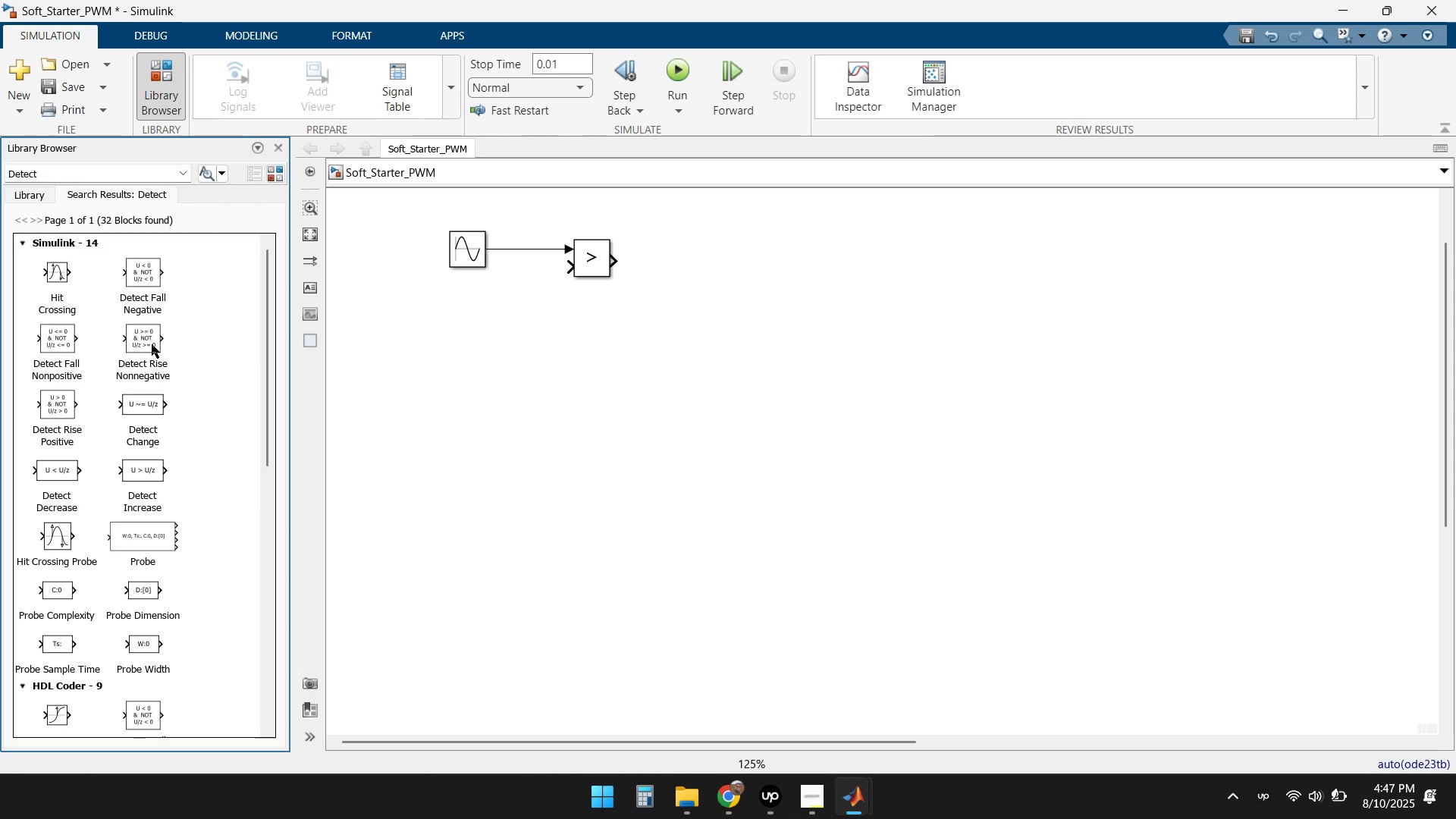 
left_click_drag(start_coordinate=[146, 341], to_coordinate=[454, 341])
 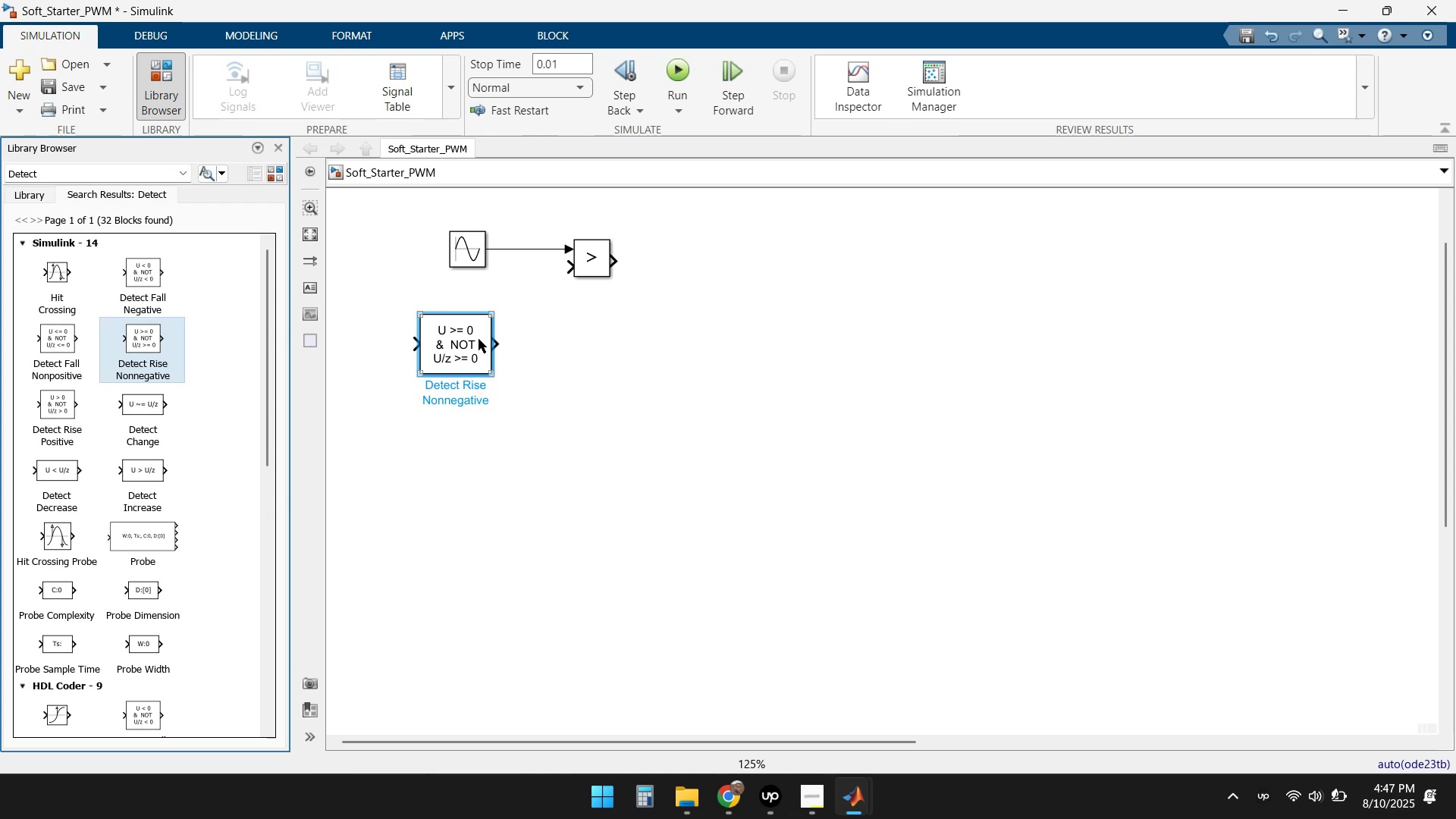 
double_click([479, 335])
 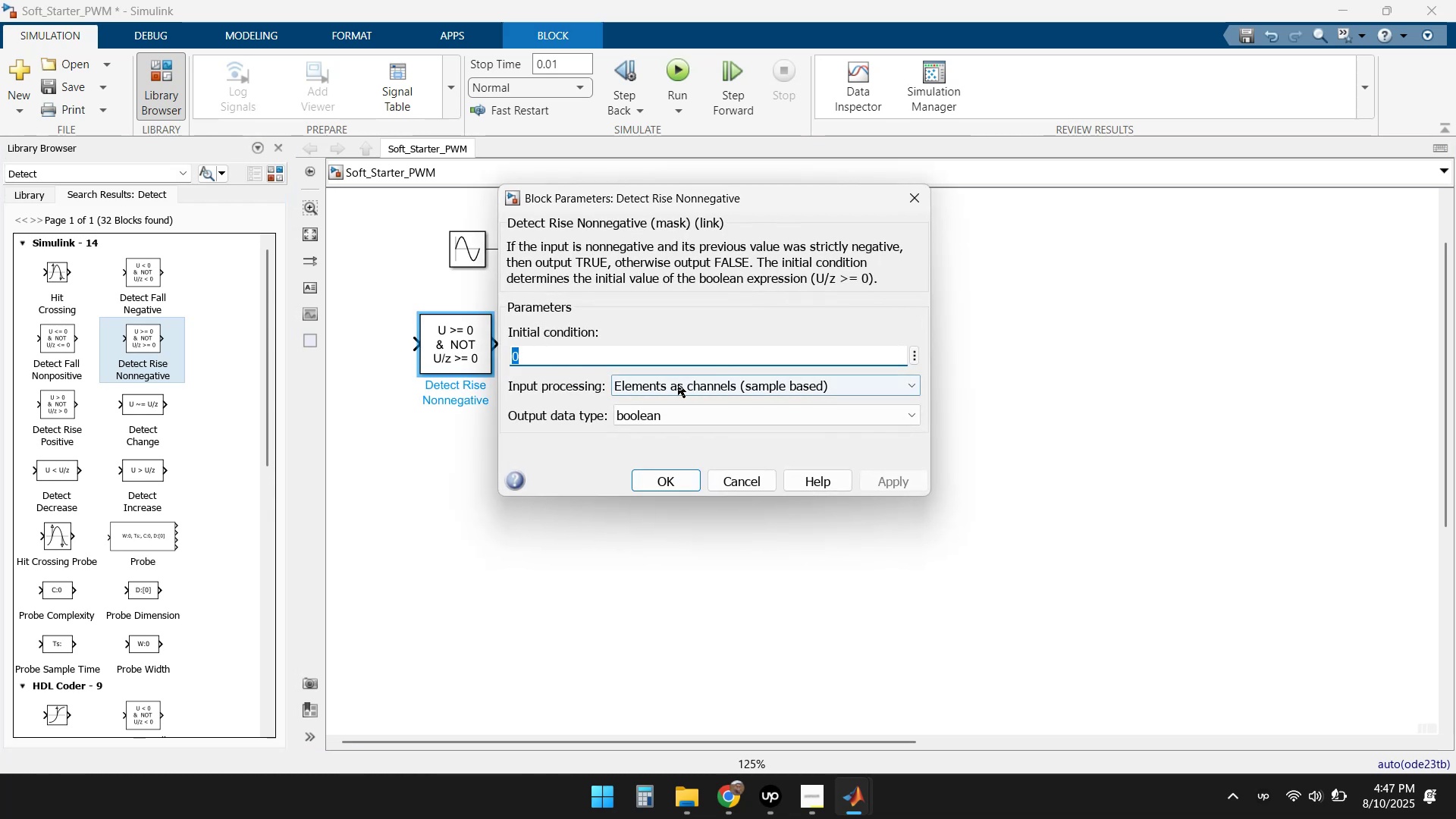 
left_click([896, 379])
 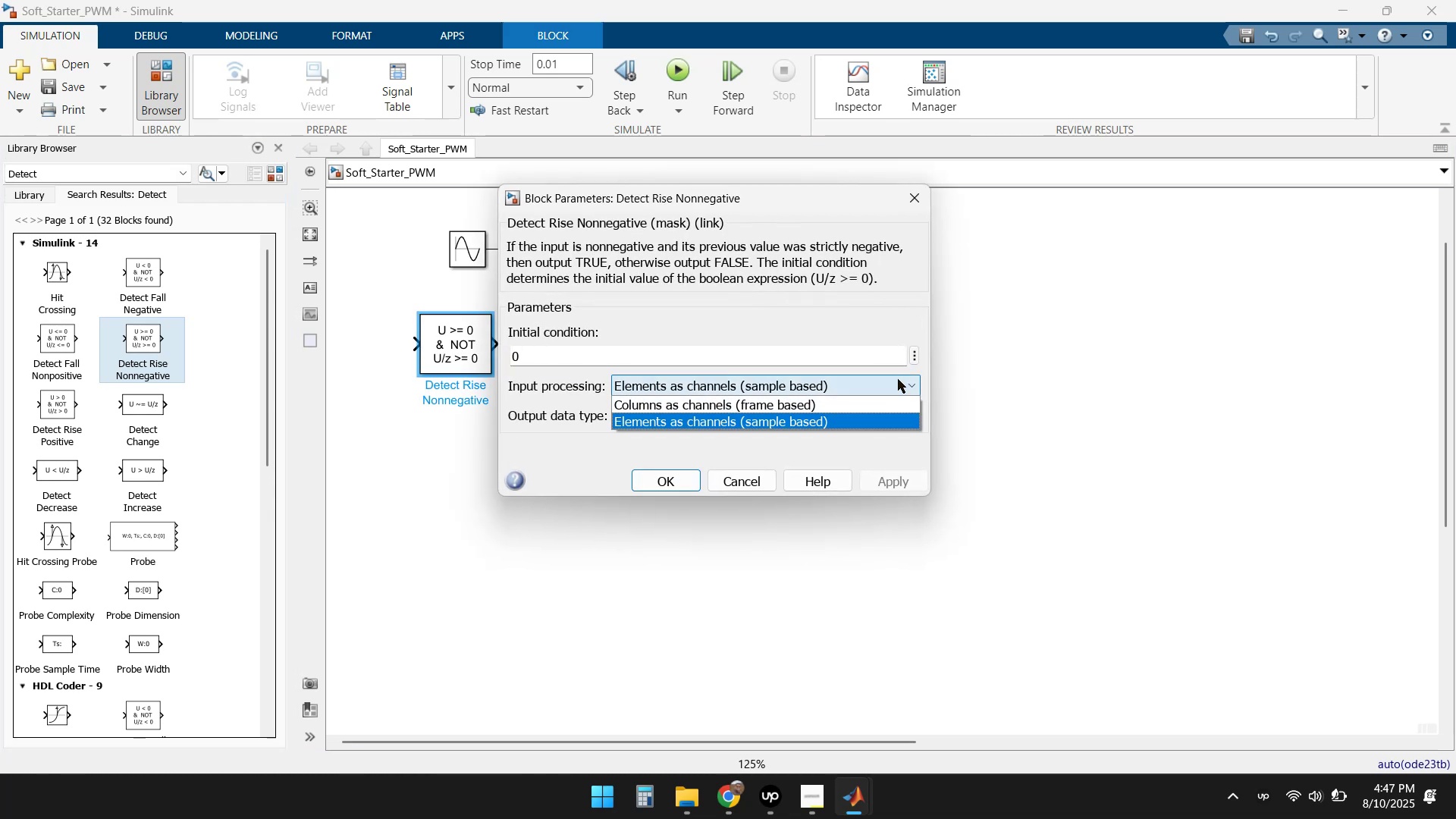 
left_click([898, 379])
 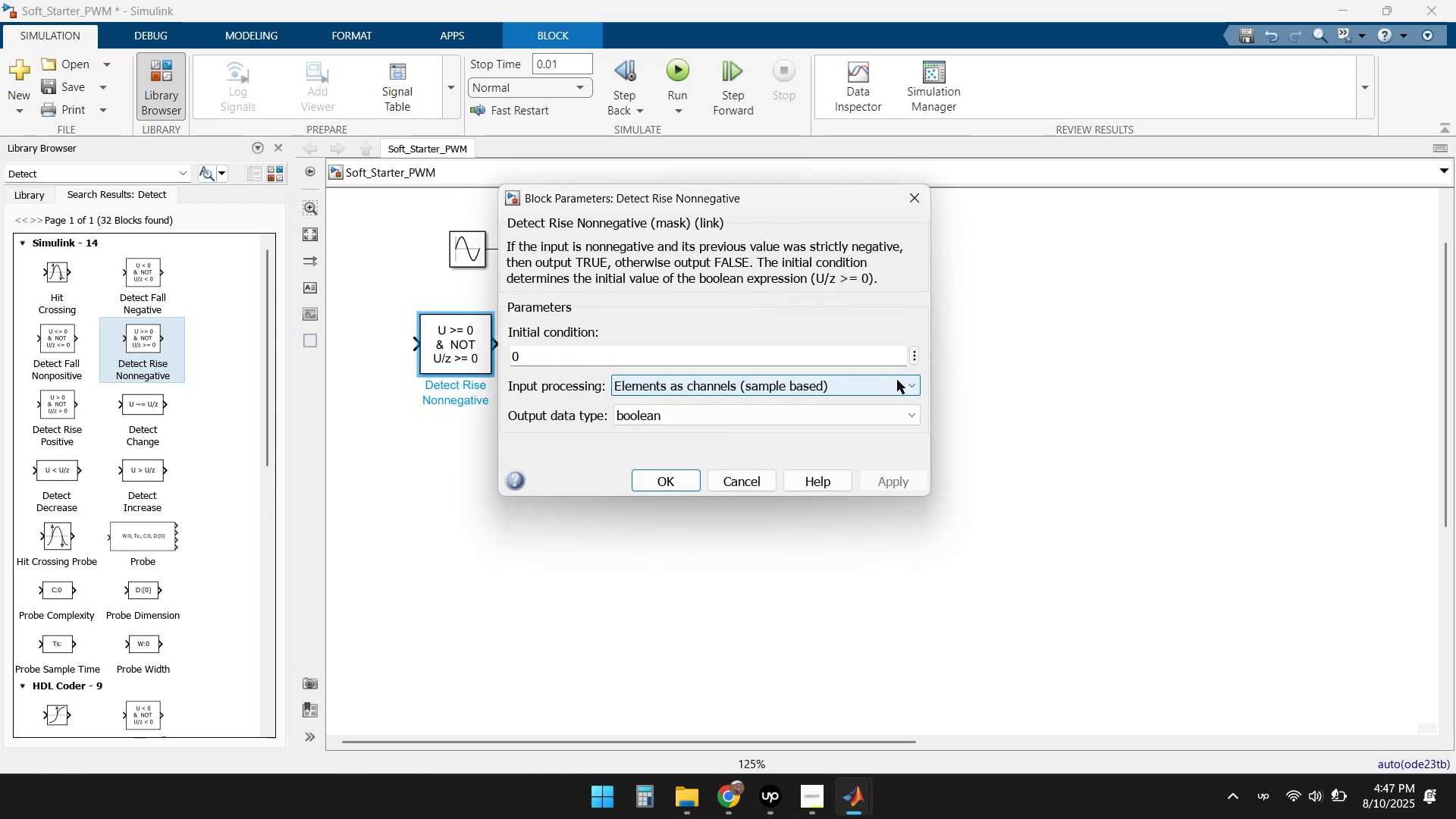 
left_click([701, 416])
 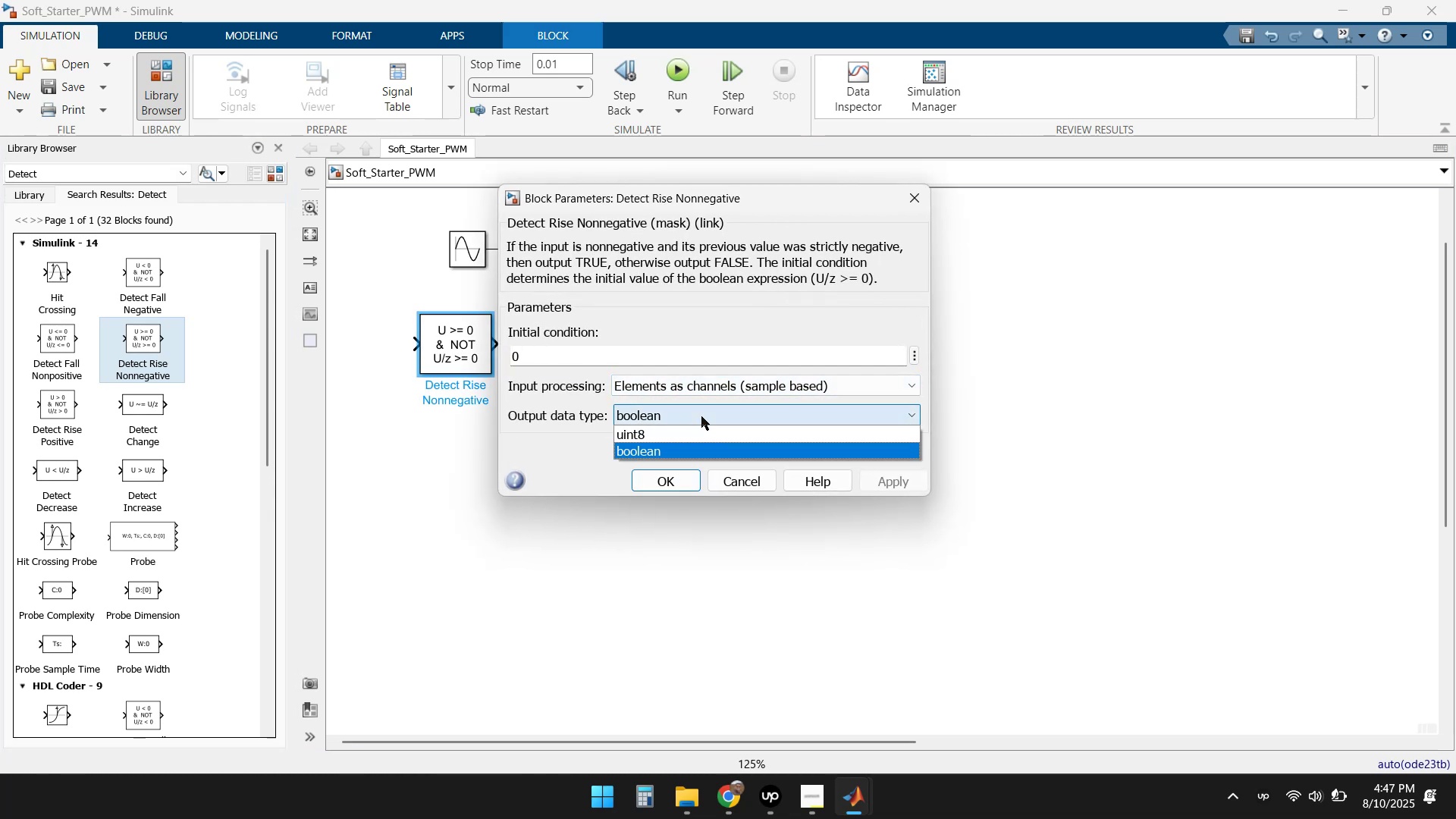 
left_click([701, 416])
 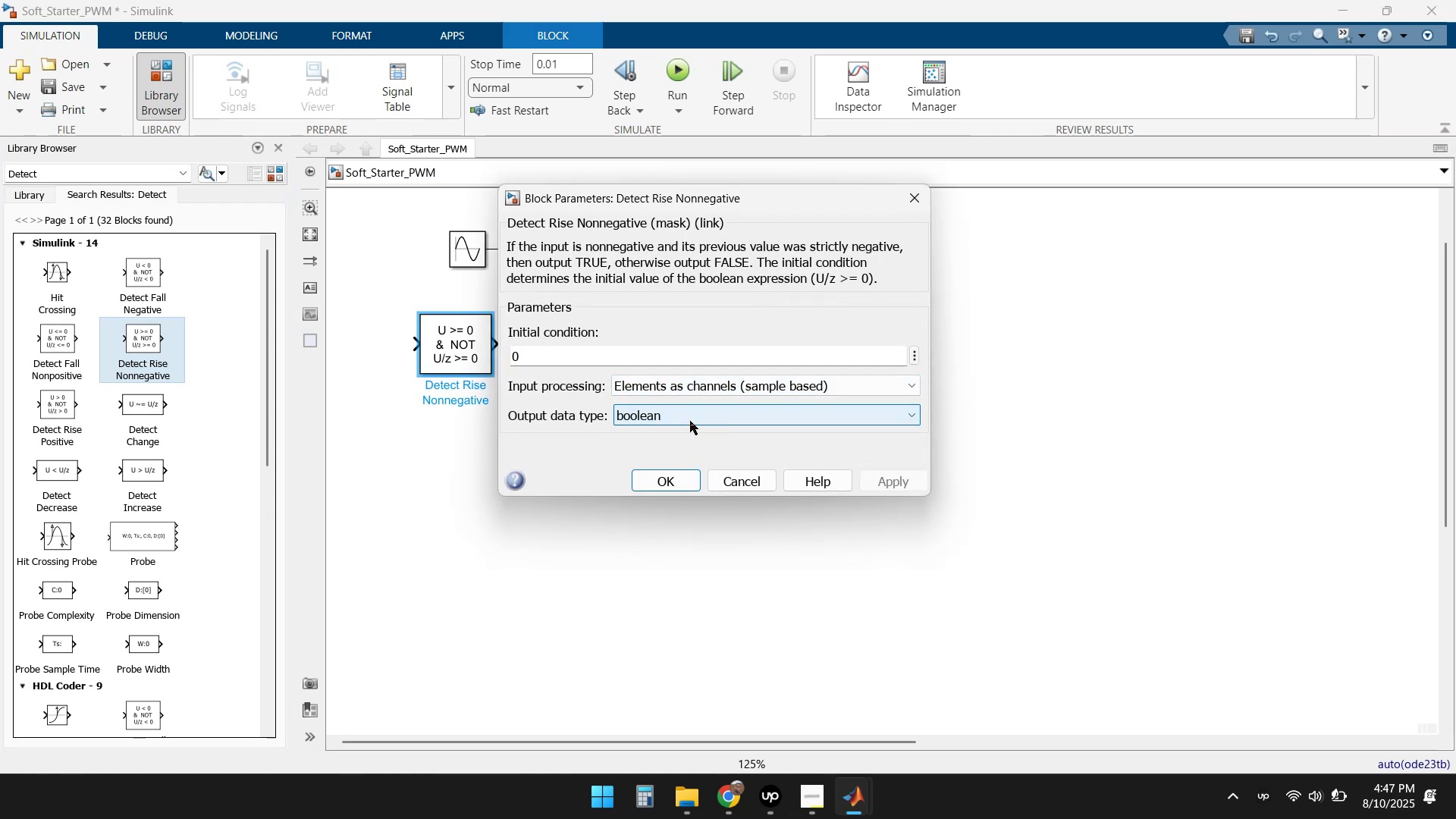 
left_click([576, 419])
 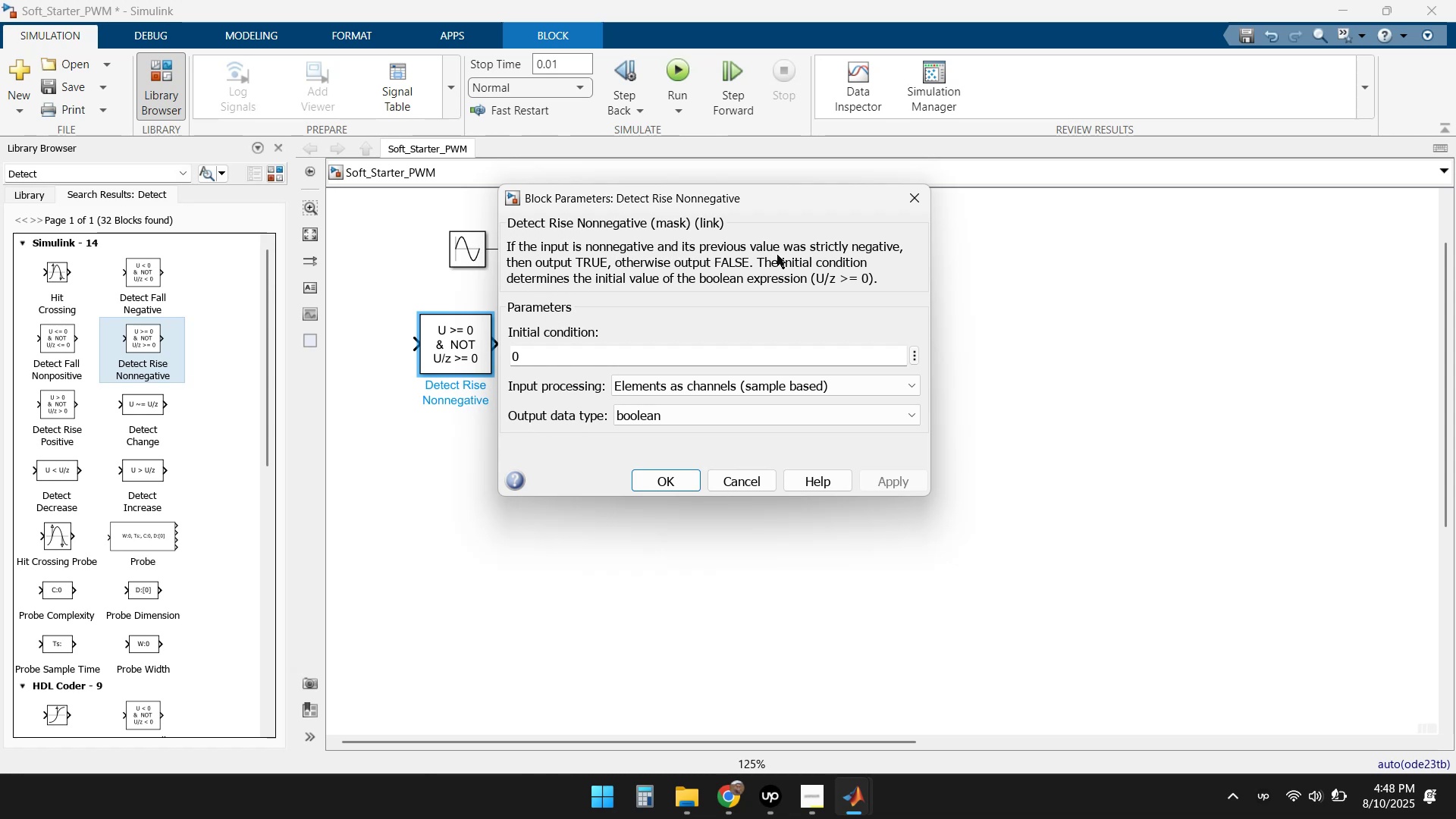 
wait(13.44)
 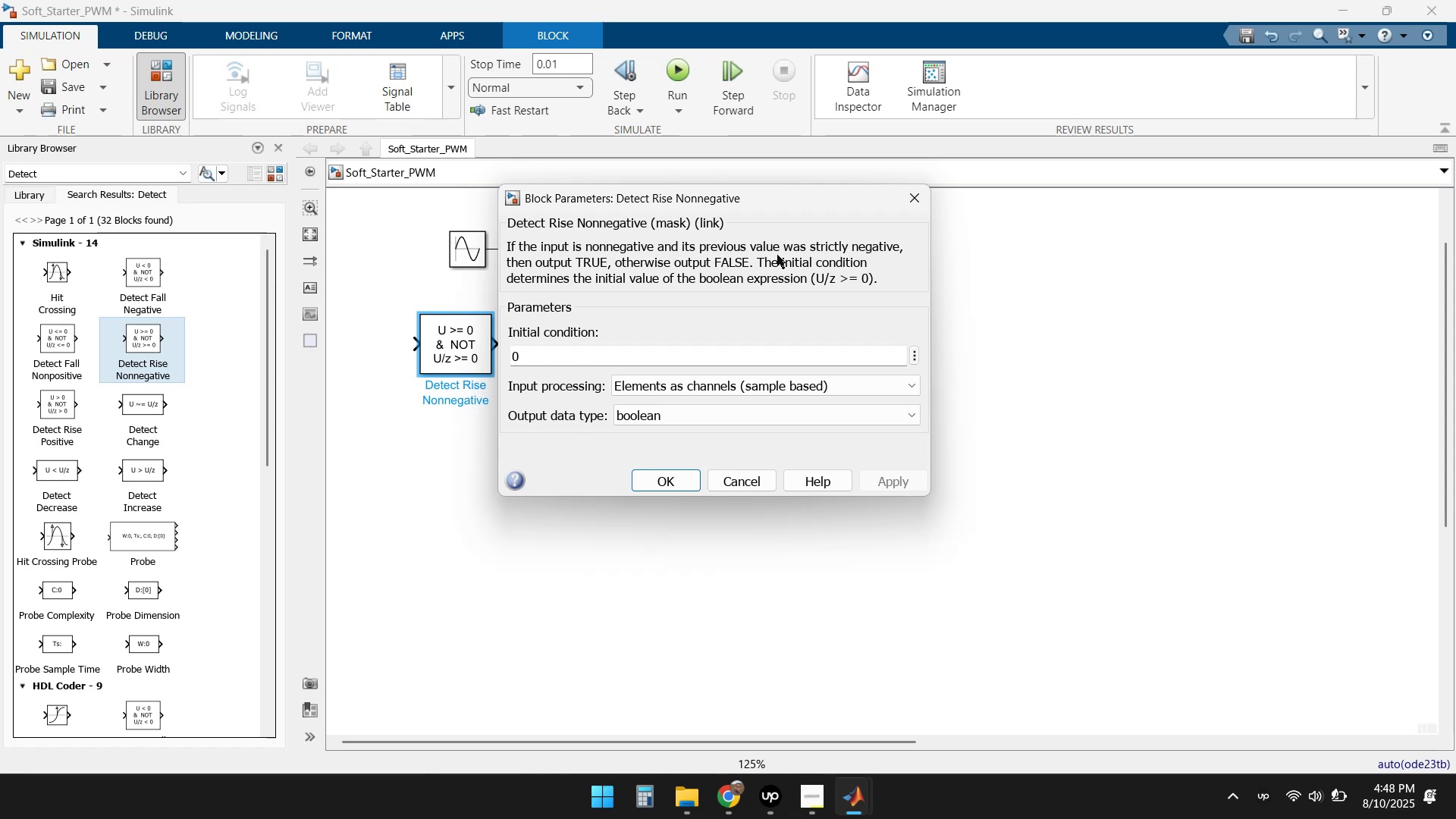 
left_click([665, 479])
 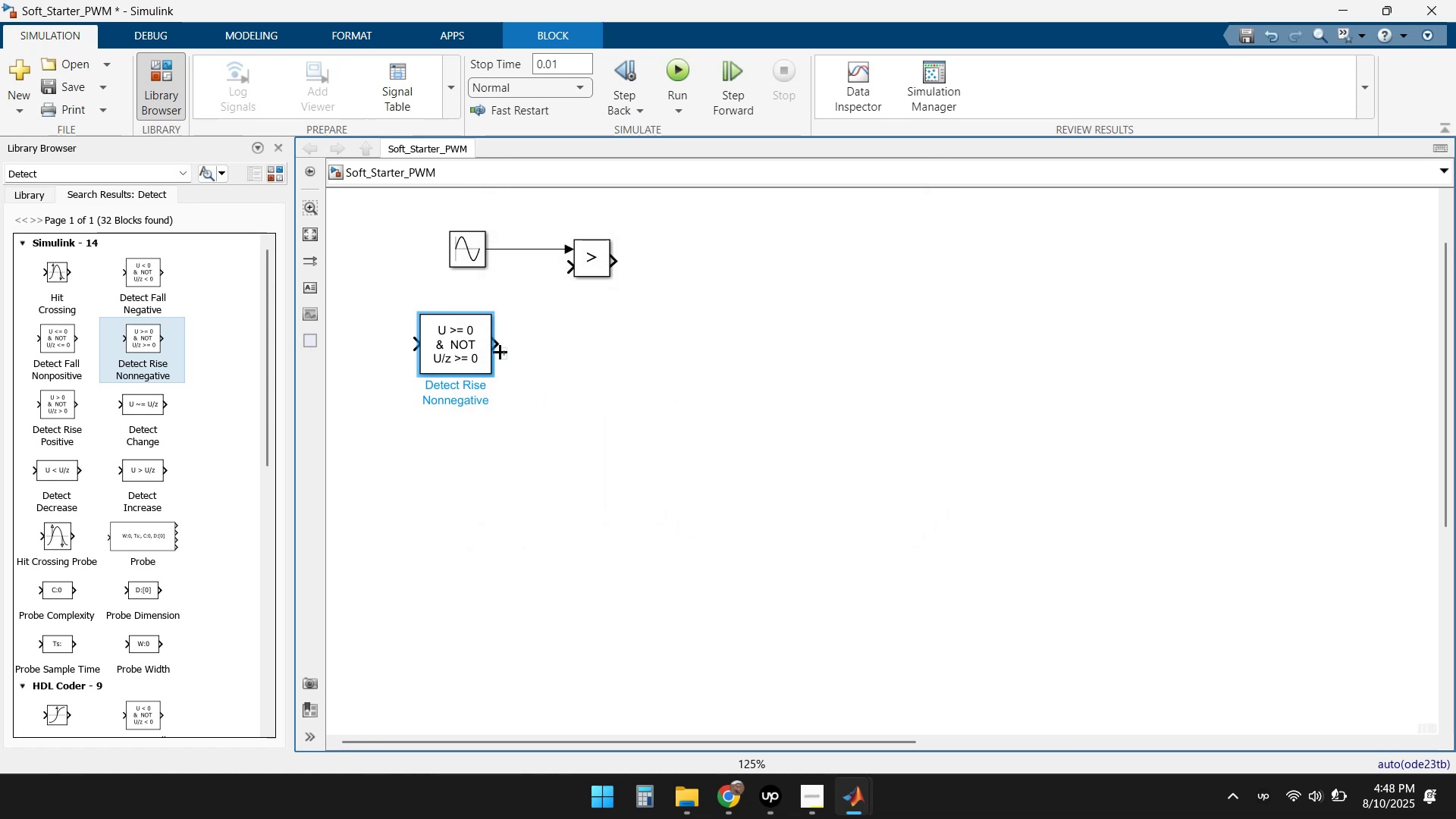 
left_click_drag(start_coordinate=[457, 346], to_coordinate=[537, 345])
 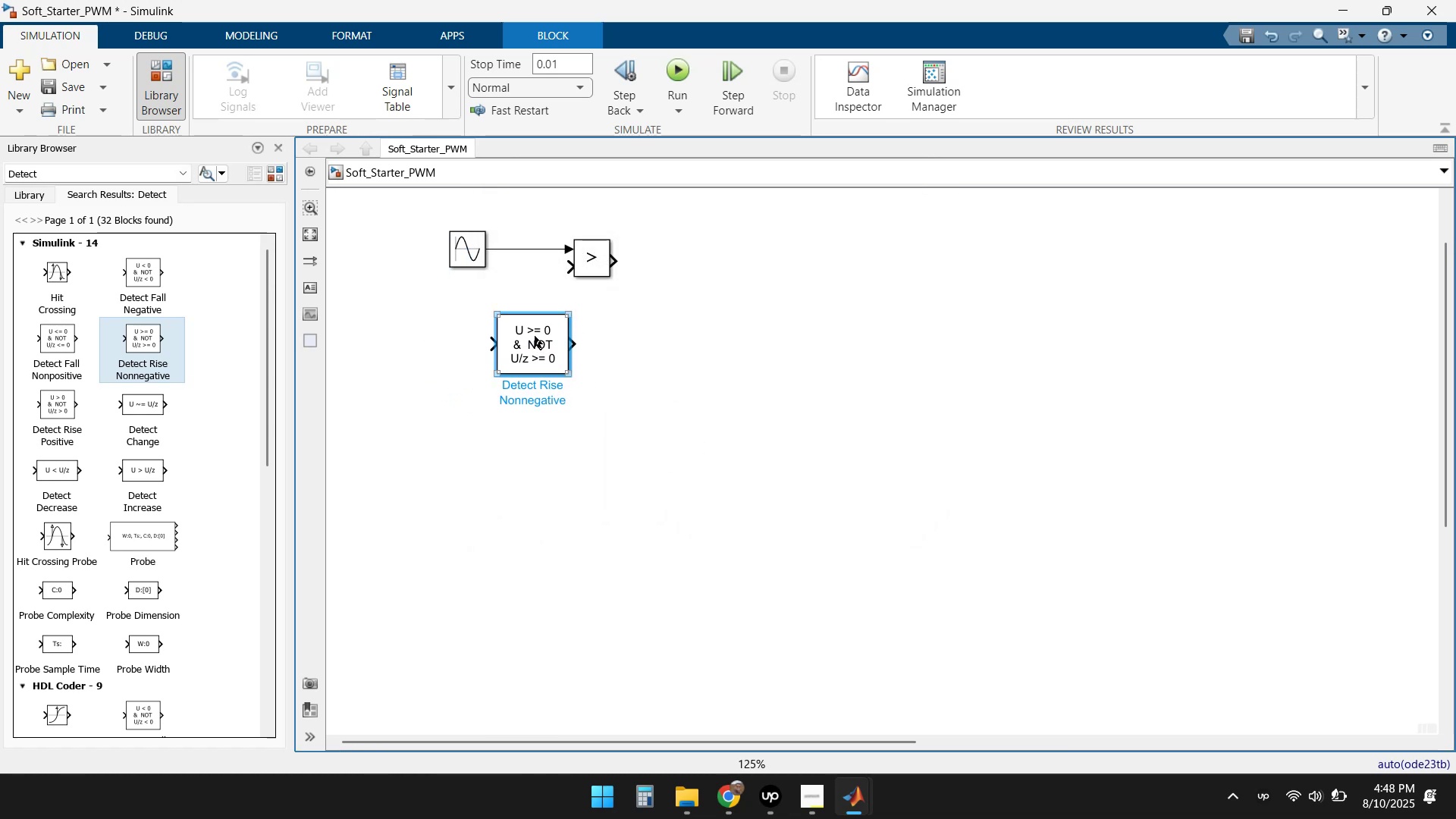 
double_click([535, 329])
 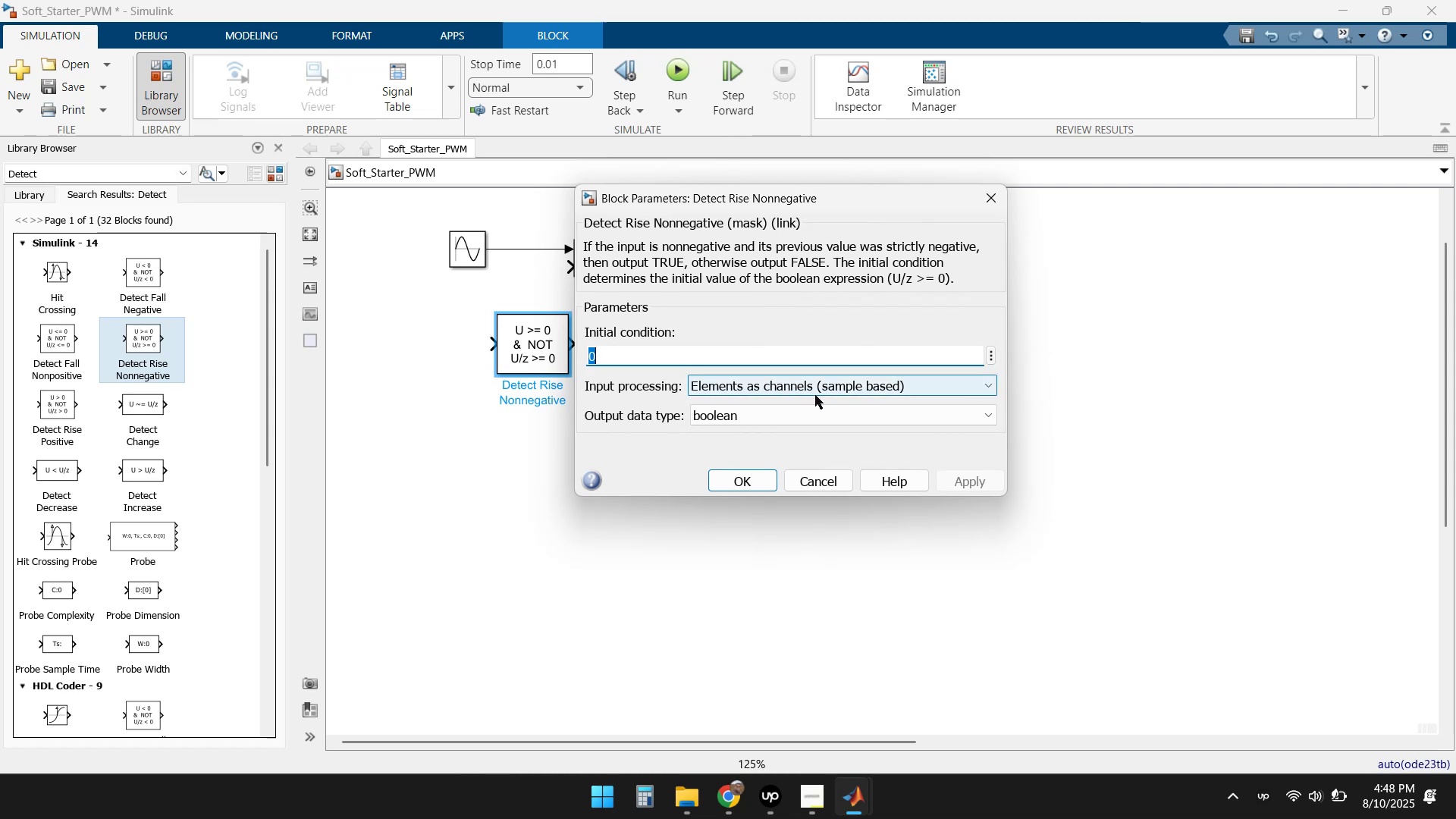 
double_click([966, 421])
 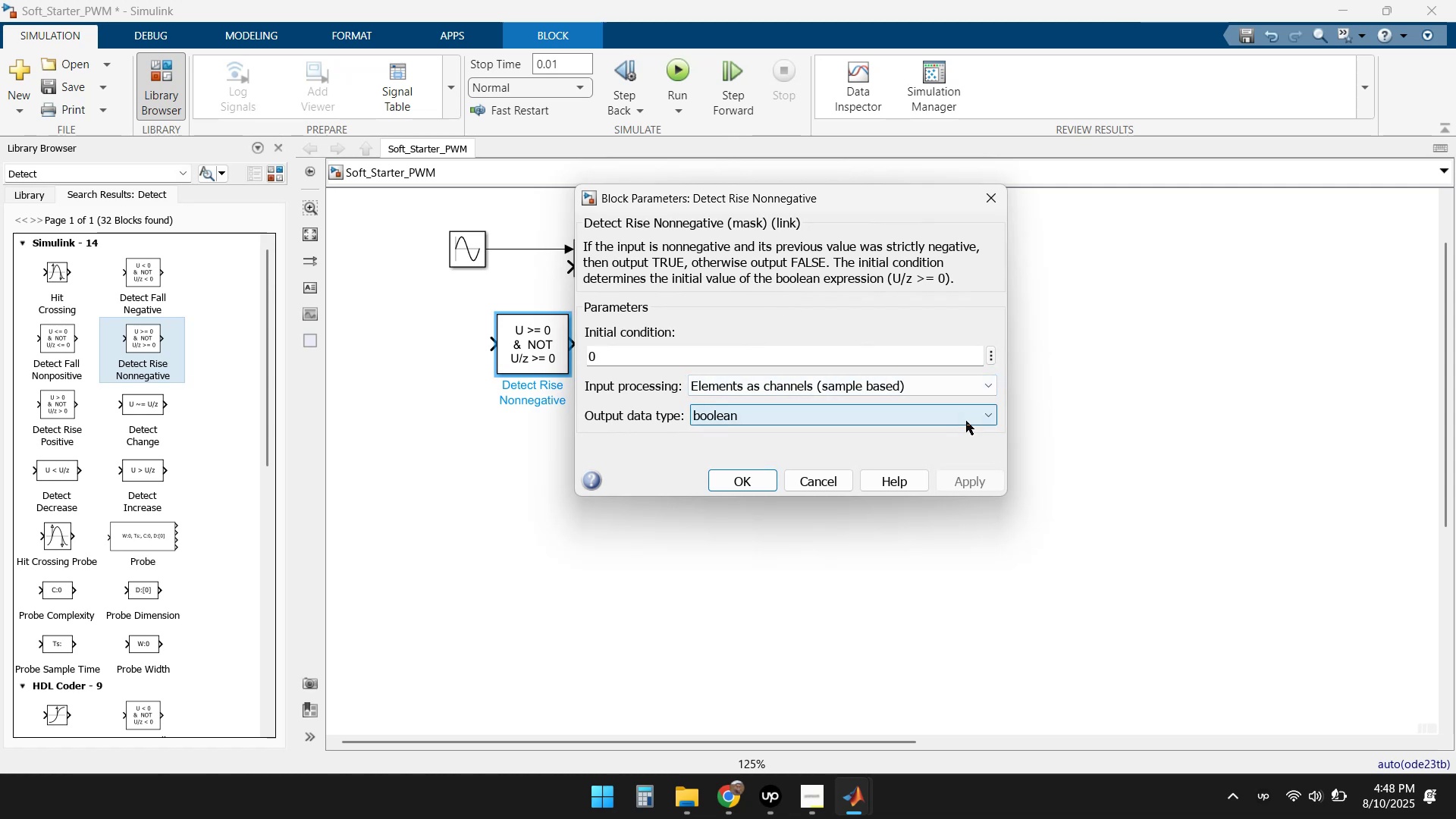 
left_click([970, 386])
 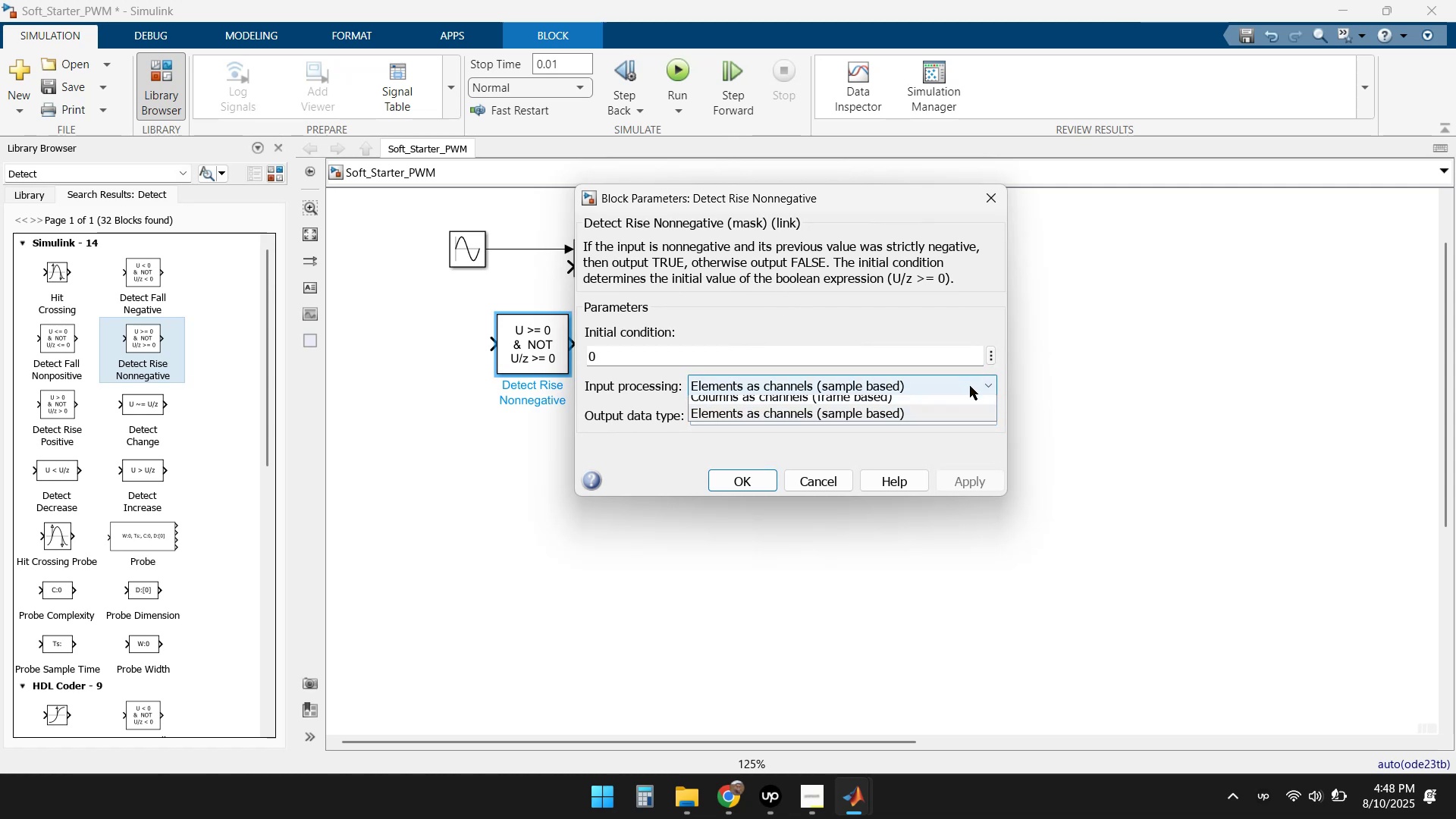 
left_click([970, 386])
 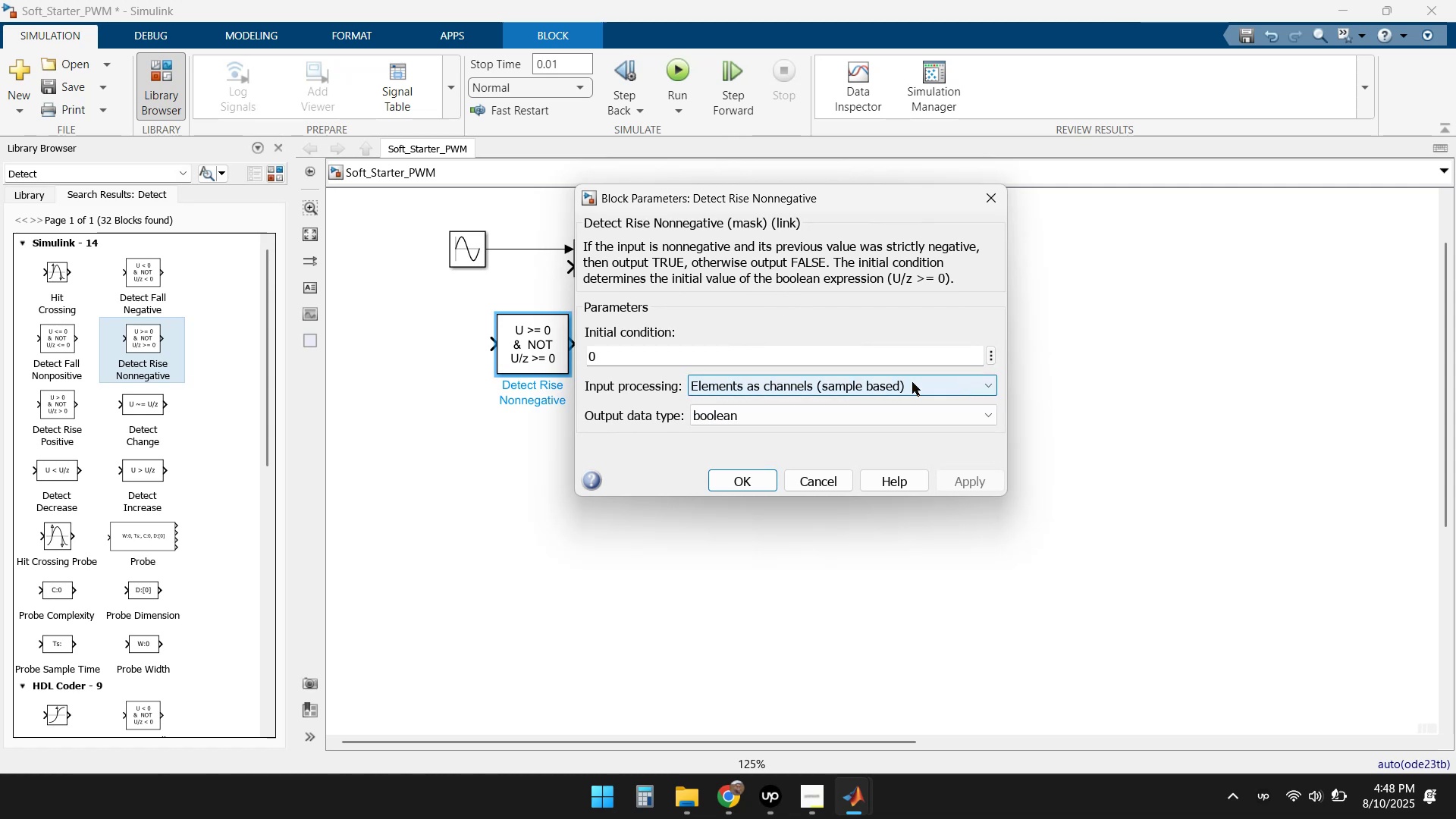 
left_click([924, 357])
 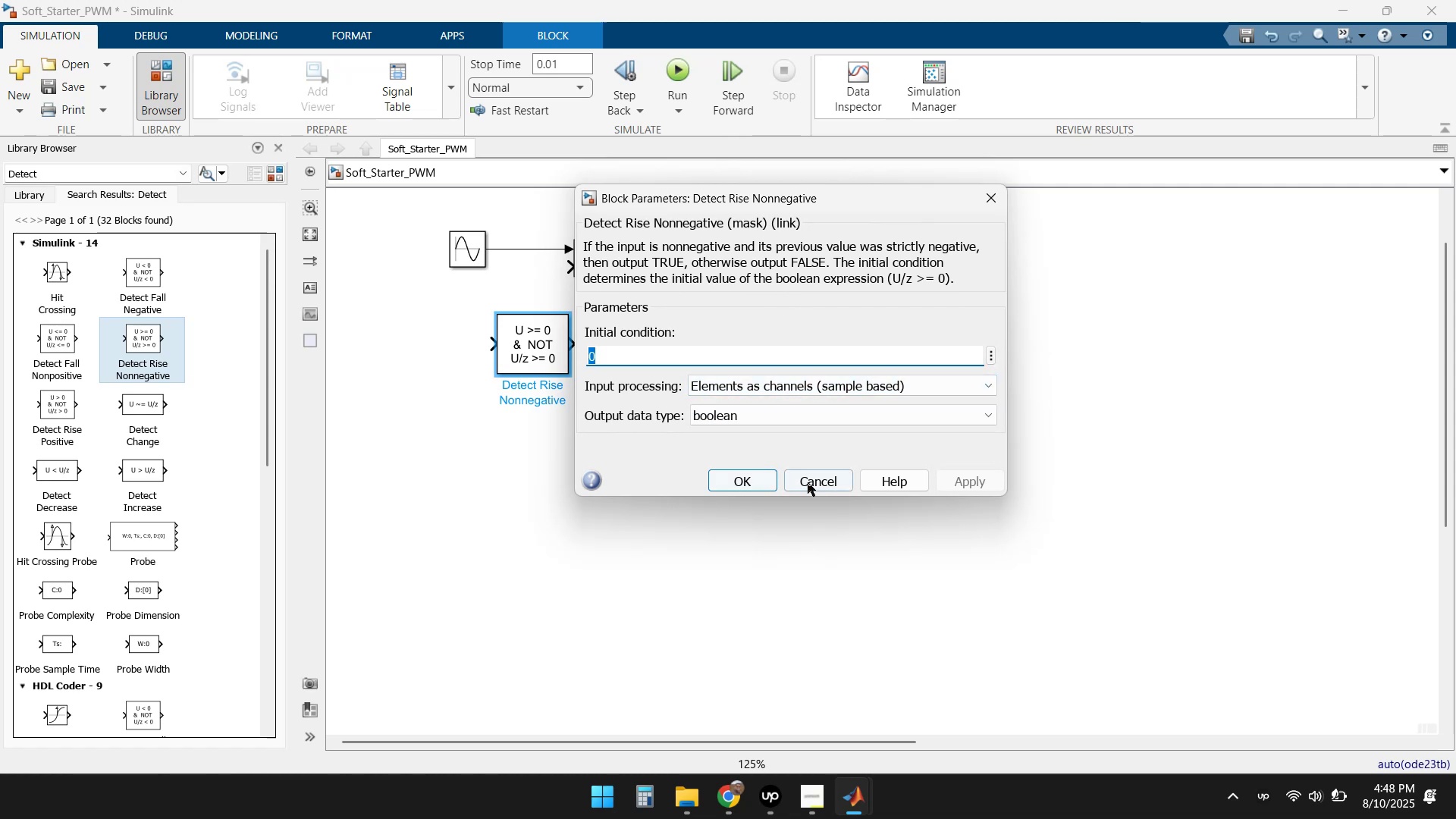 
double_click([665, 471])
 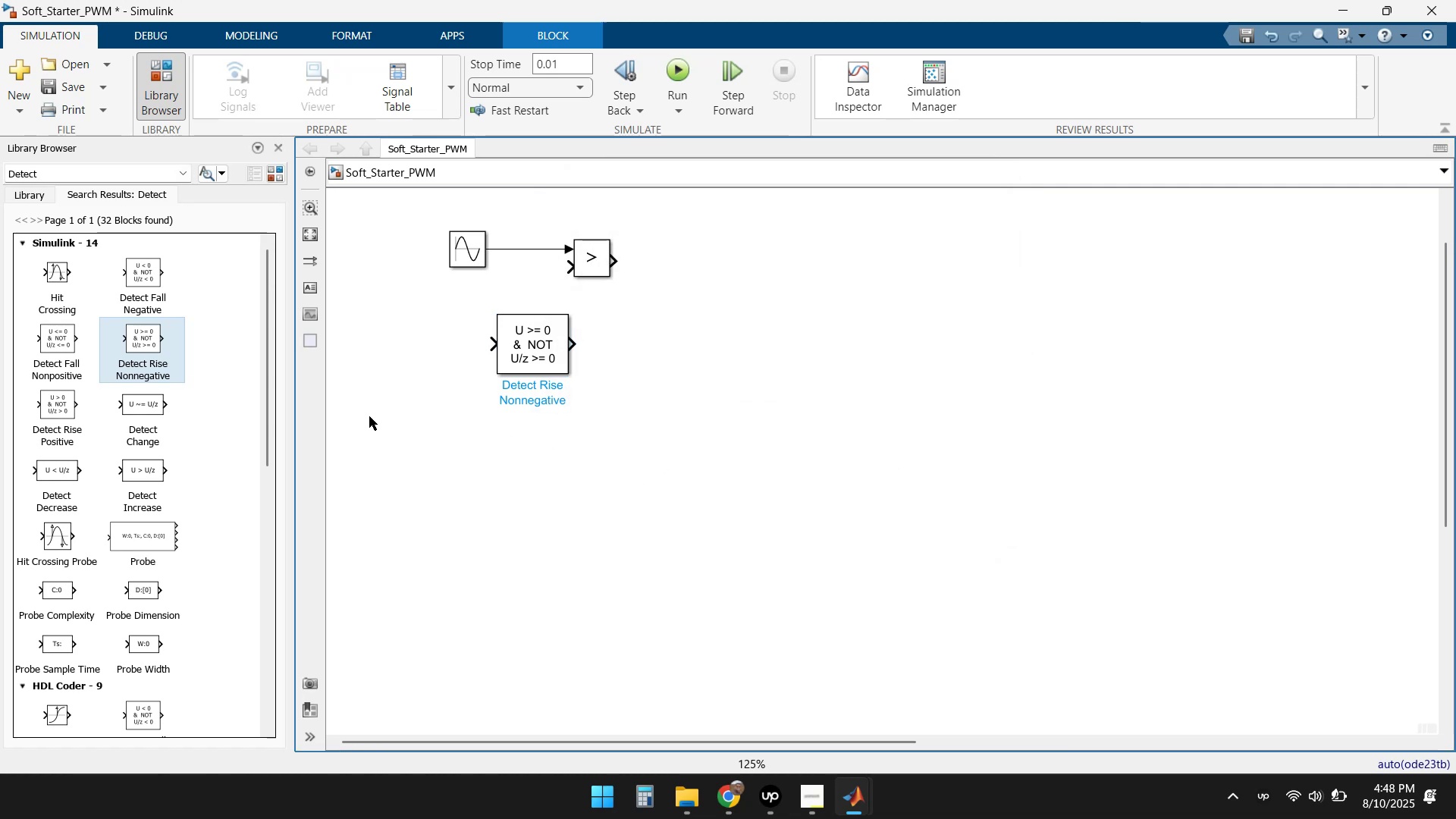 
left_click([529, 345])
 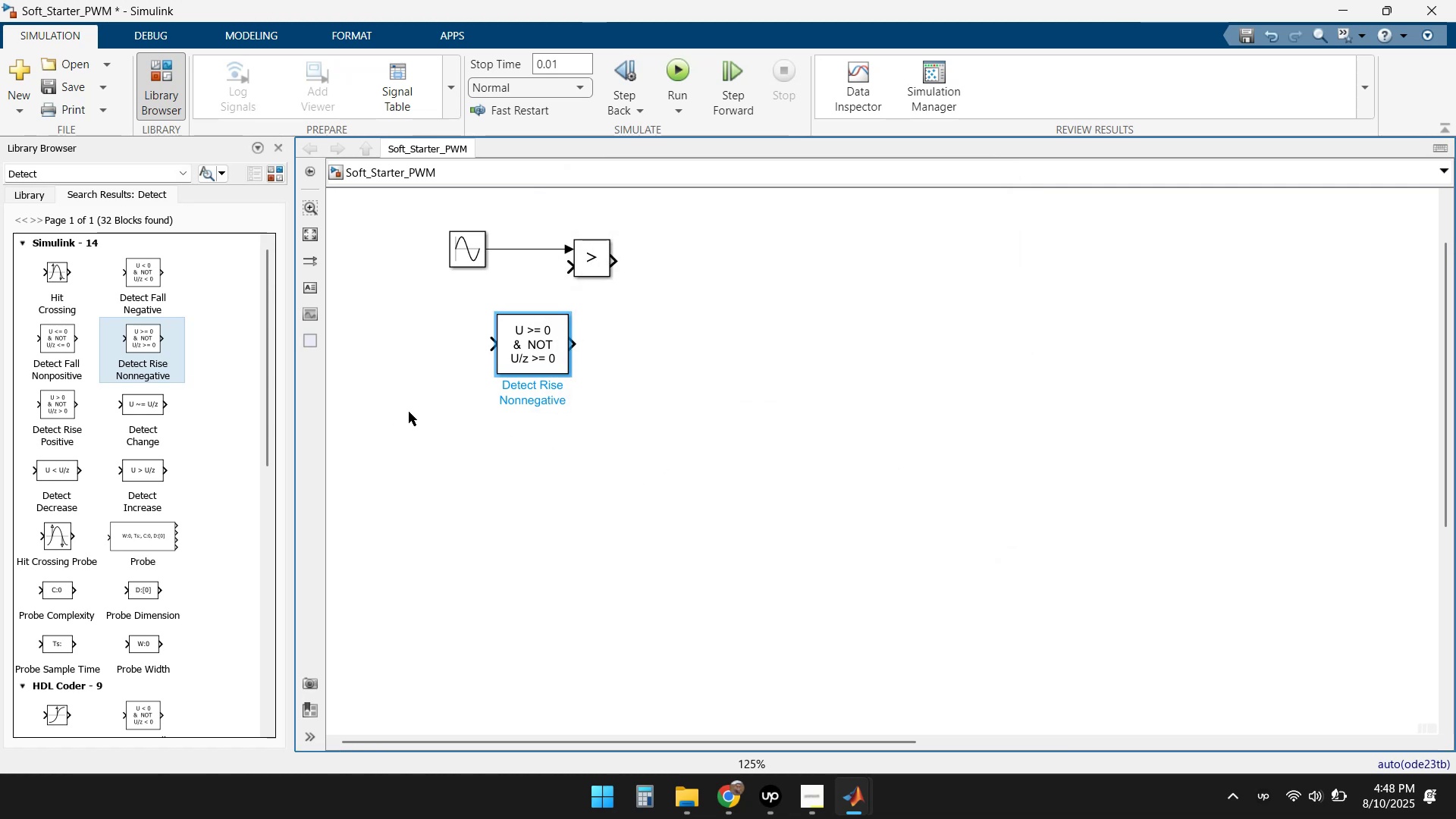 
key(Delete)
 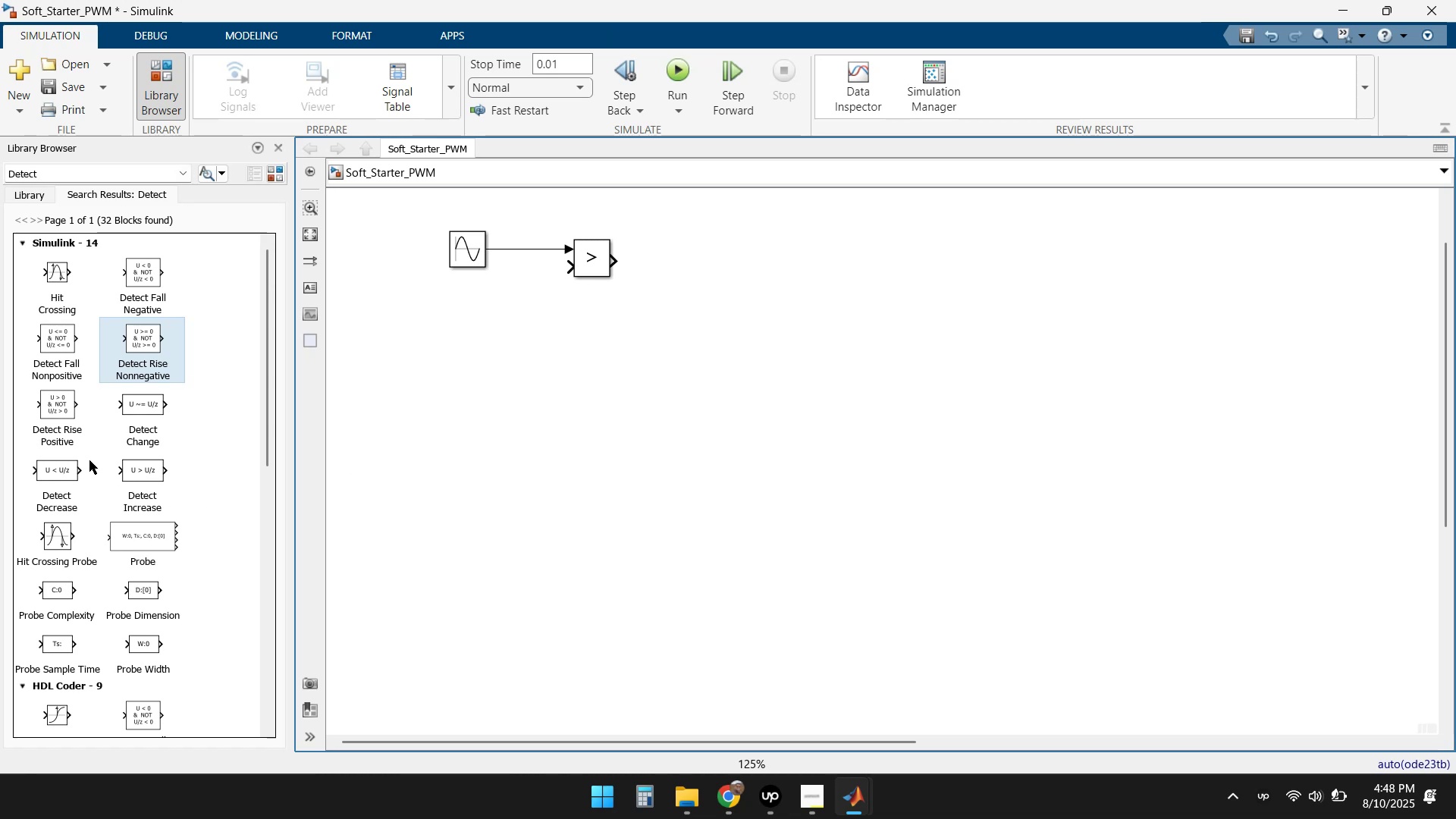 
scroll: coordinate [199, 393], scroll_direction: down, amount: 5.0
 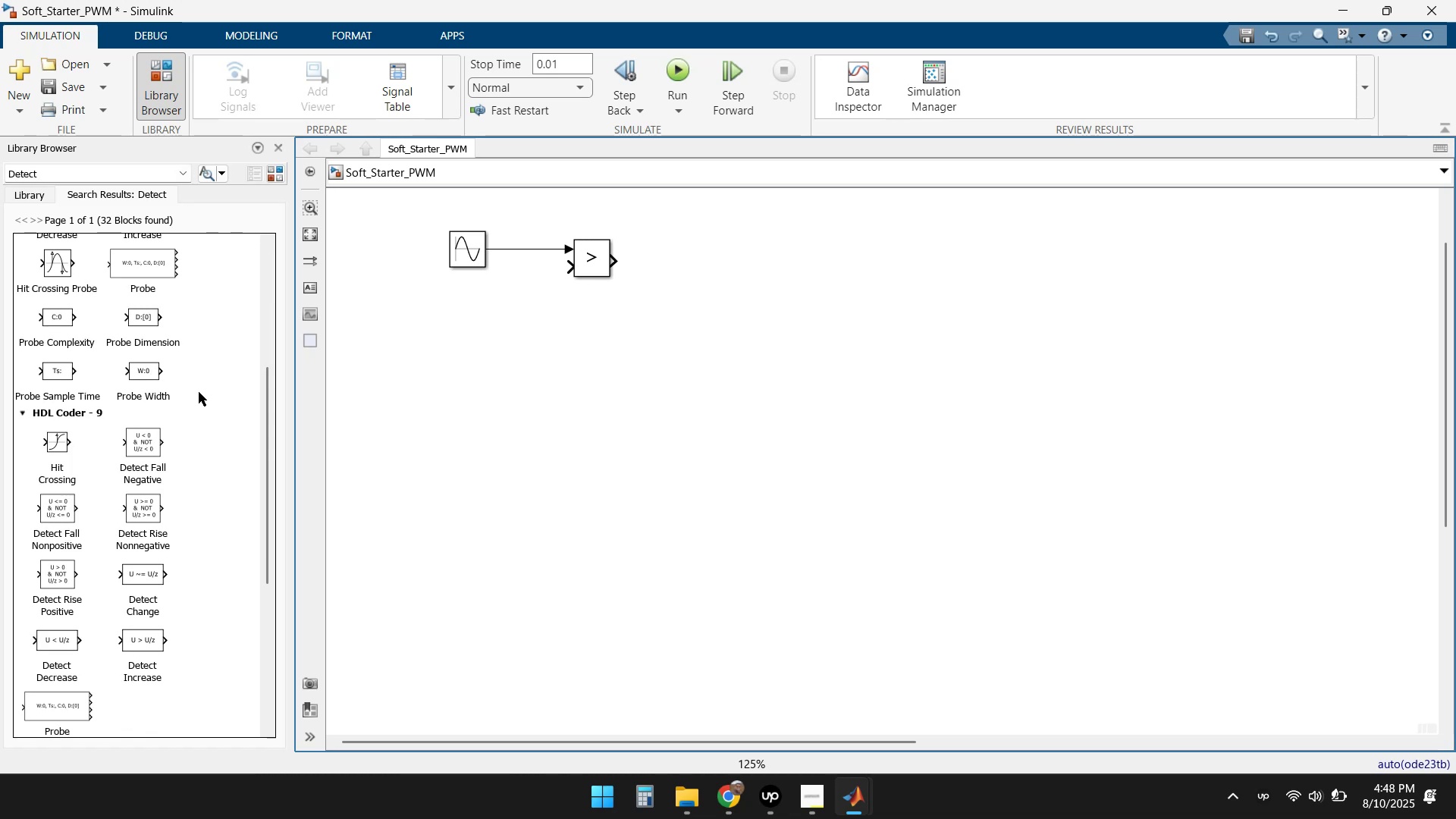 
scroll: coordinate [221, 385], scroll_direction: down, amount: 4.0
 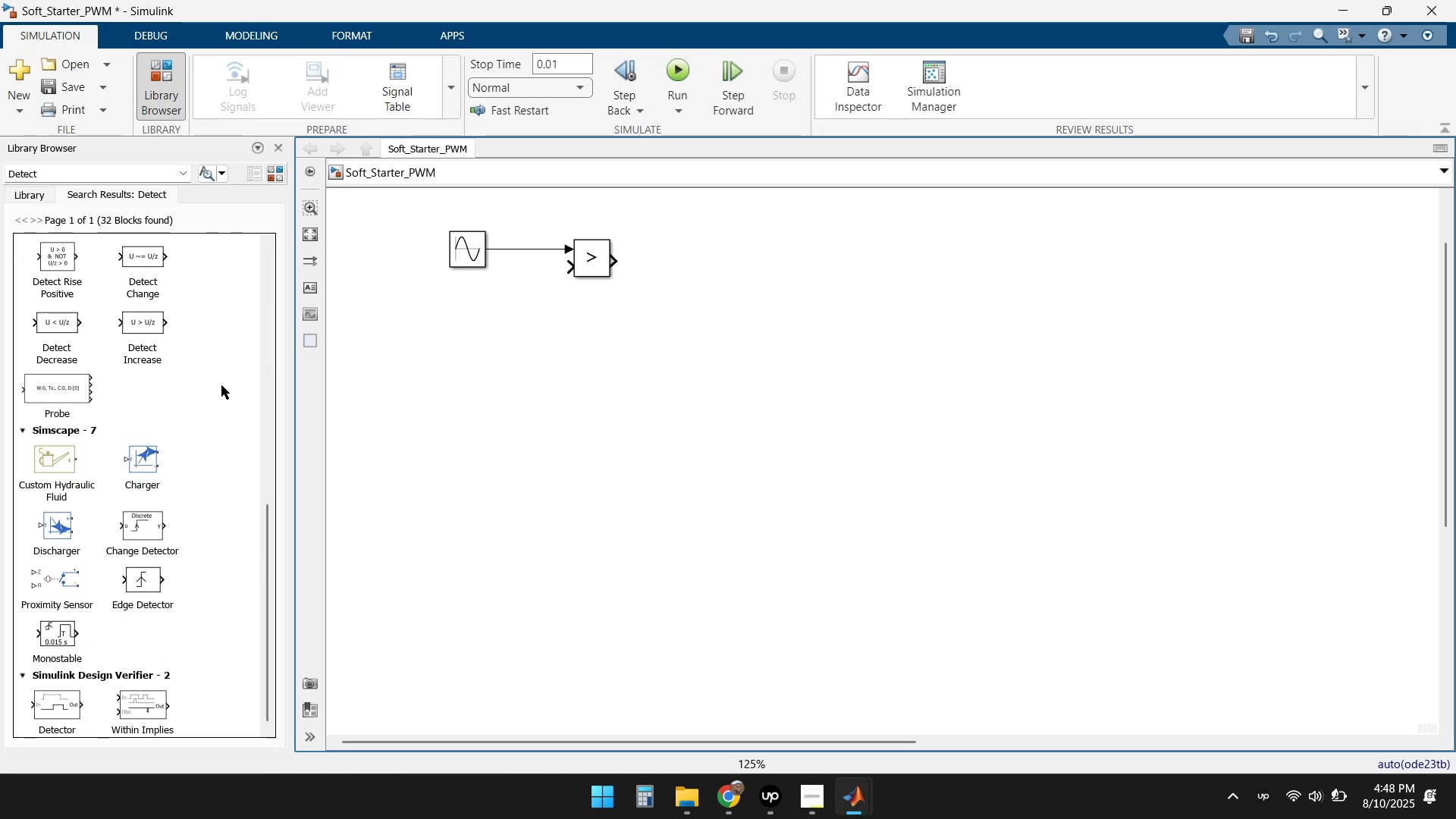 
scroll: coordinate [231, 406], scroll_direction: up, amount: 3.0
 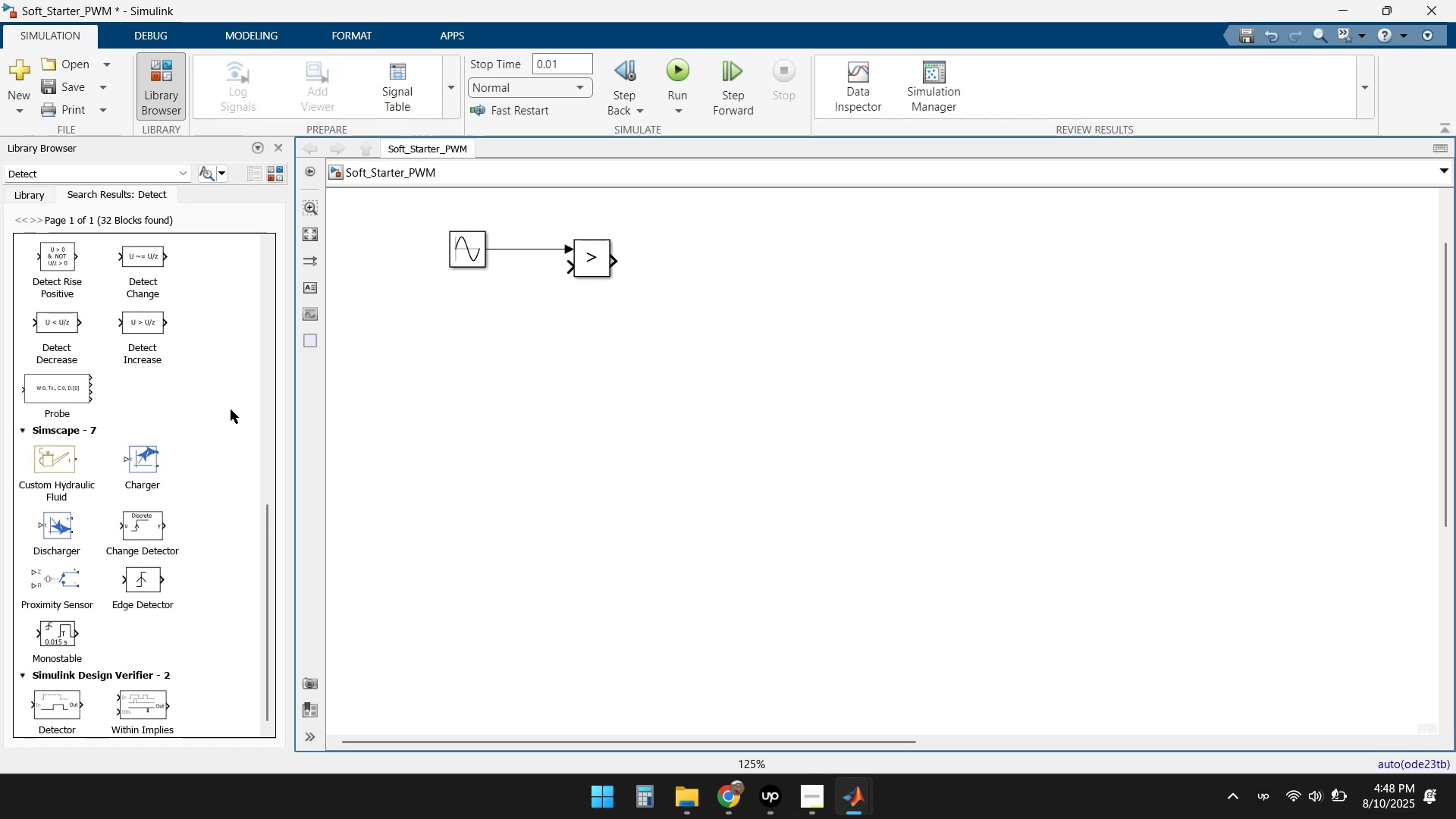 
scroll: coordinate [224, 453], scroll_direction: down, amount: 2.0
 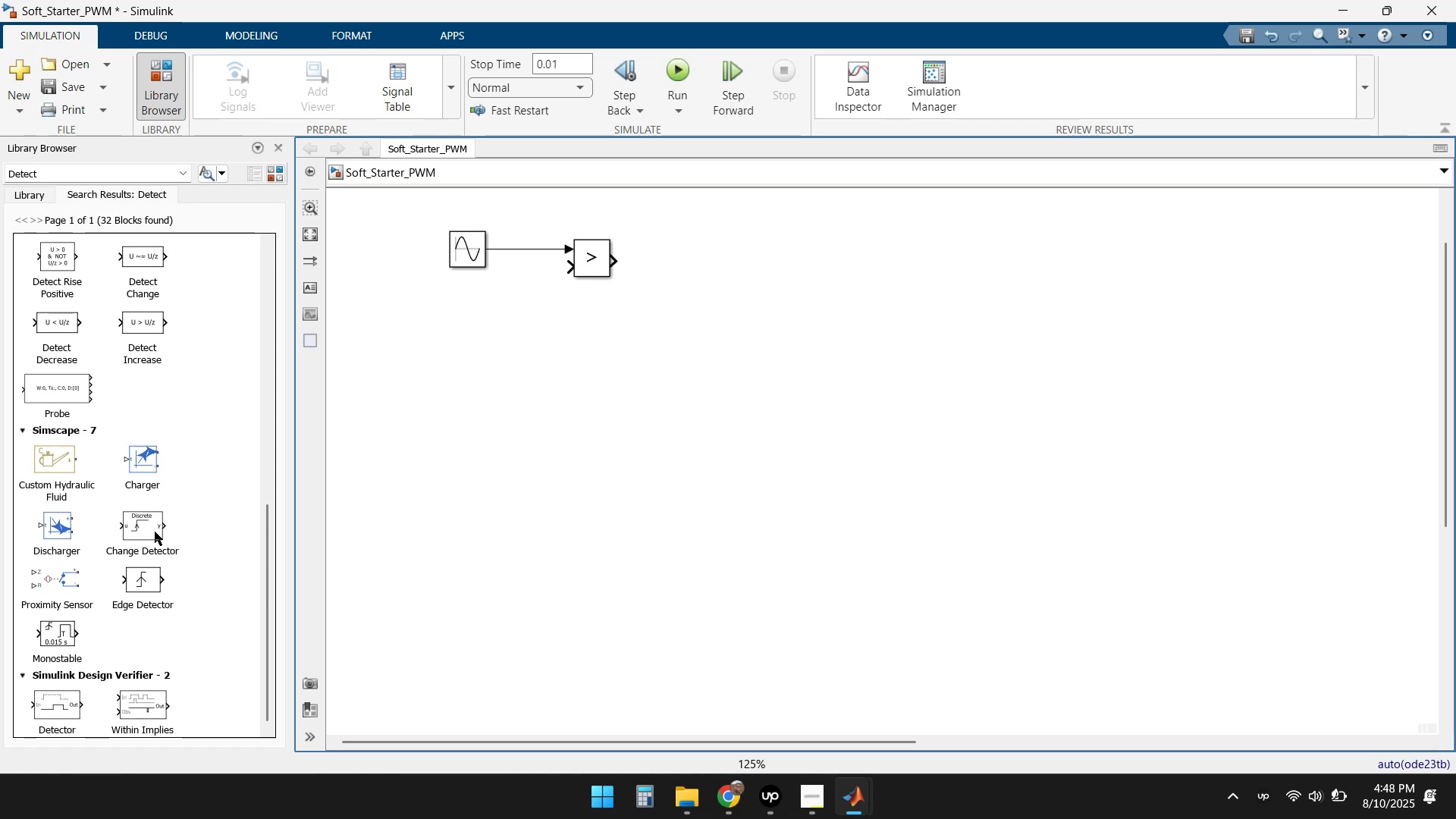 
mouse_move([166, 523])
 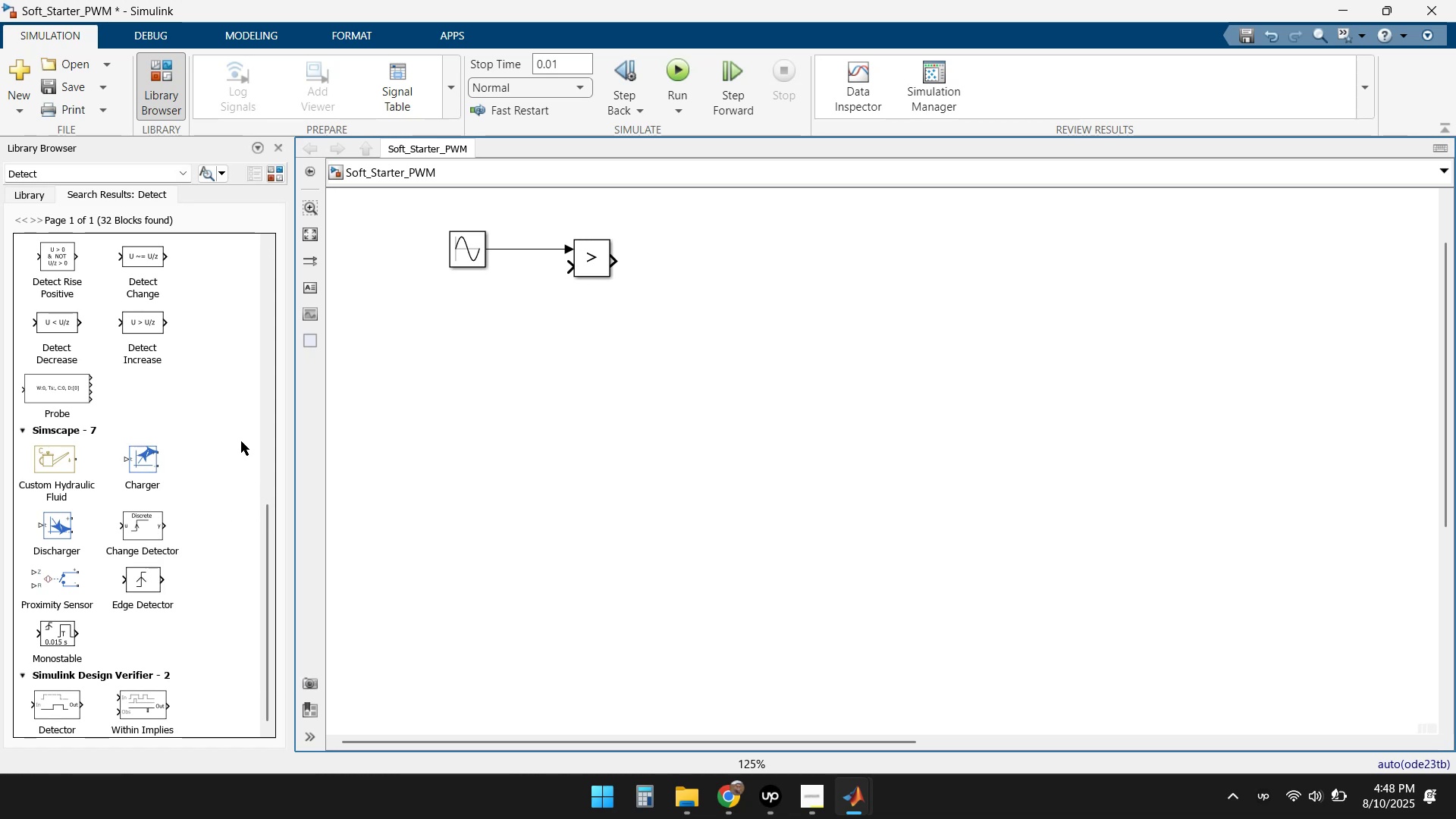 
scroll: coordinate [193, 503], scroll_direction: down, amount: 2.0
 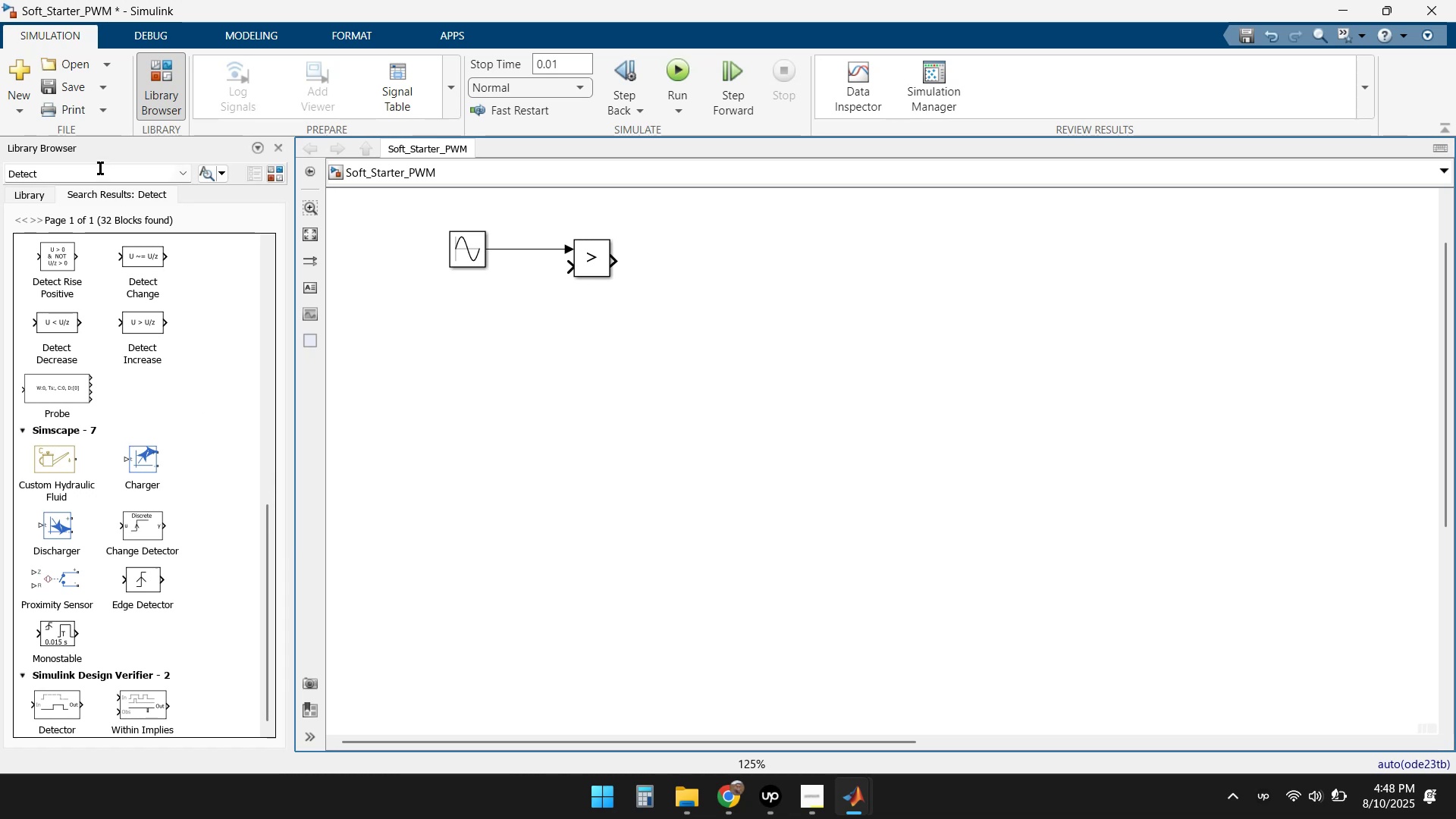 
left_click([140, 178])
 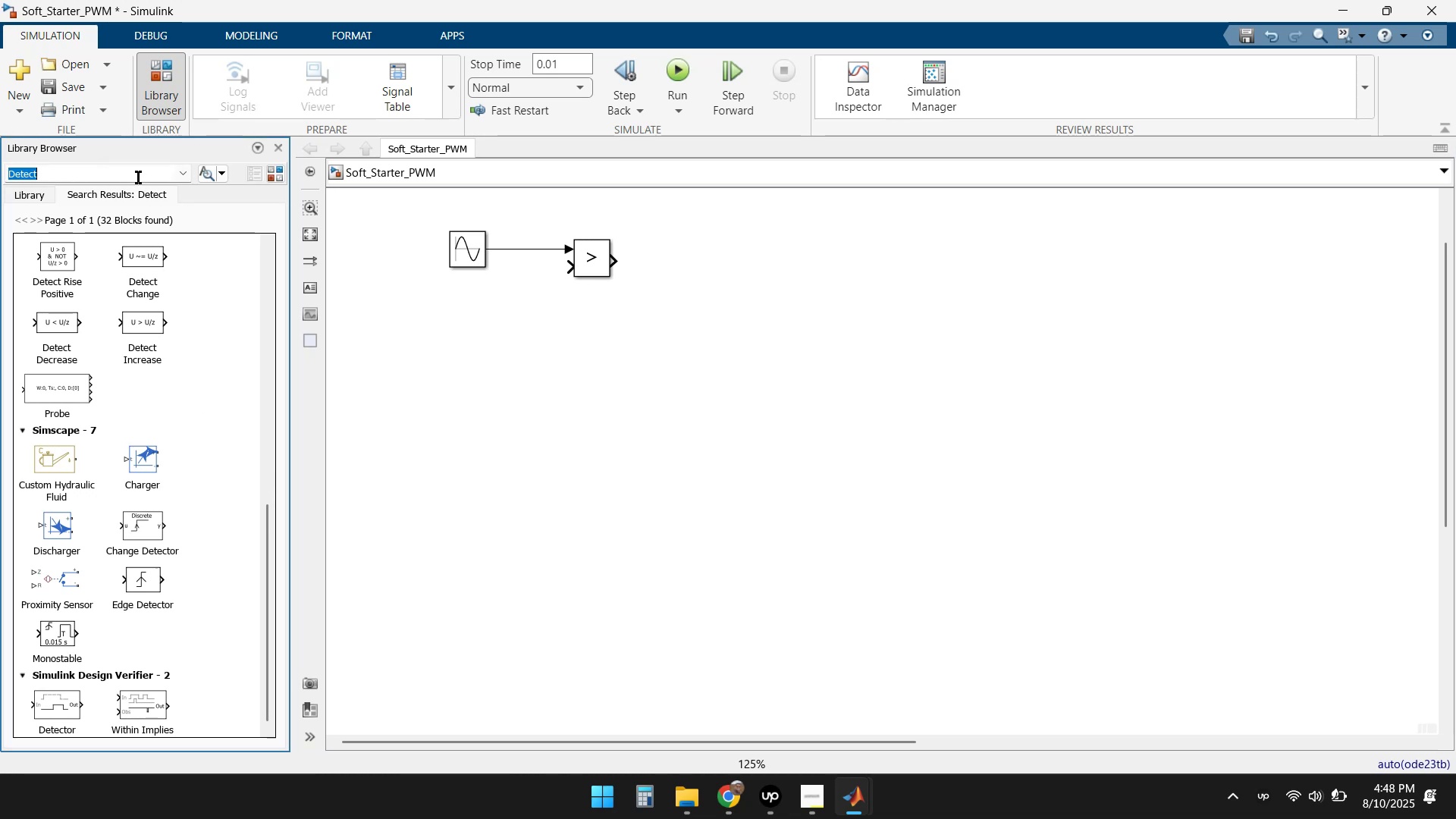 
key(Delete)
 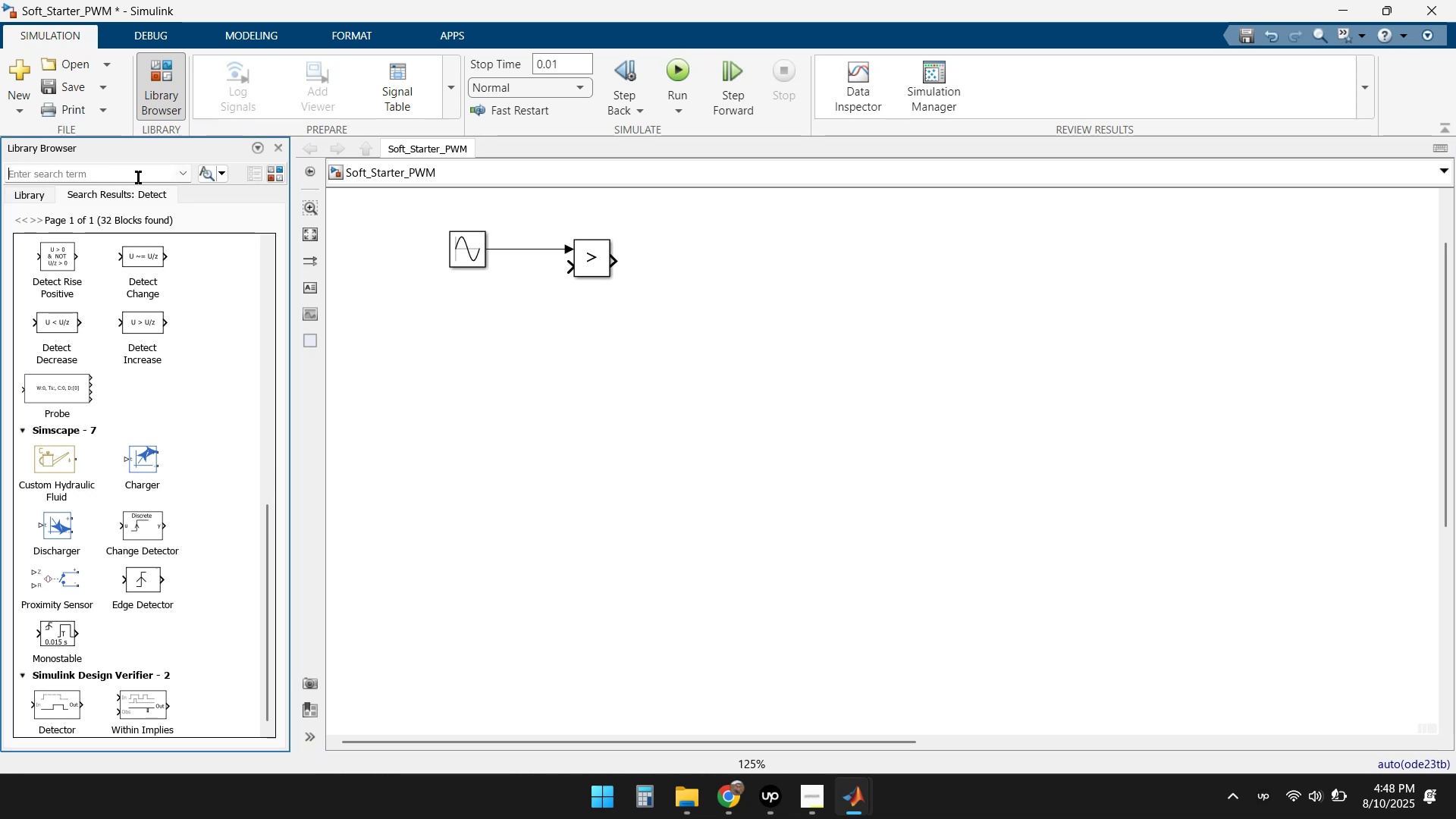 
key(Backspace)
 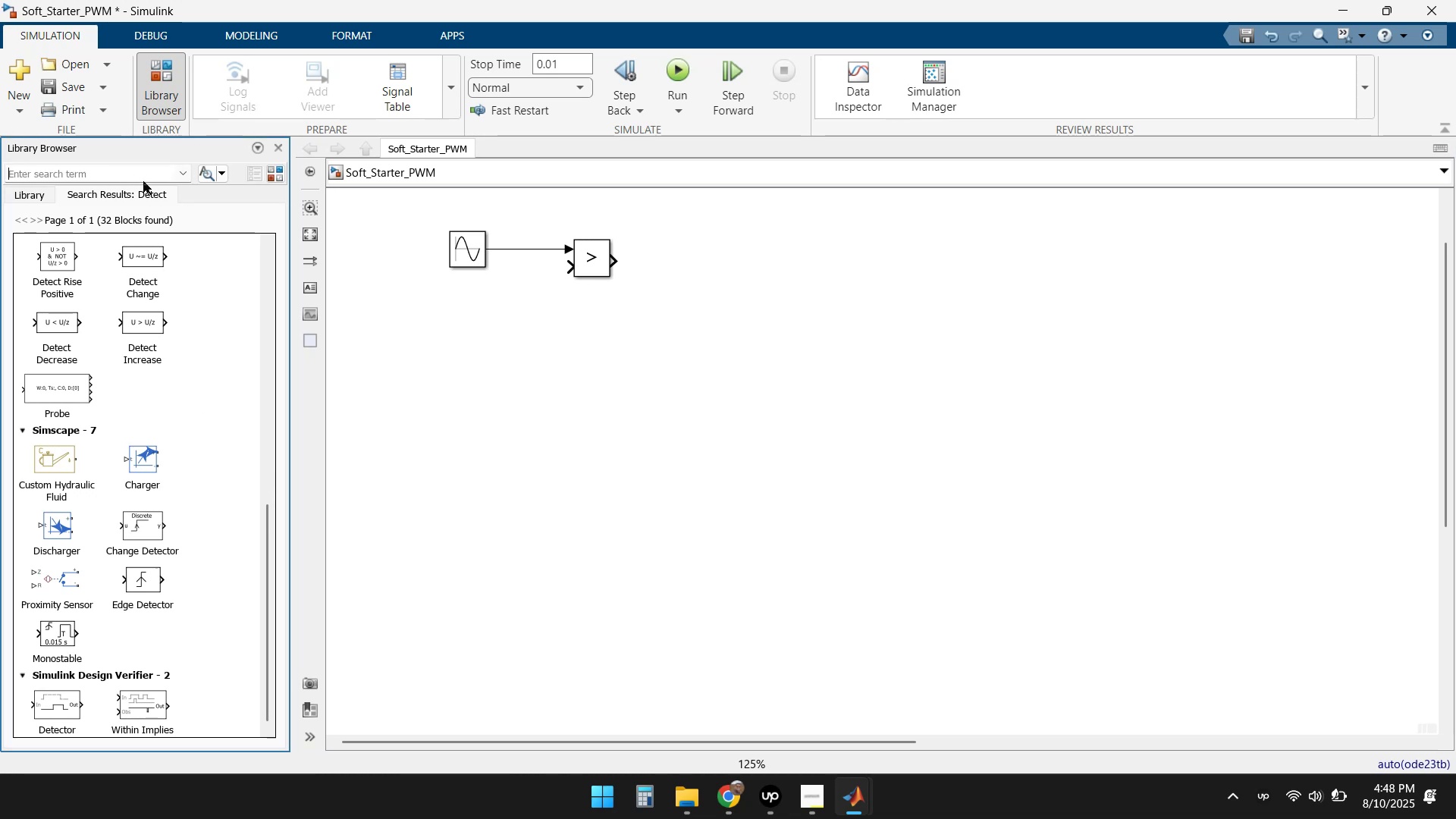 
mouse_move([226, 174])
 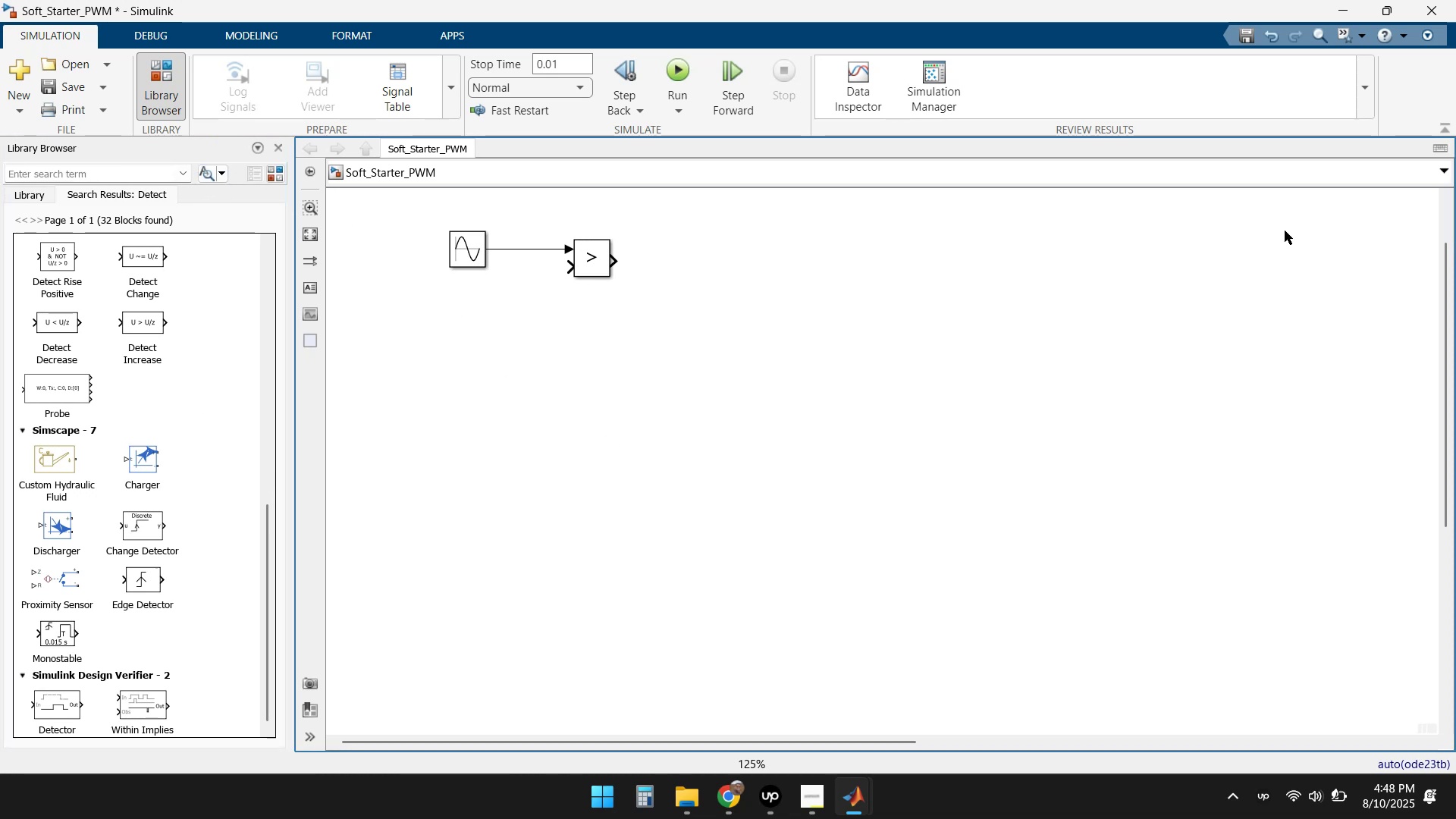 
left_click([1351, 9])
 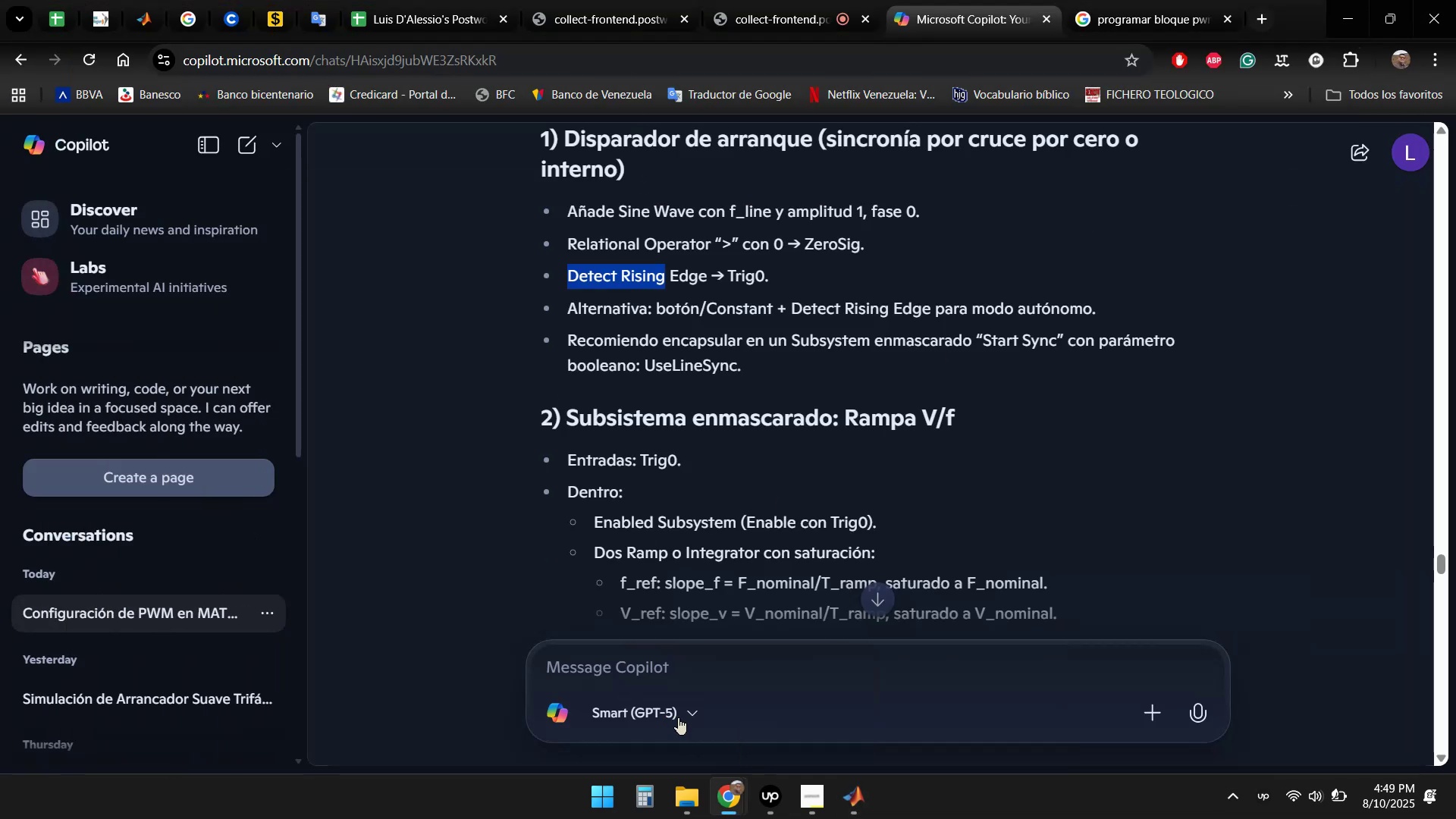 
left_click([705, 669])
 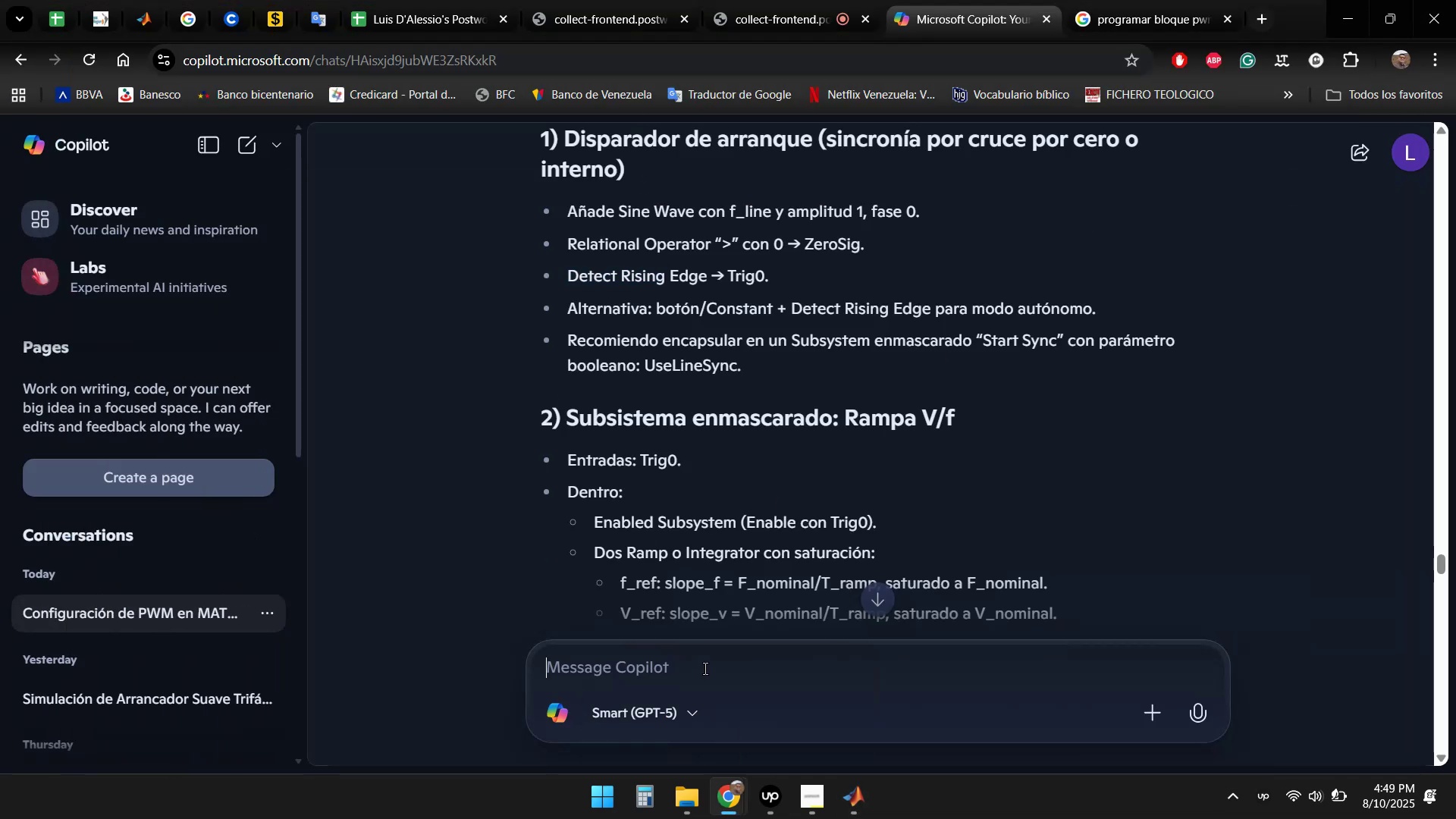 
type(Ten en cuenta que mi versi'on de matlab es la )
 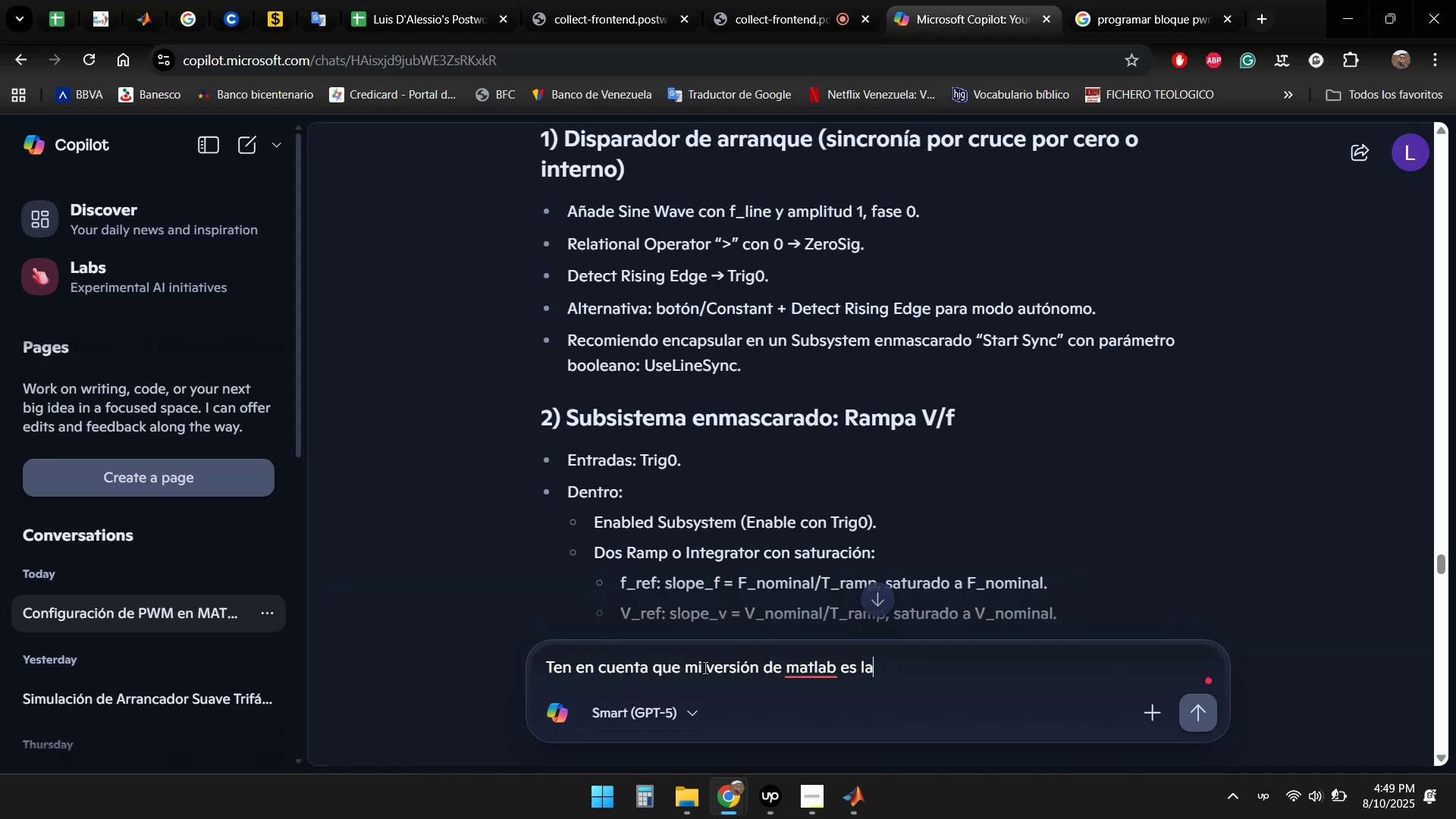 
hold_key(key=ShiftLeft, duration=0.52)
 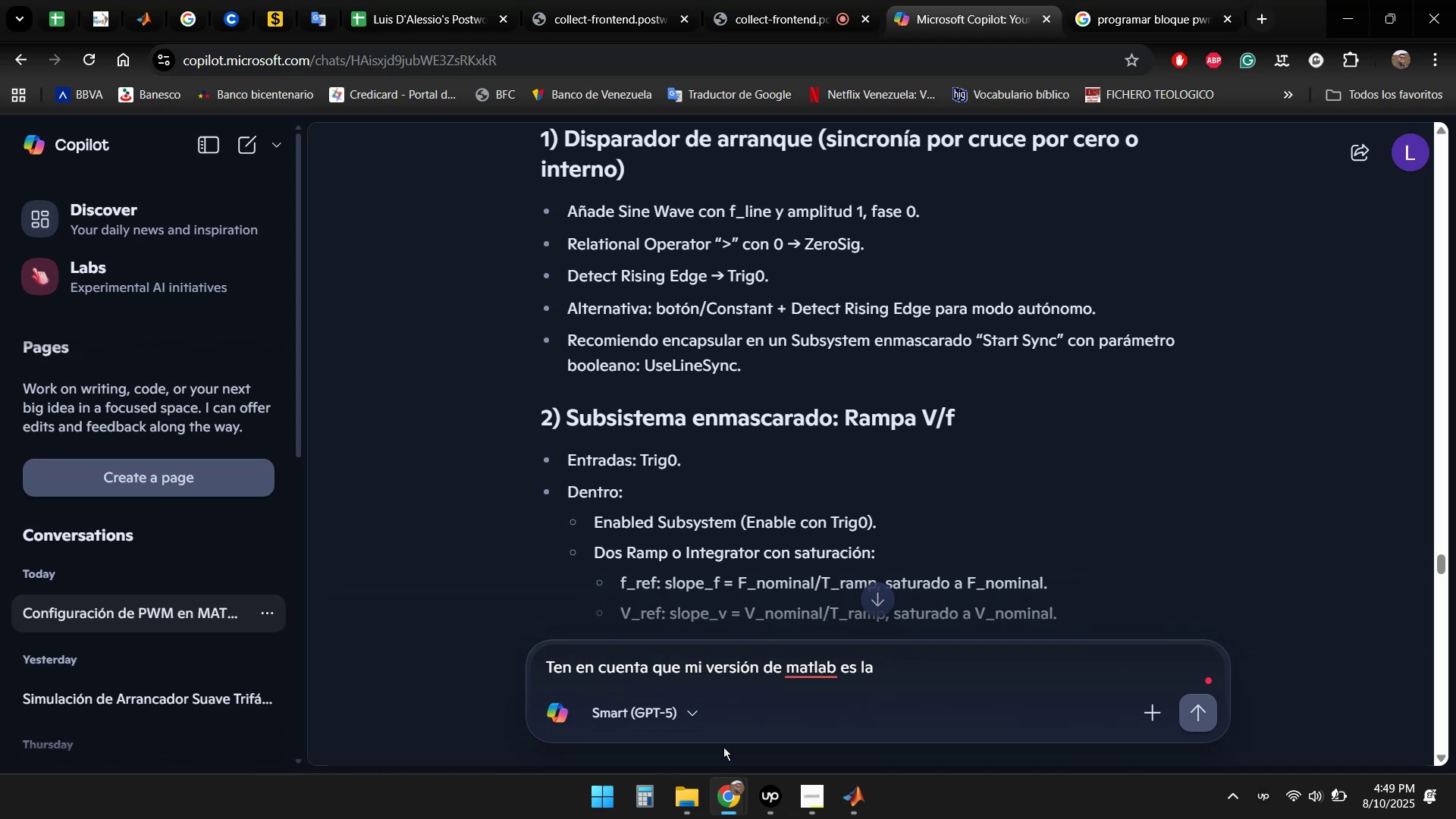 
left_click([610, 800])
 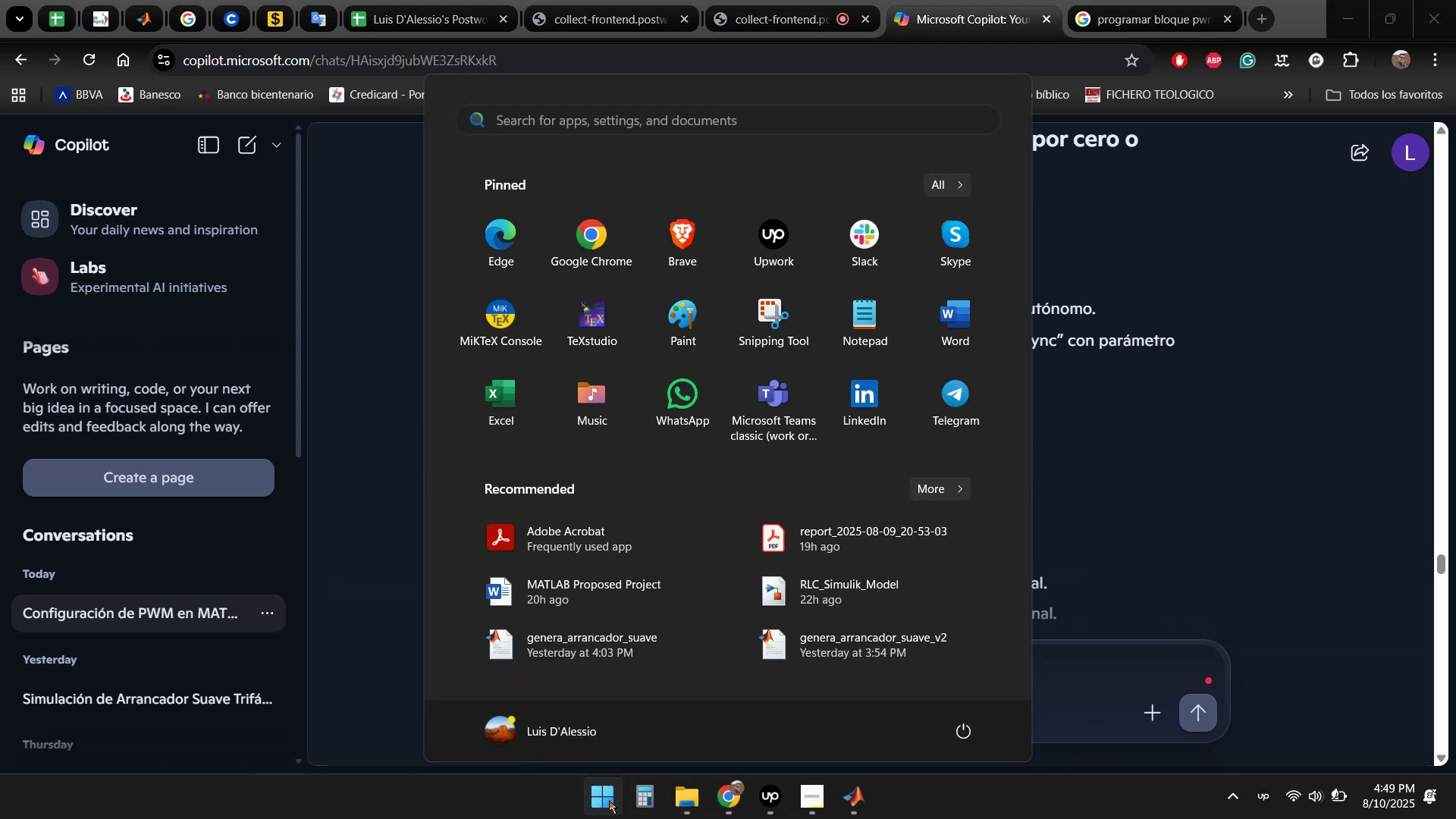 
type(matlab)
 